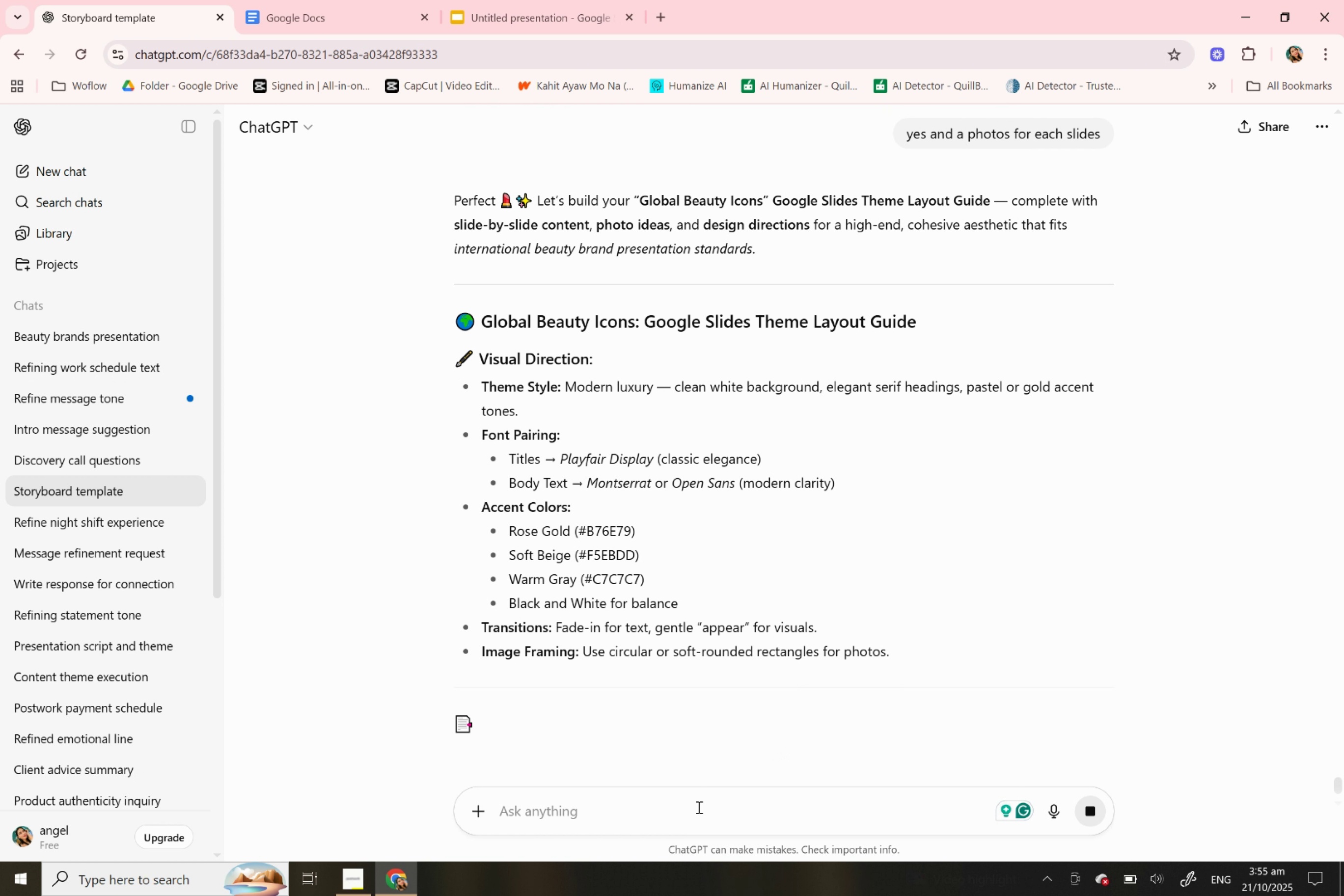 
scroll: coordinate [721, 662], scroll_direction: down, amount: 17.0
 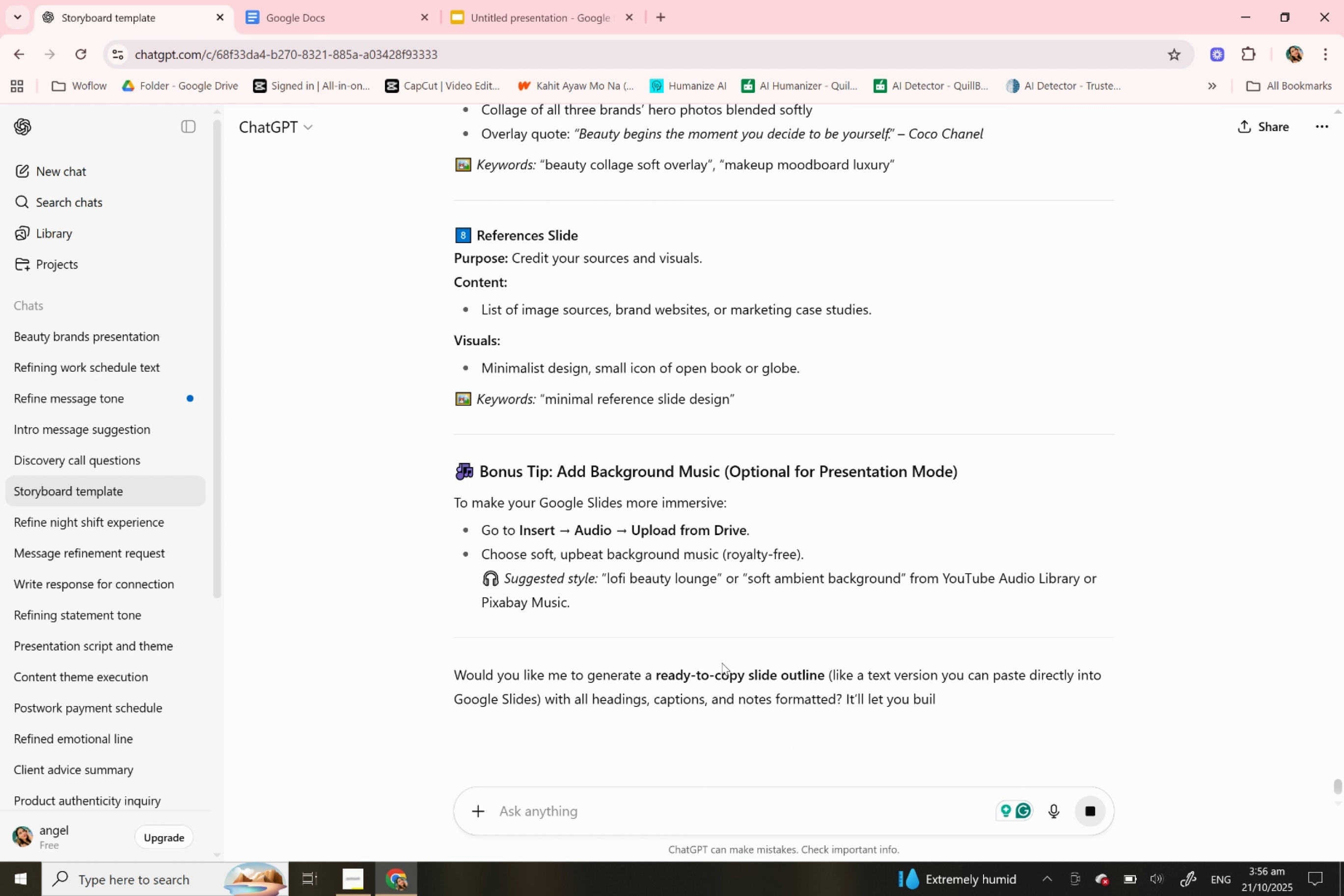 
left_click([717, 816])
 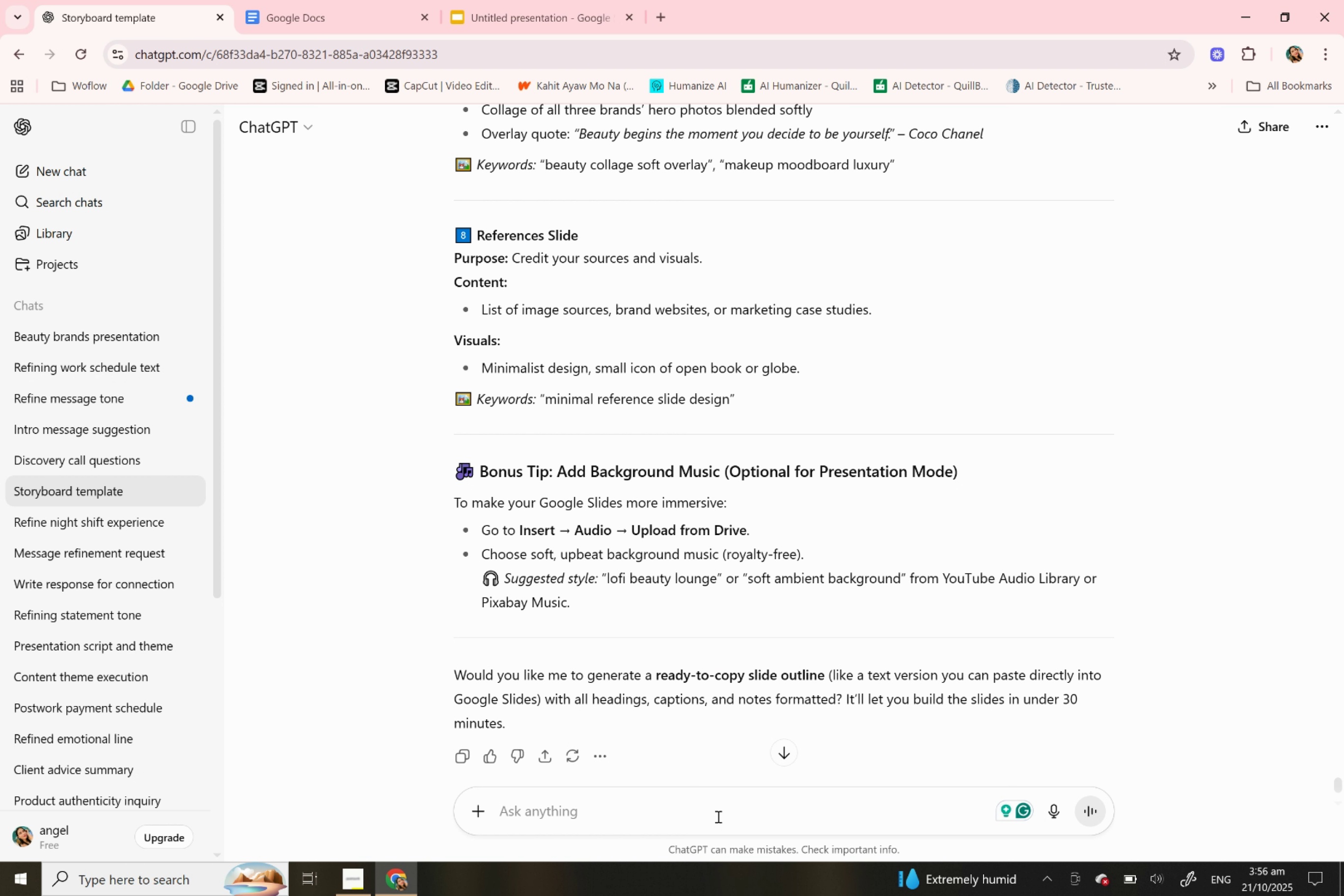 
type(yes)
 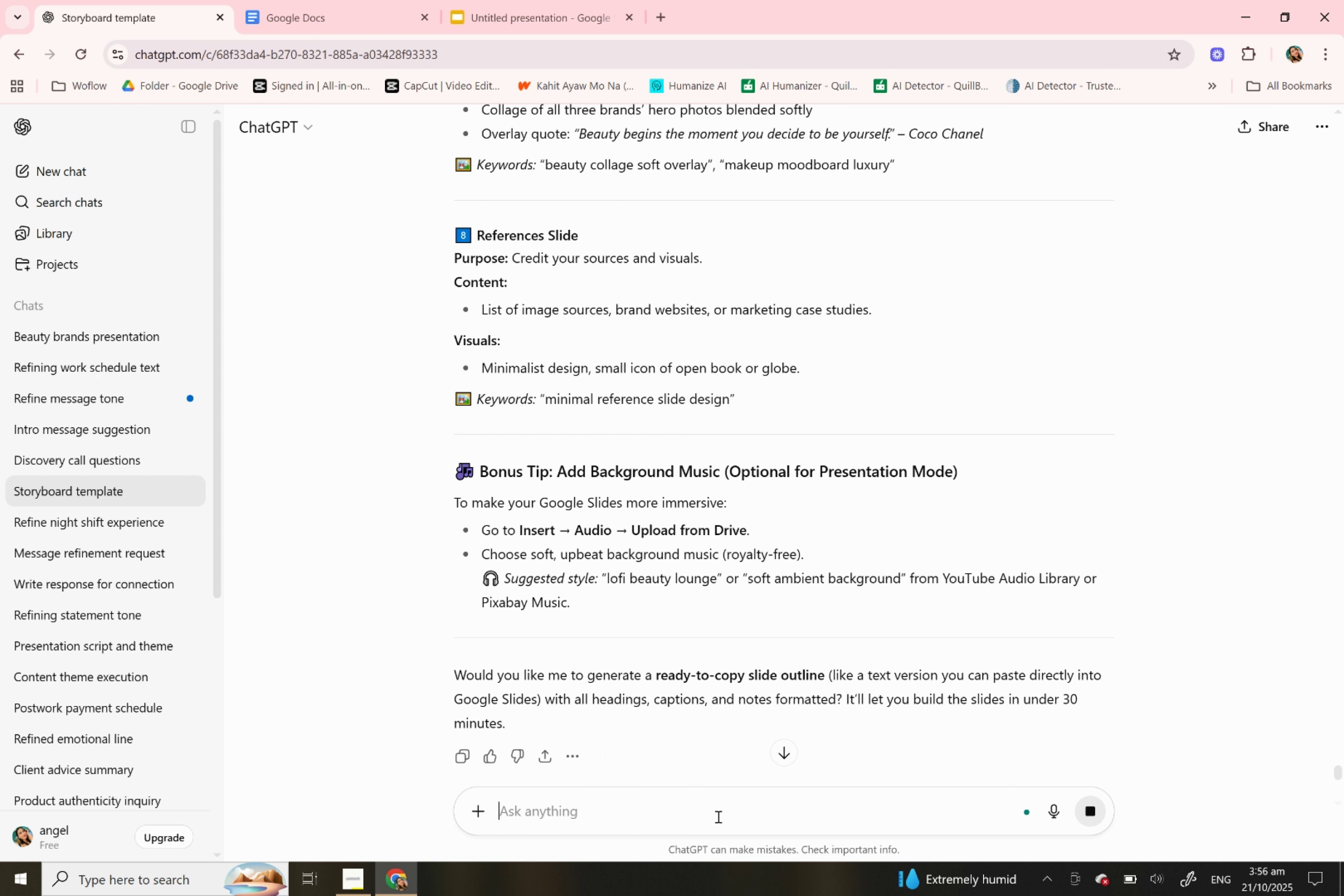 
key(Enter)
 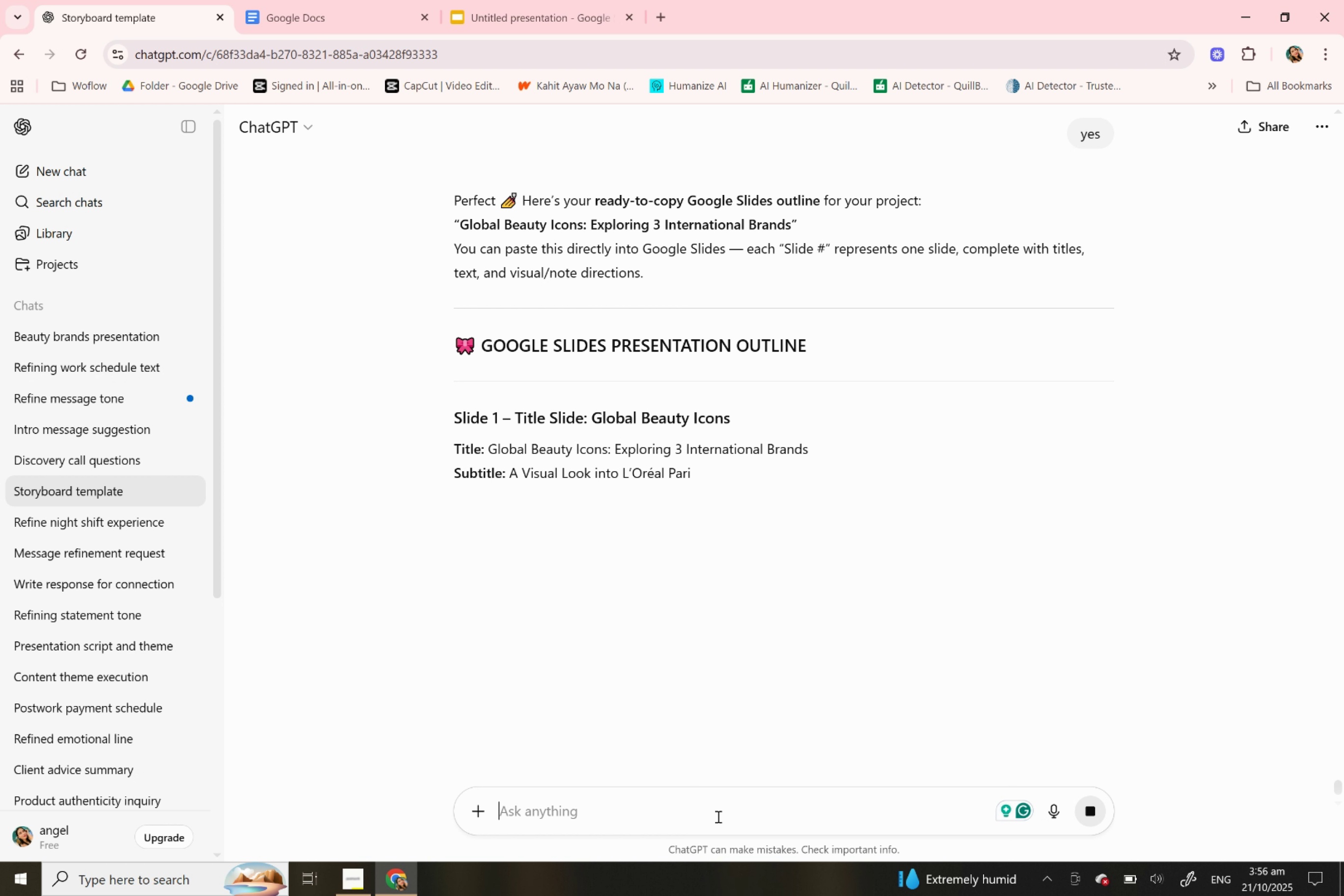 
wait(9.48)
 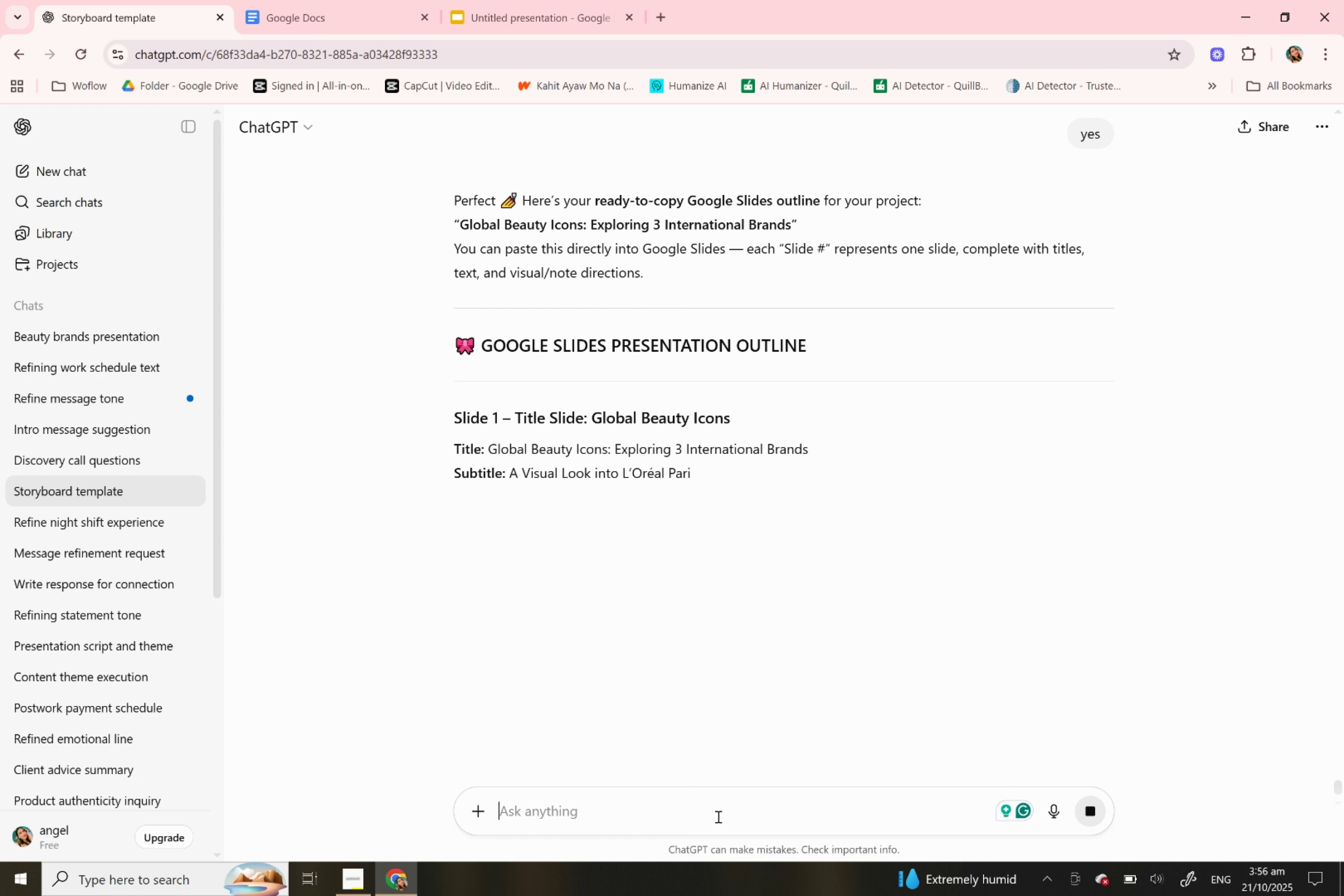 
scroll: coordinate [735, 593], scroll_direction: down, amount: 28.0
 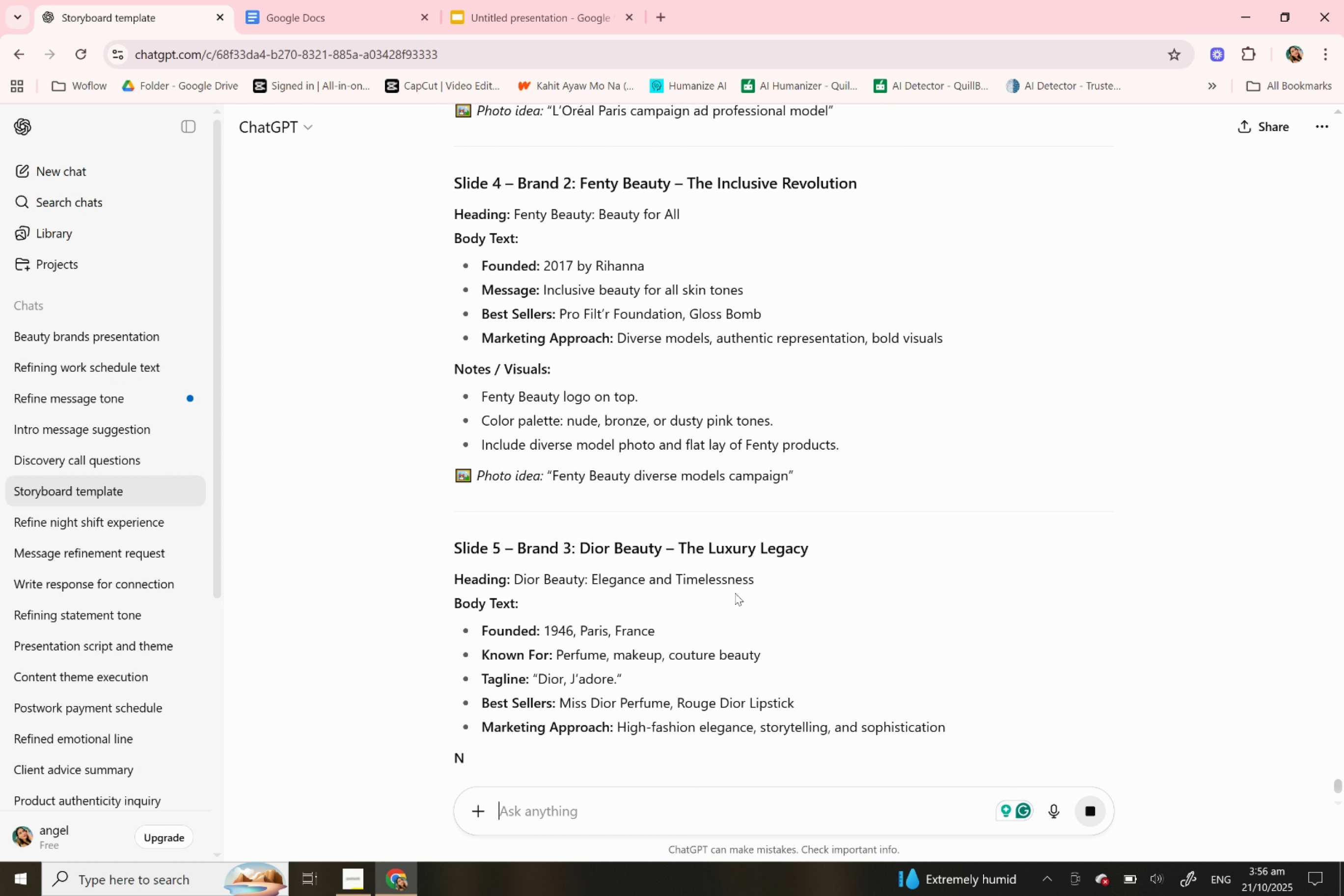 
scroll: coordinate [725, 577], scroll_direction: down, amount: 29.0
 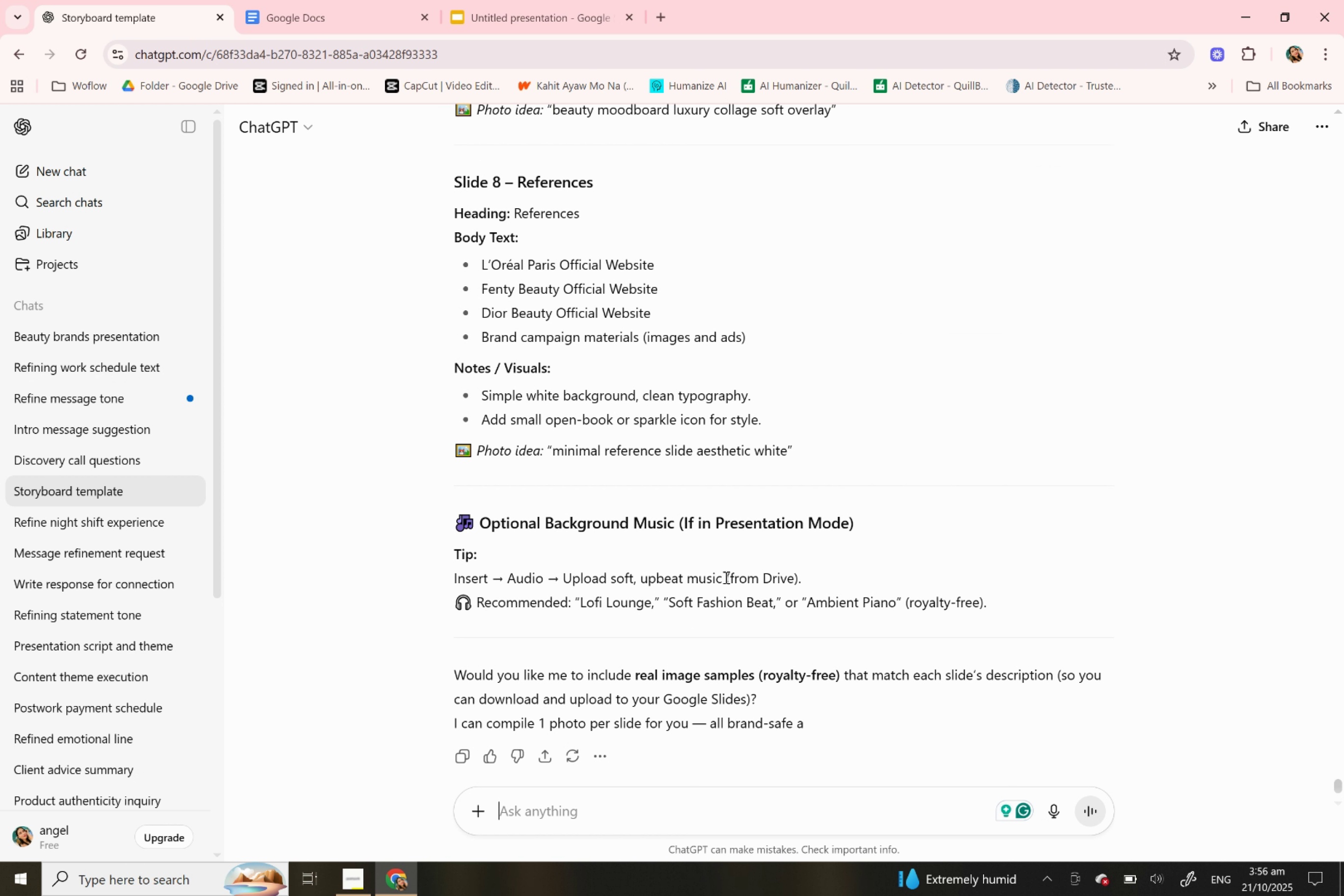 
type(yes)
 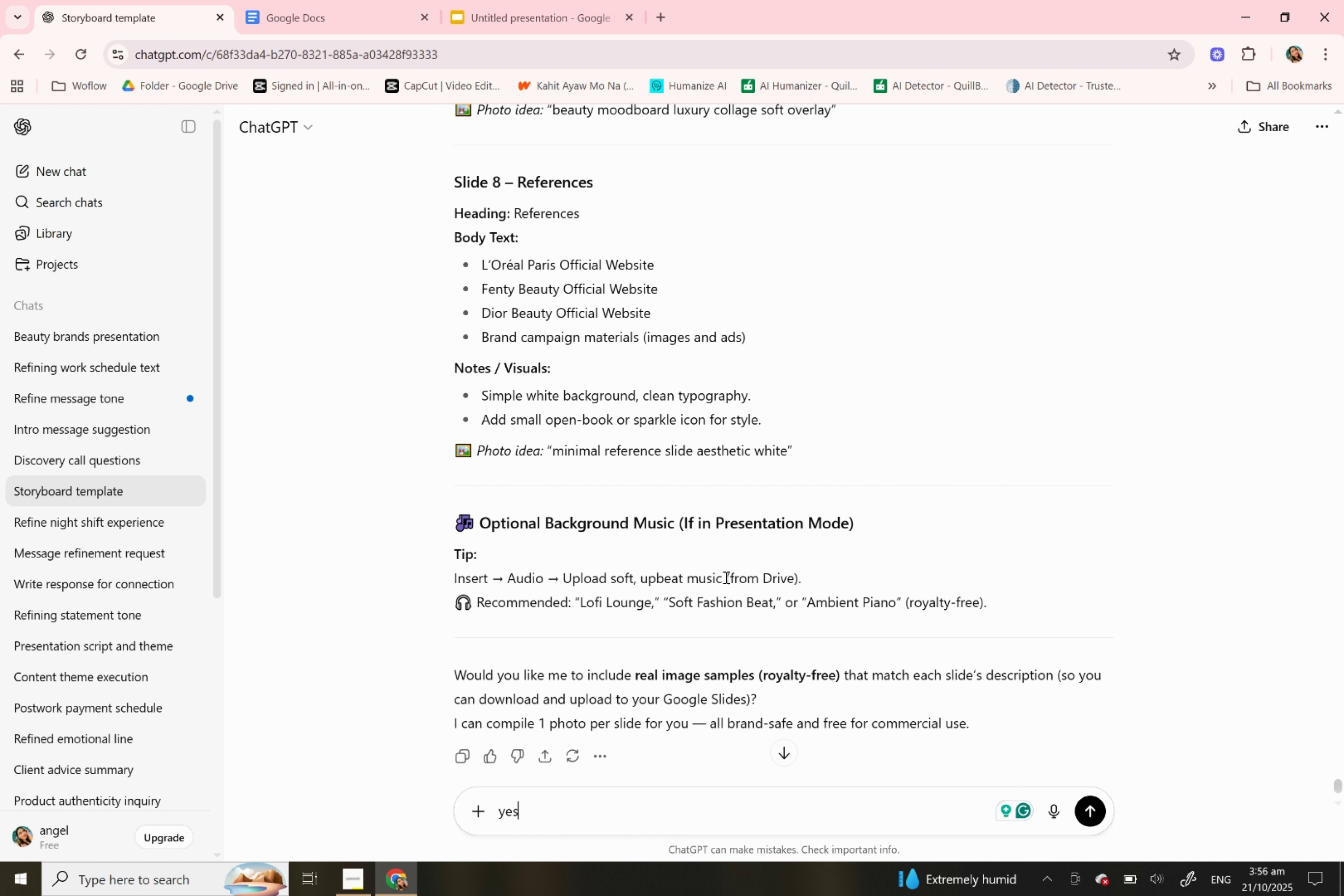 
key(Enter)
 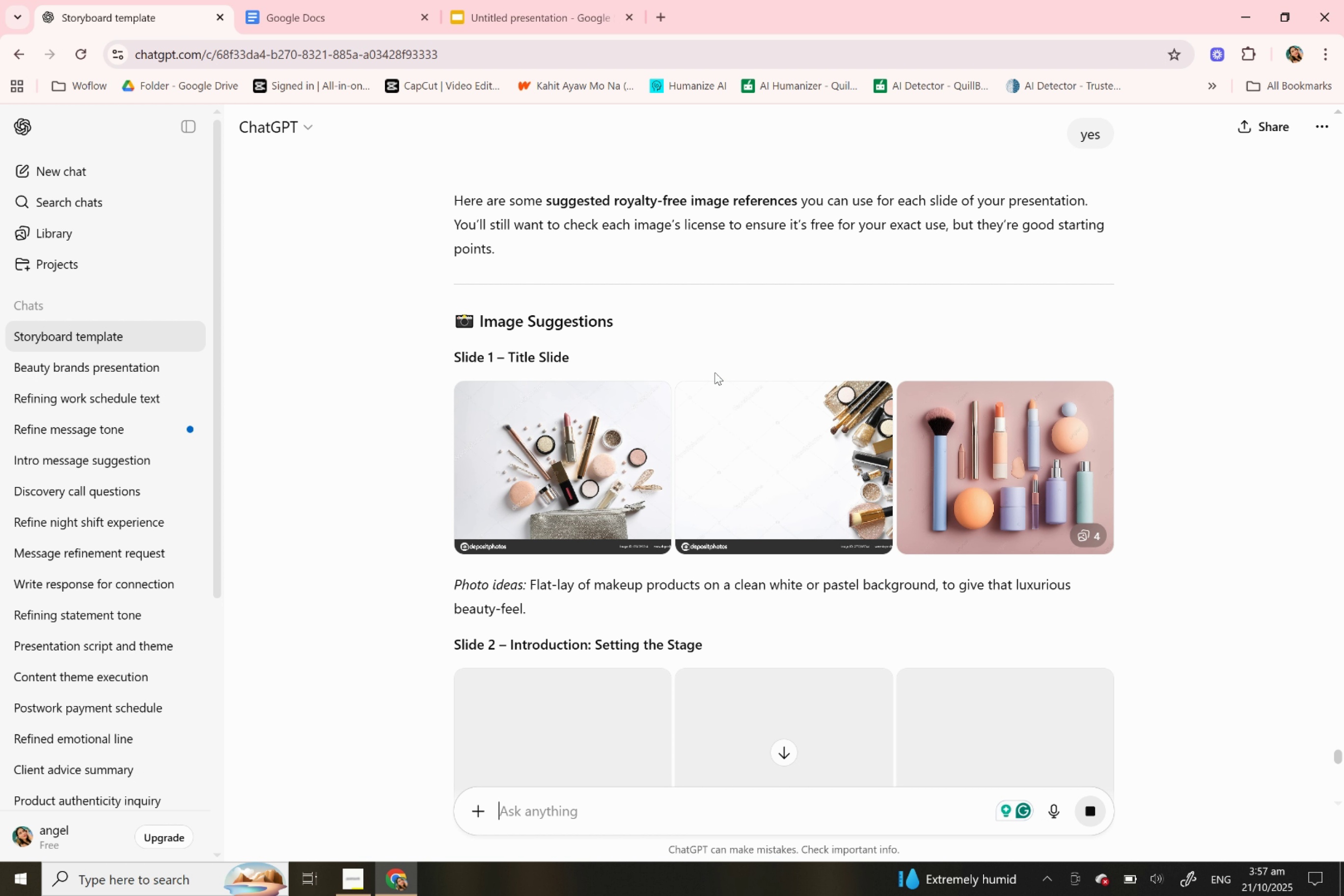 
wait(20.41)
 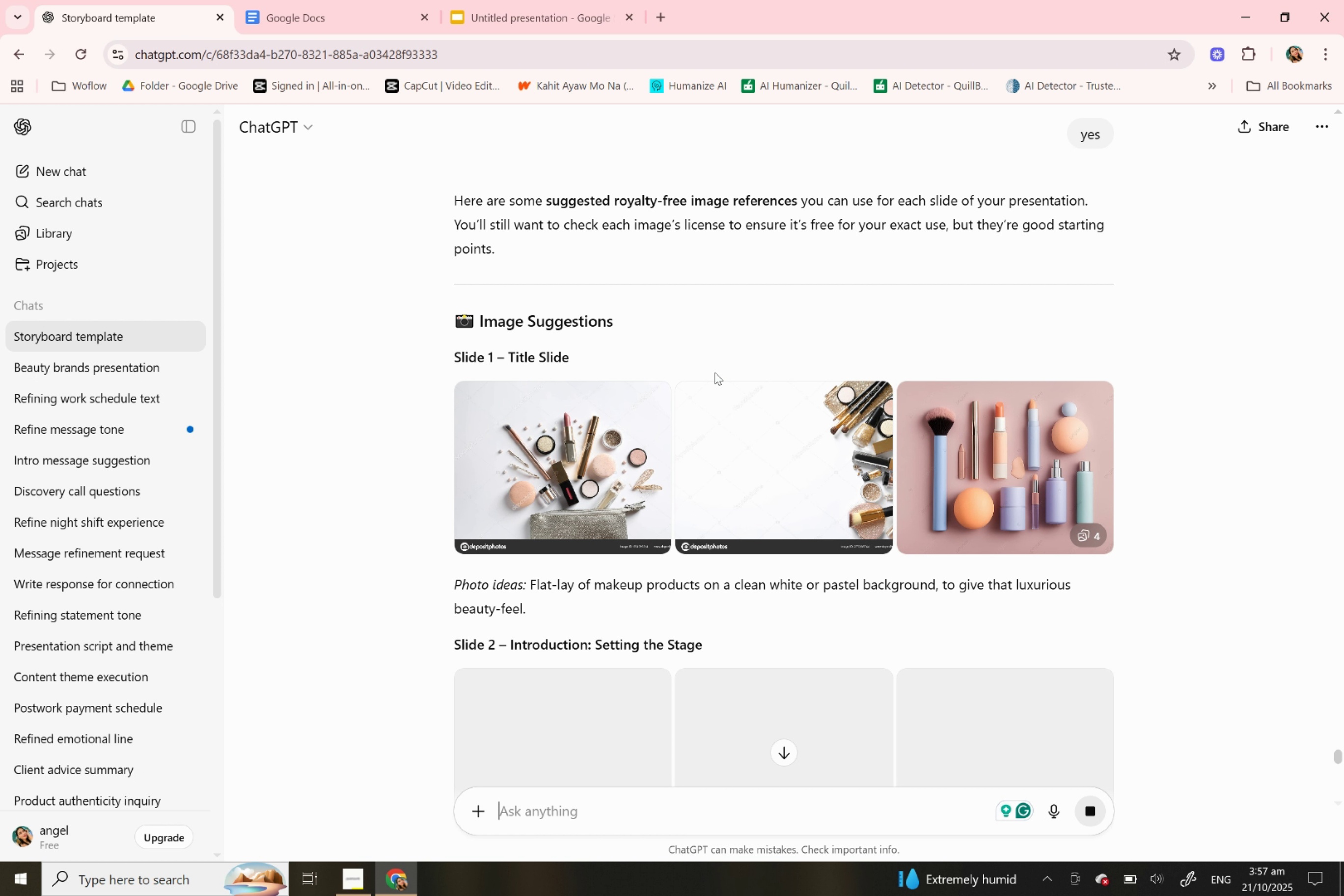 
left_click([603, 468])
 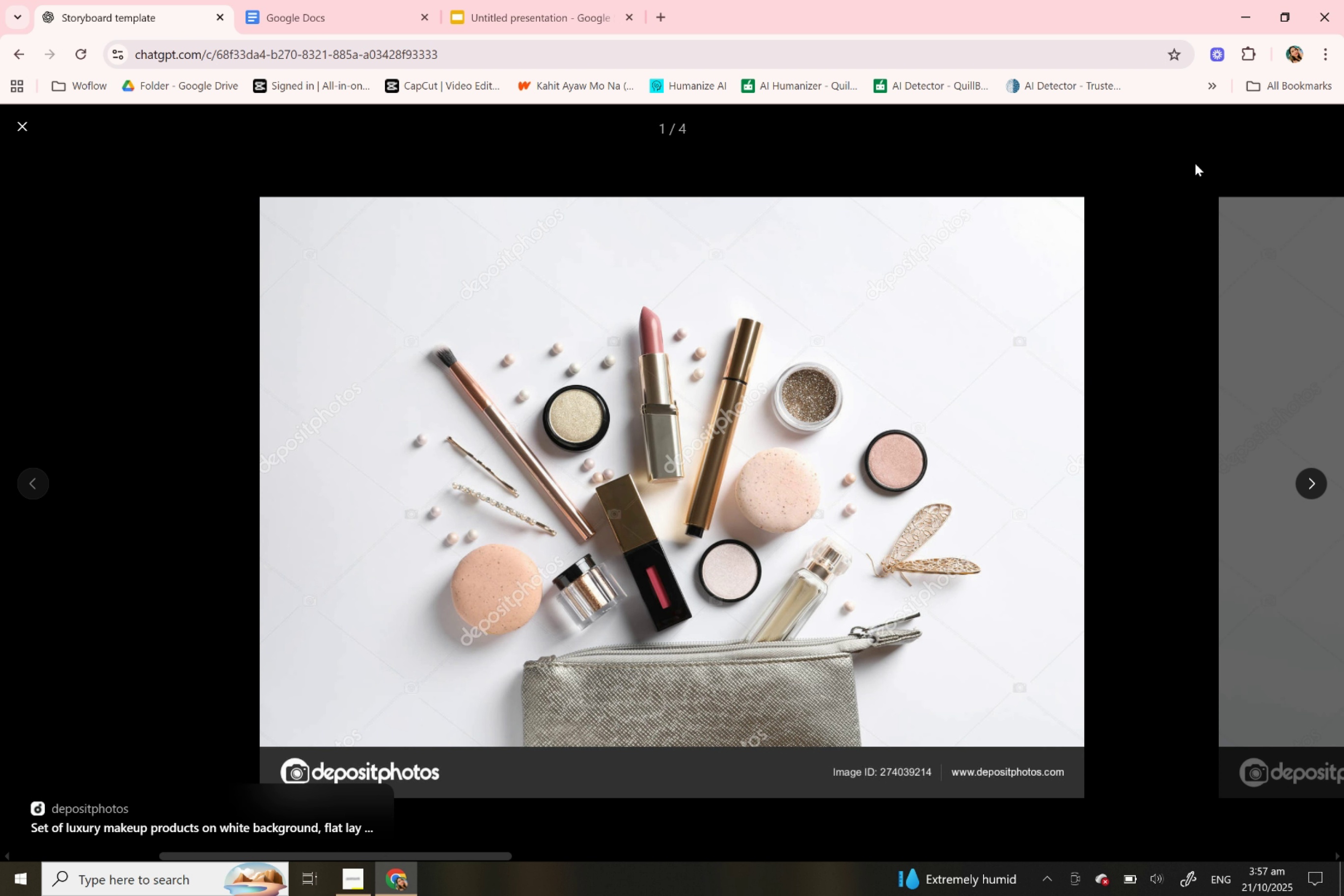 
right_click([796, 406])
 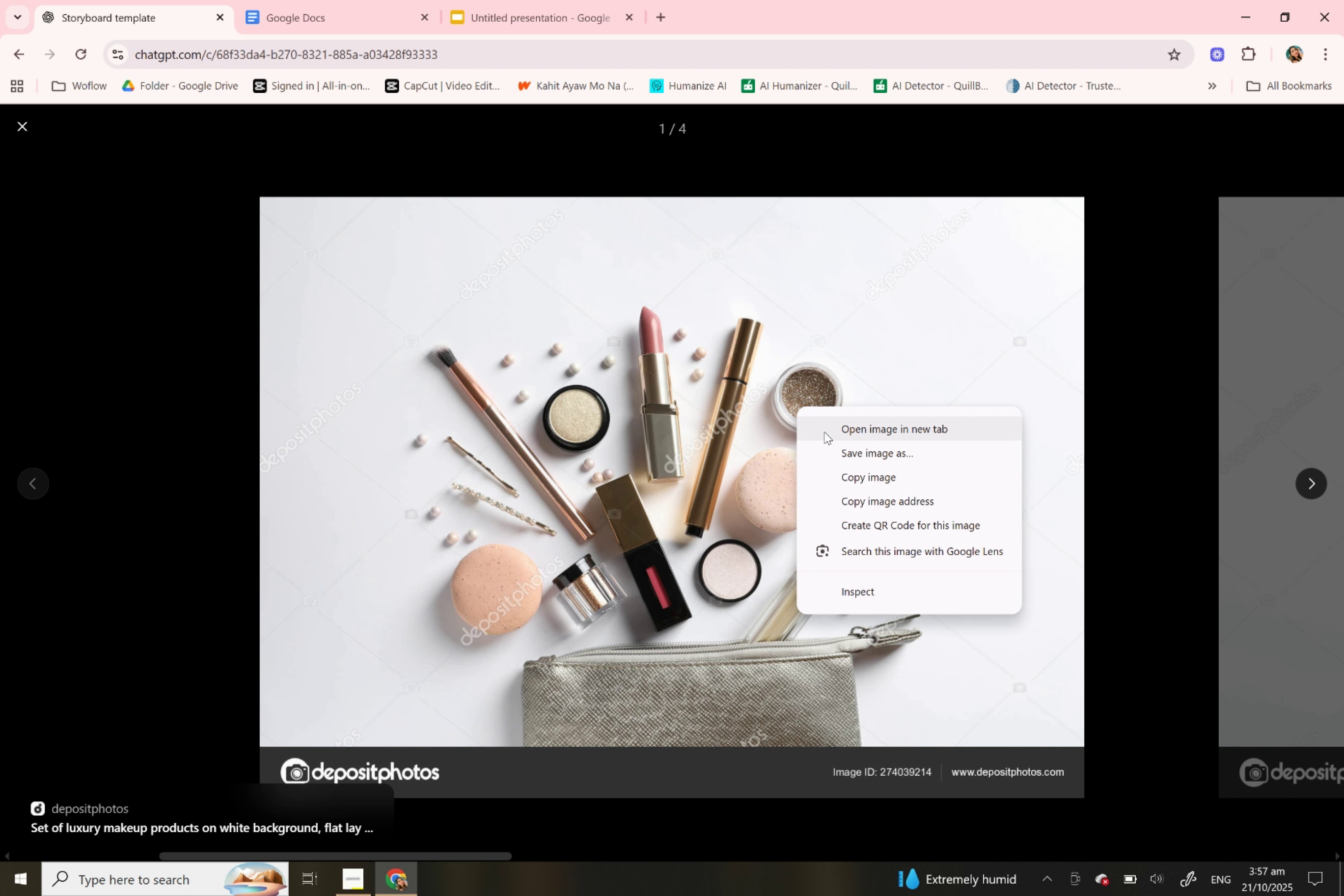 
mouse_move([818, 439])
 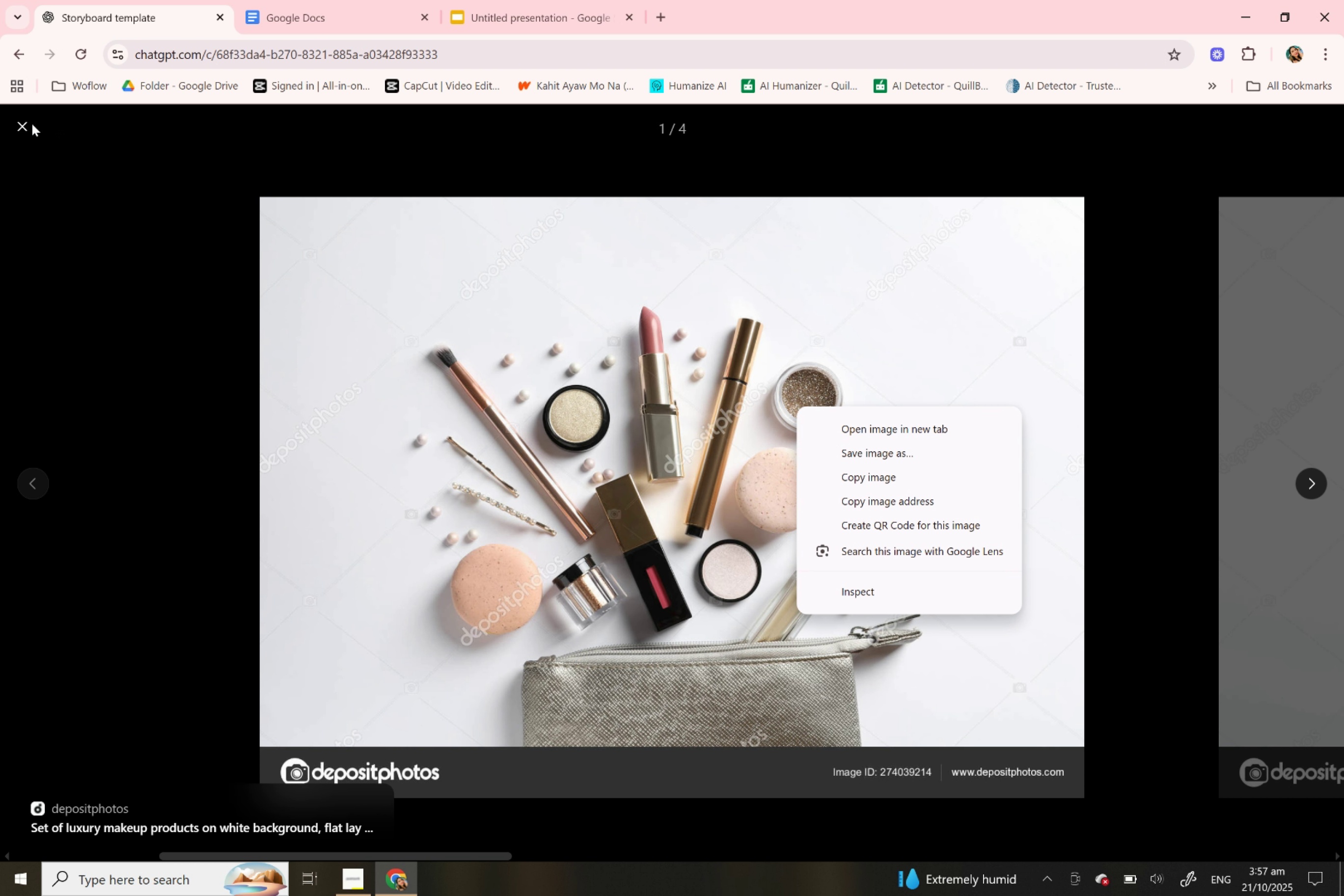 
left_click([32, 124])
 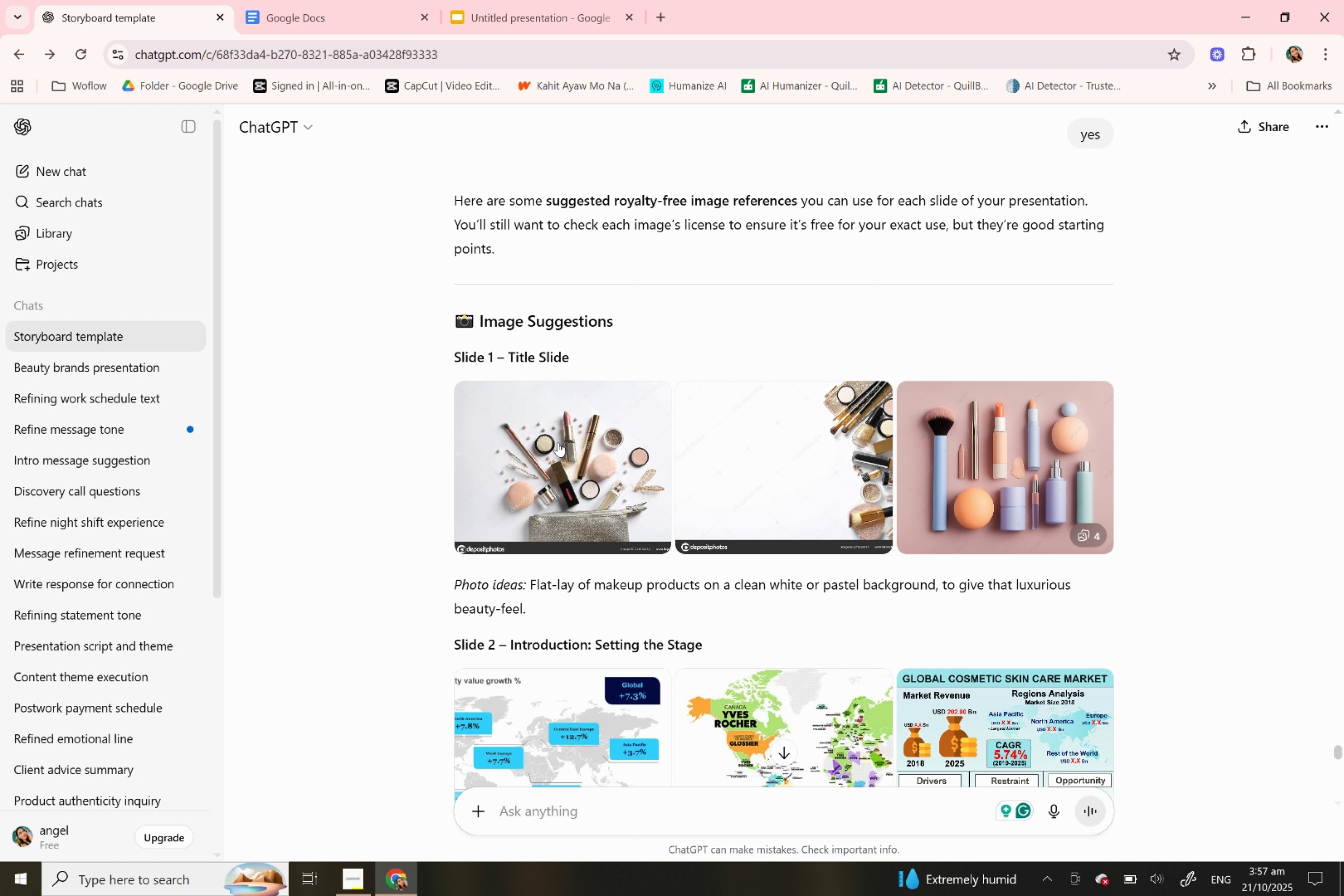 
left_click([558, 442])
 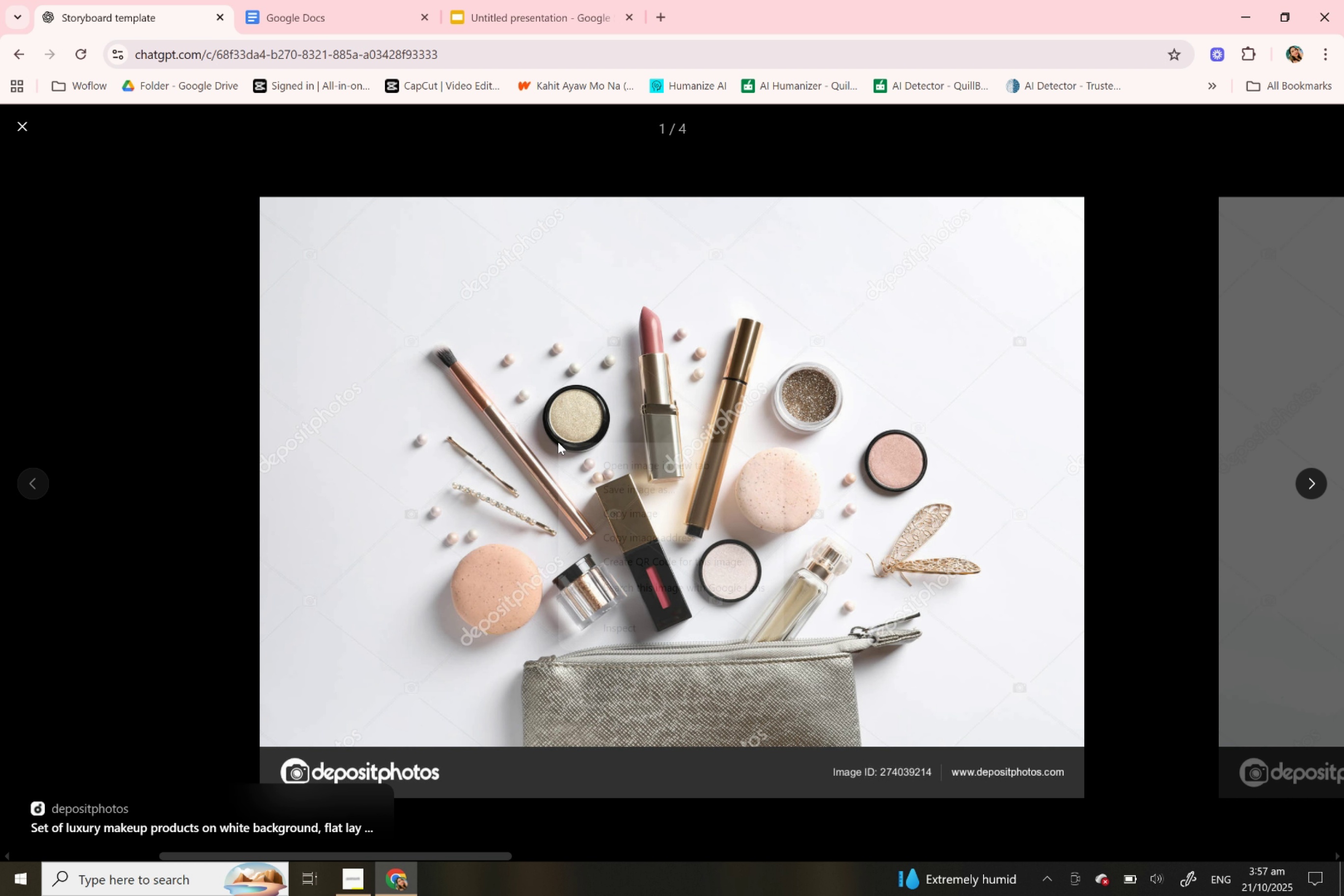 
right_click([558, 442])
 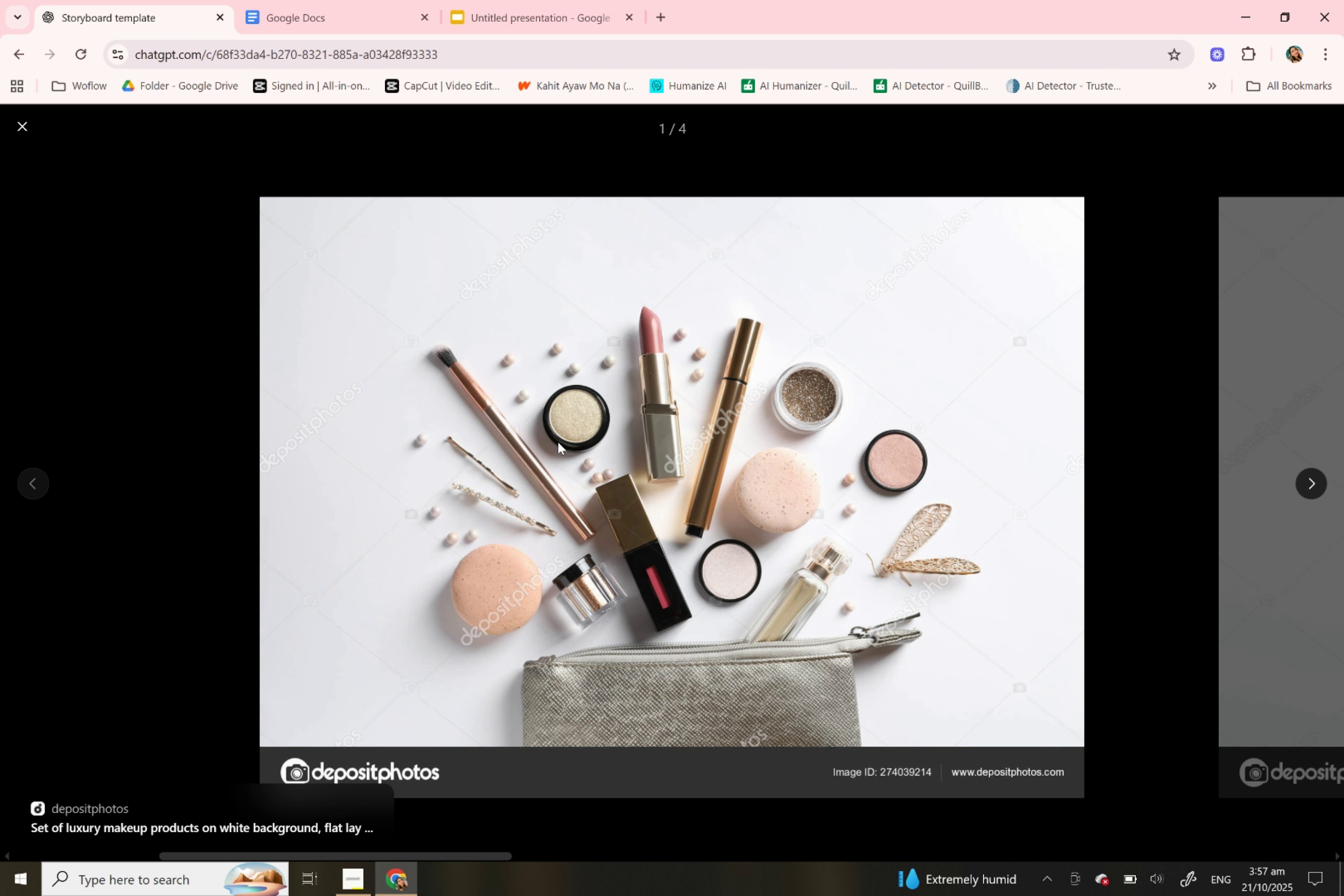 
left_click([558, 442])
 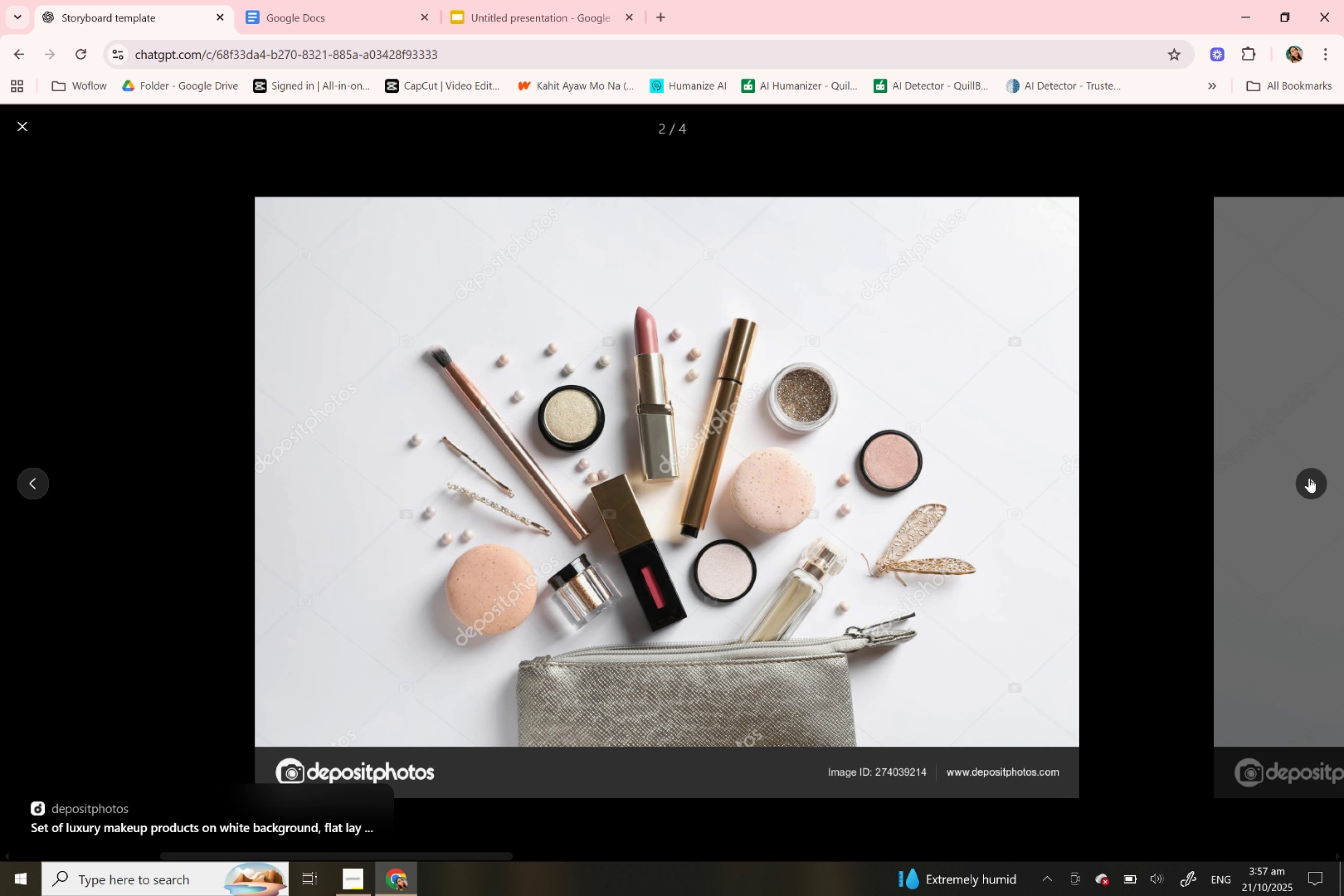 
left_click([1309, 478])
 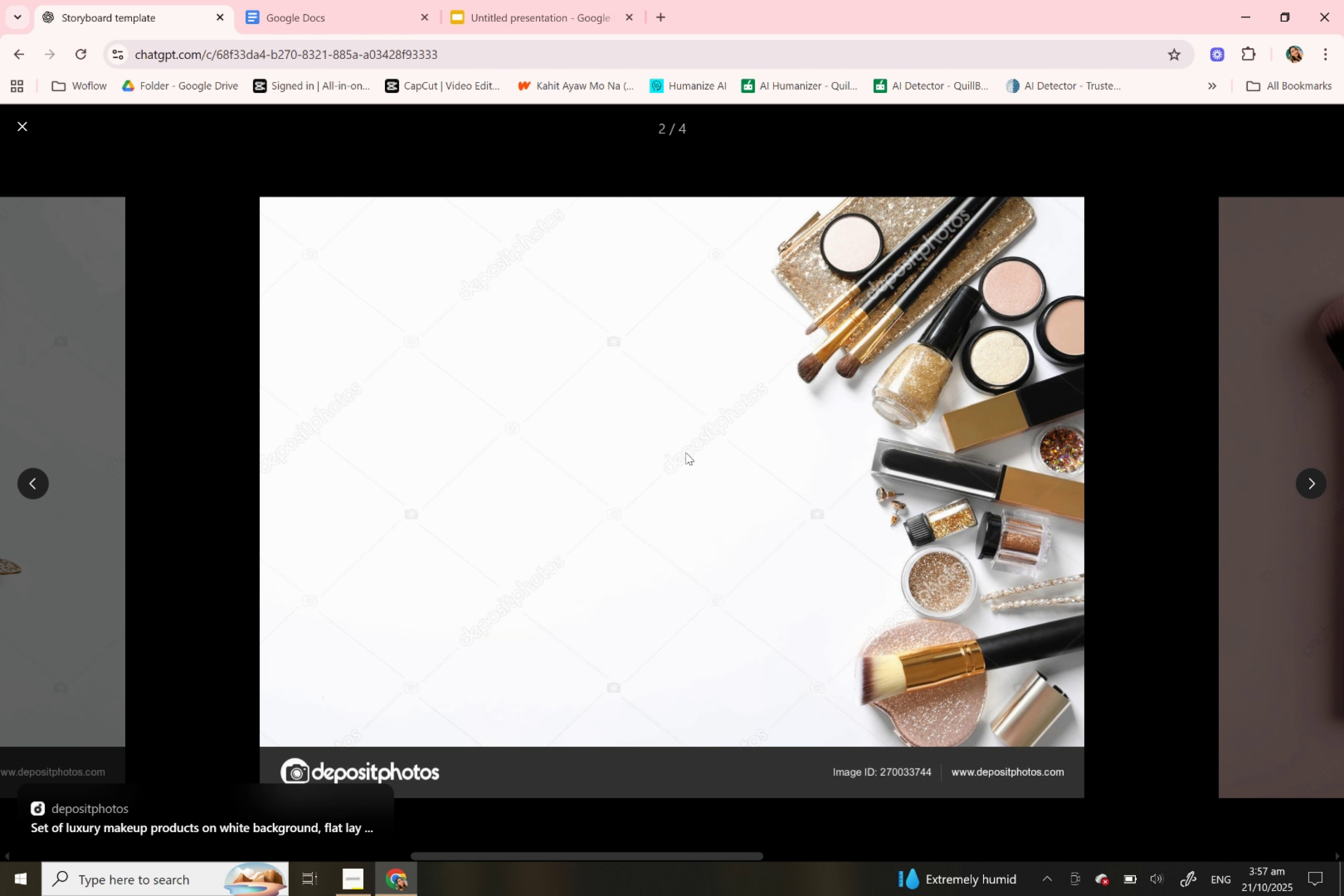 
right_click([642, 452])
 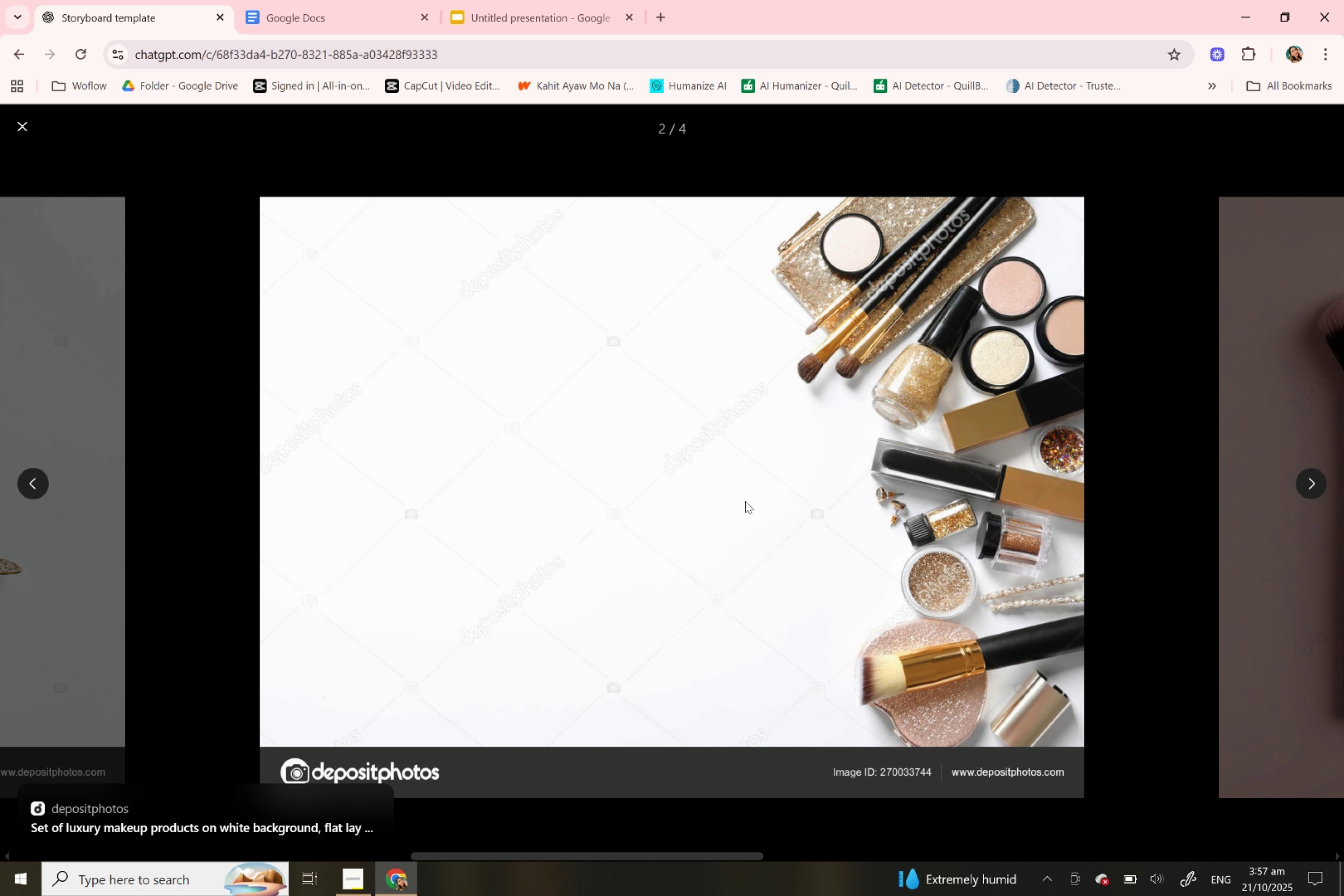 
left_click([745, 501])
 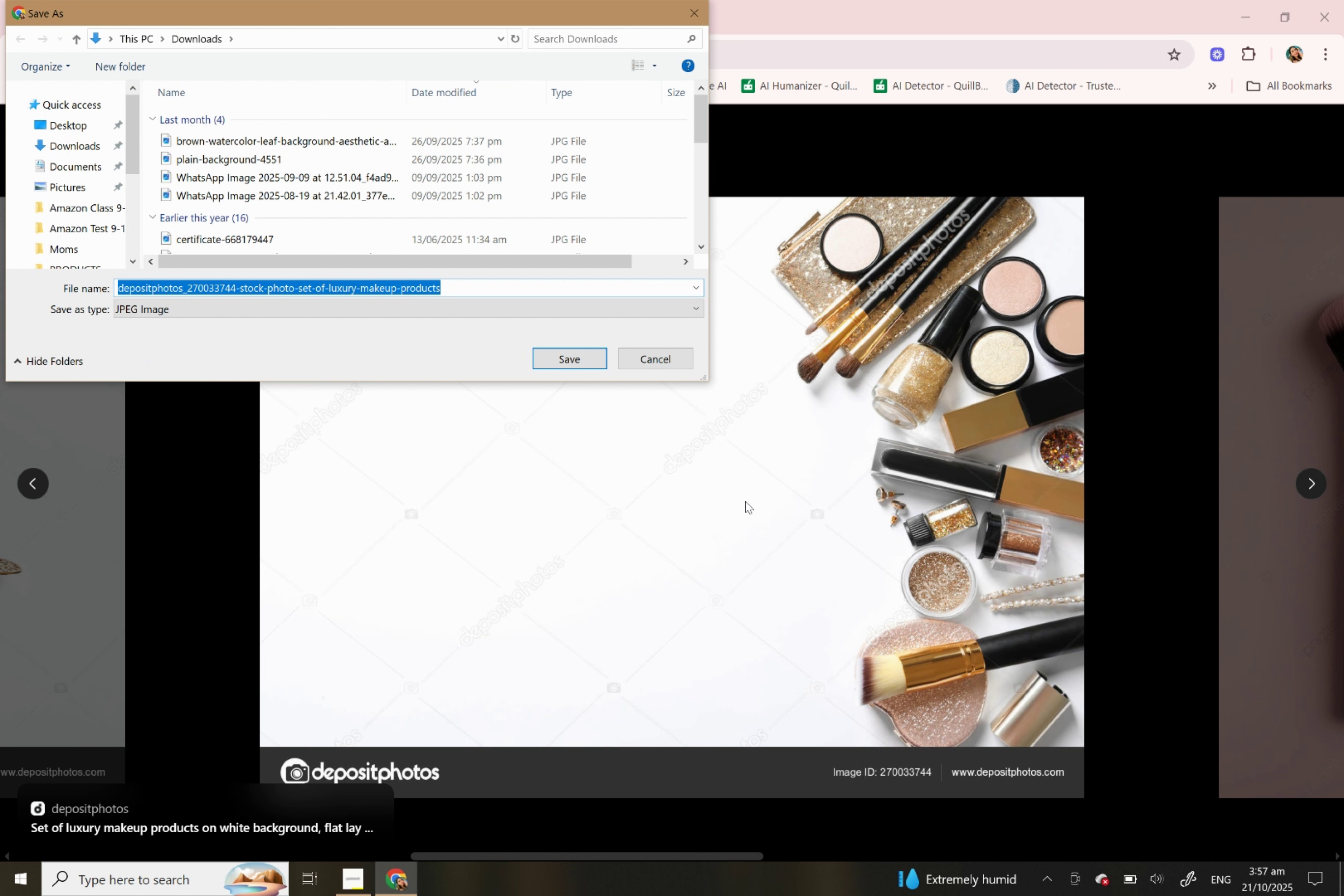 
type(slide intro)
 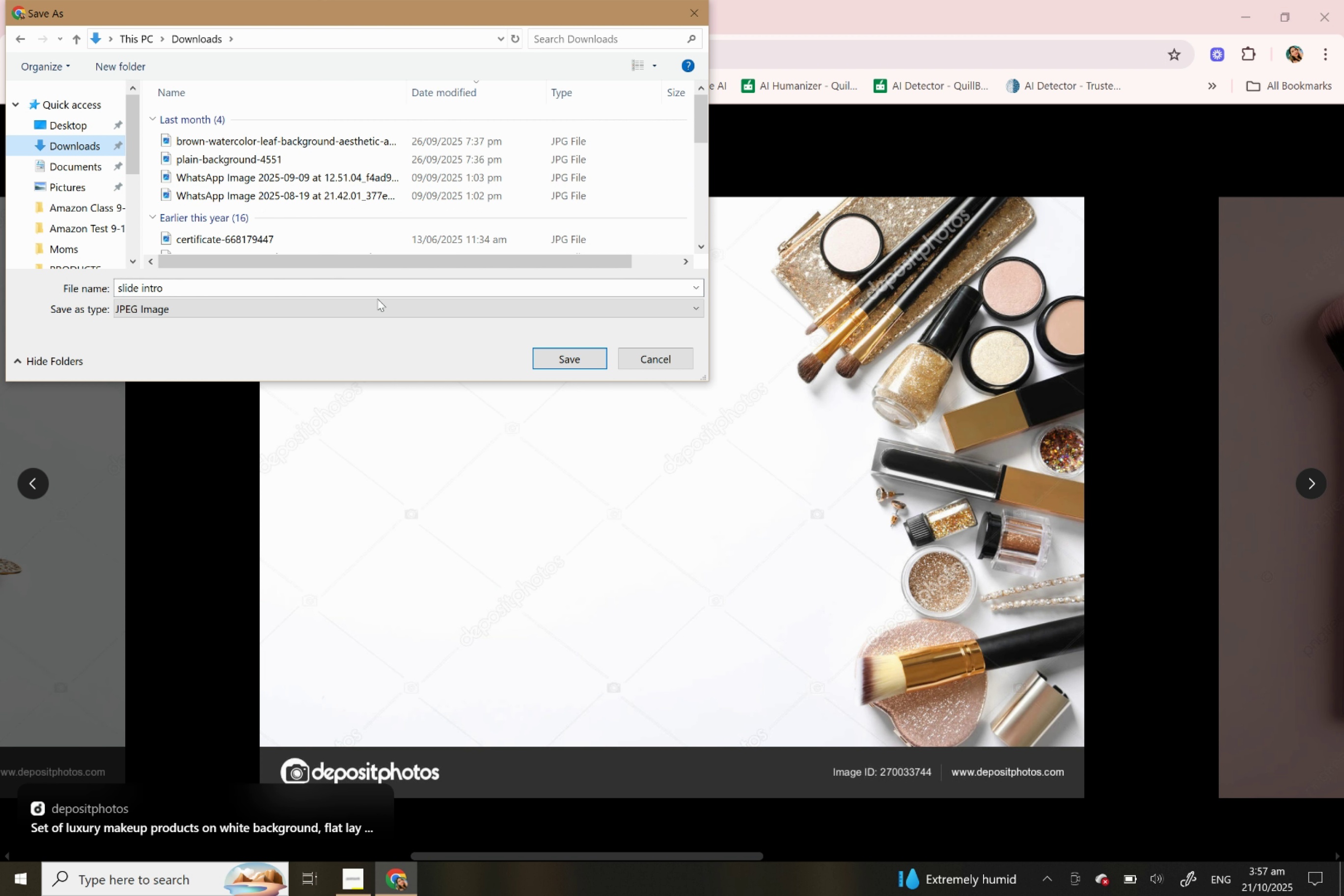 
wait(7.63)
 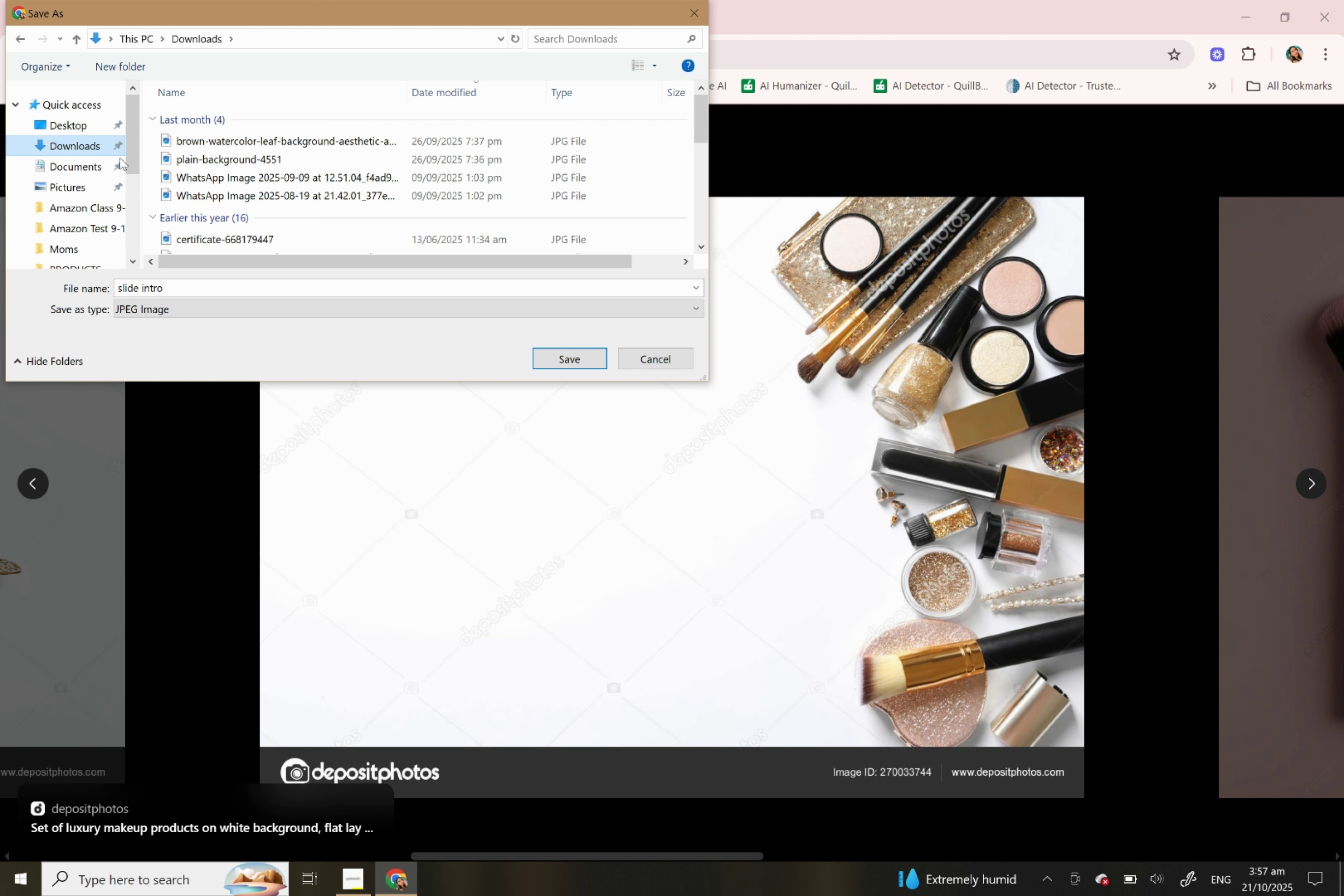 
left_click([425, 284])
 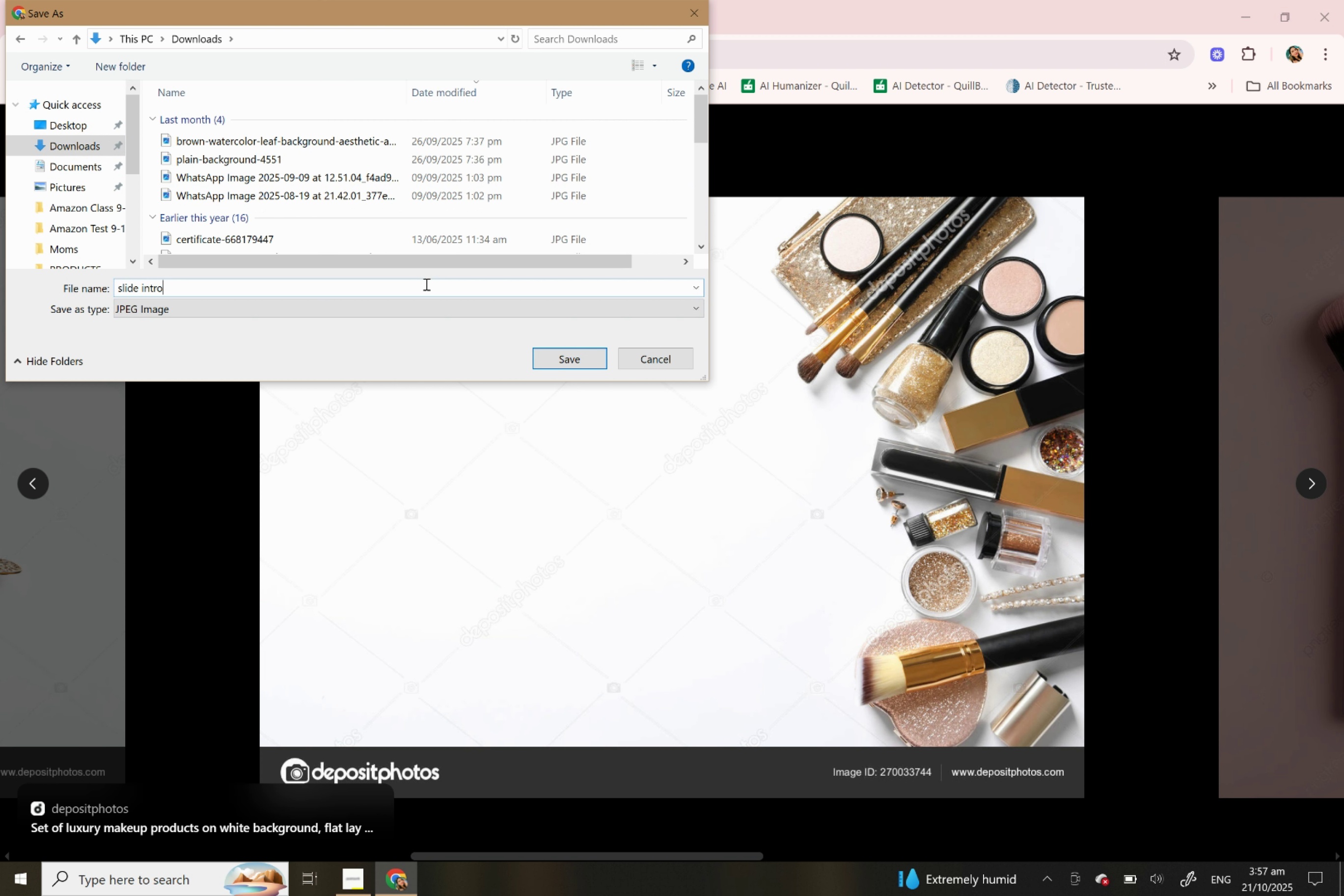 
left_click([425, 284])
 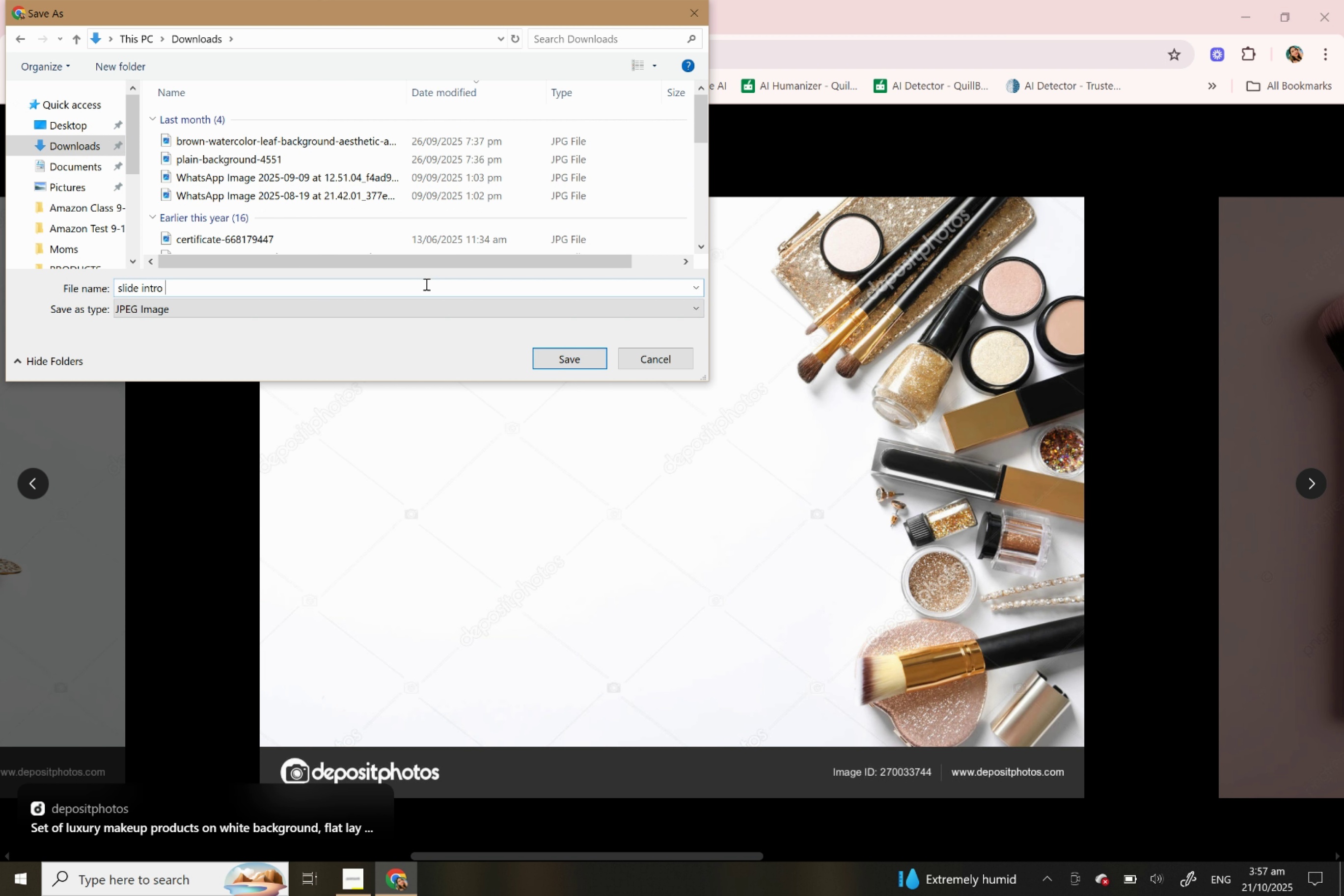 
key(Space)
 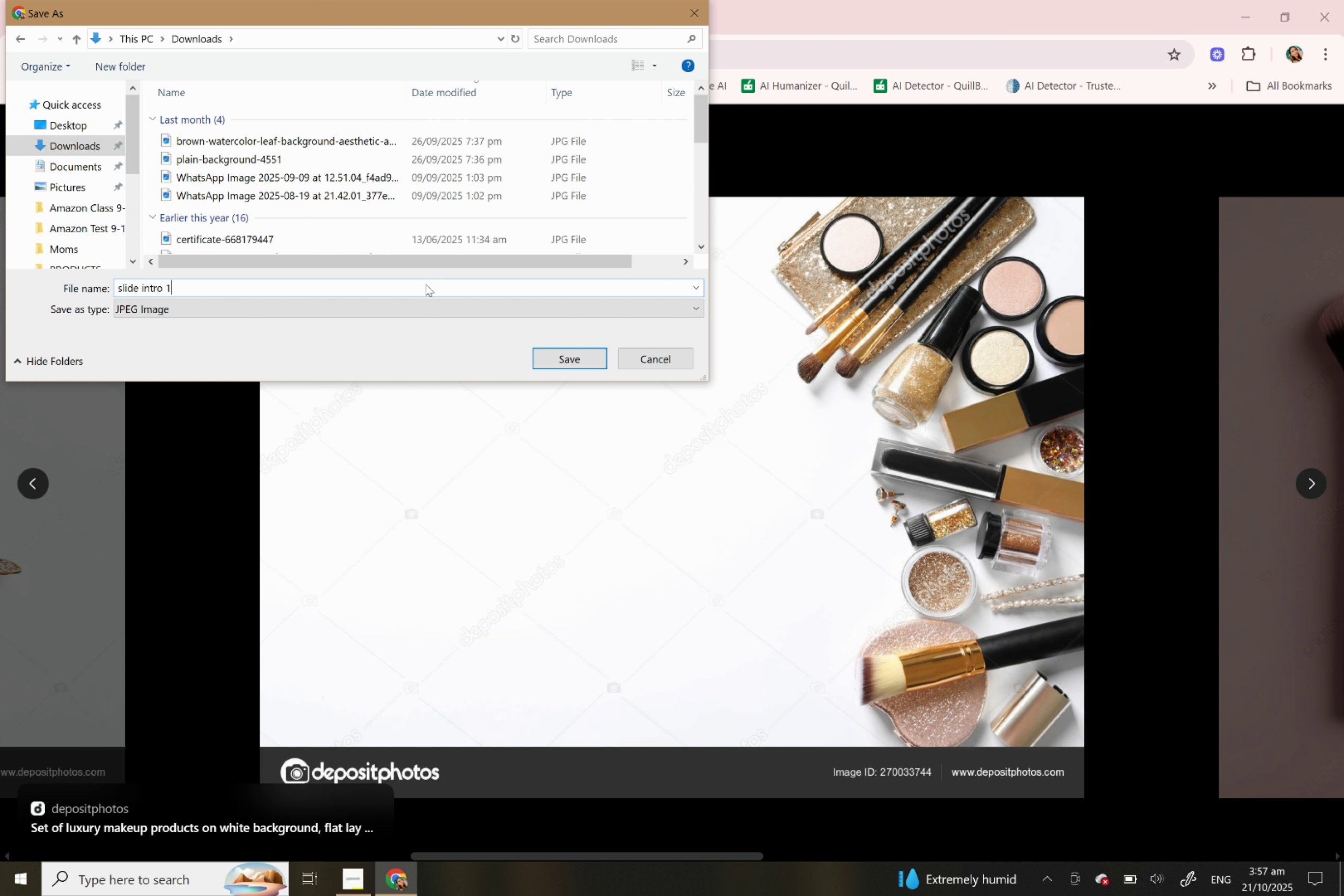 
key(1)
 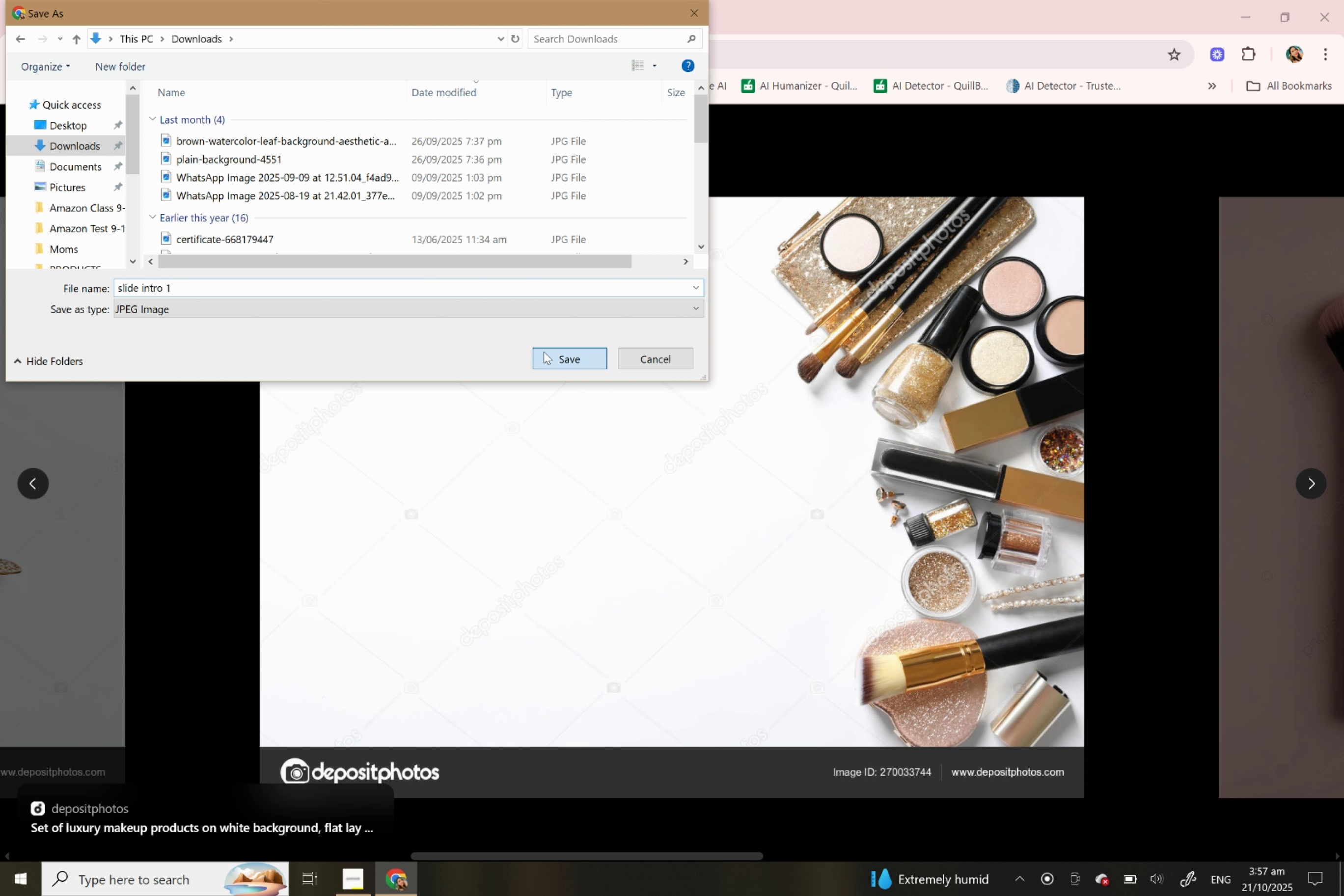 
left_click([544, 352])
 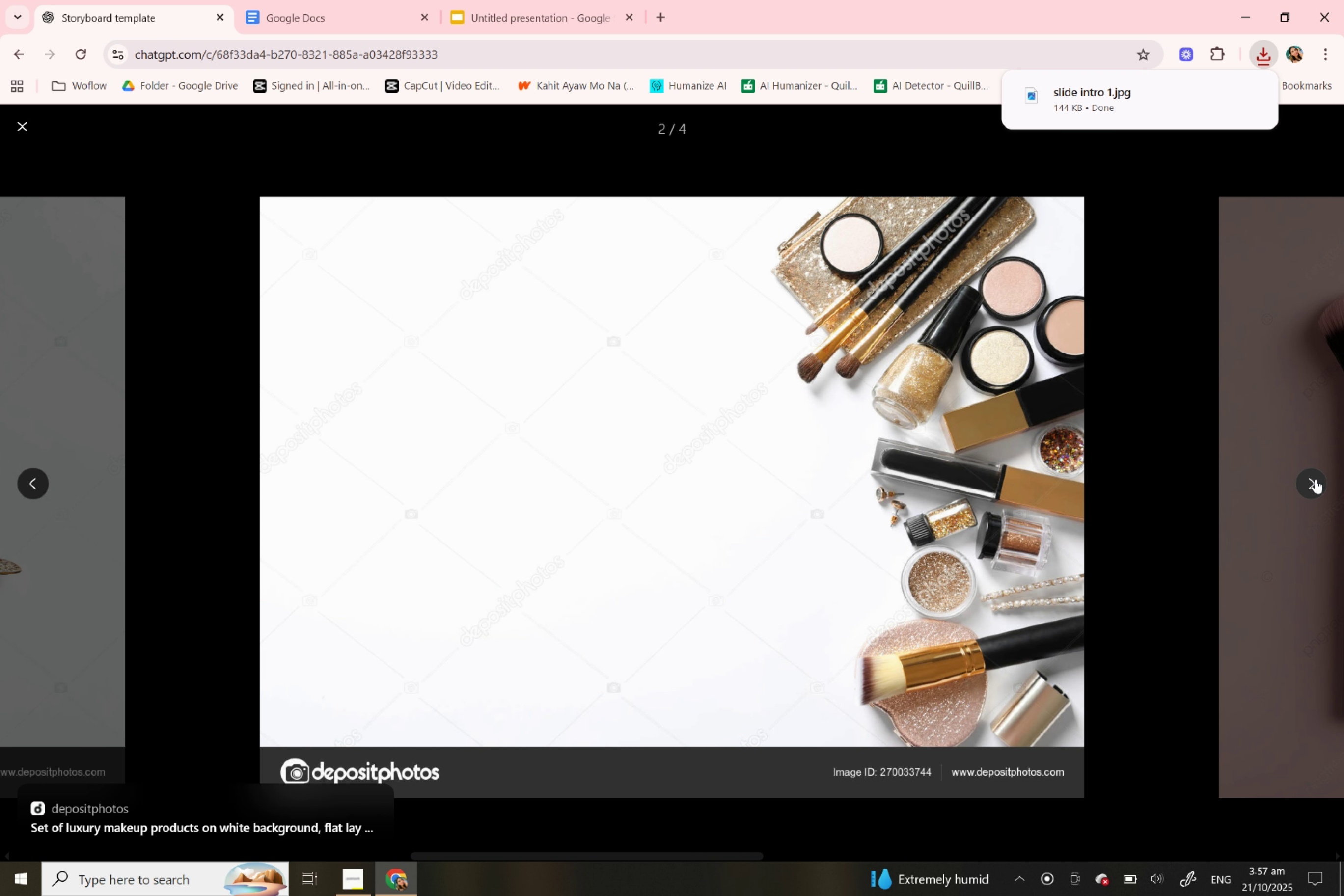 
scroll: coordinate [631, 499], scroll_direction: down, amount: 2.0
 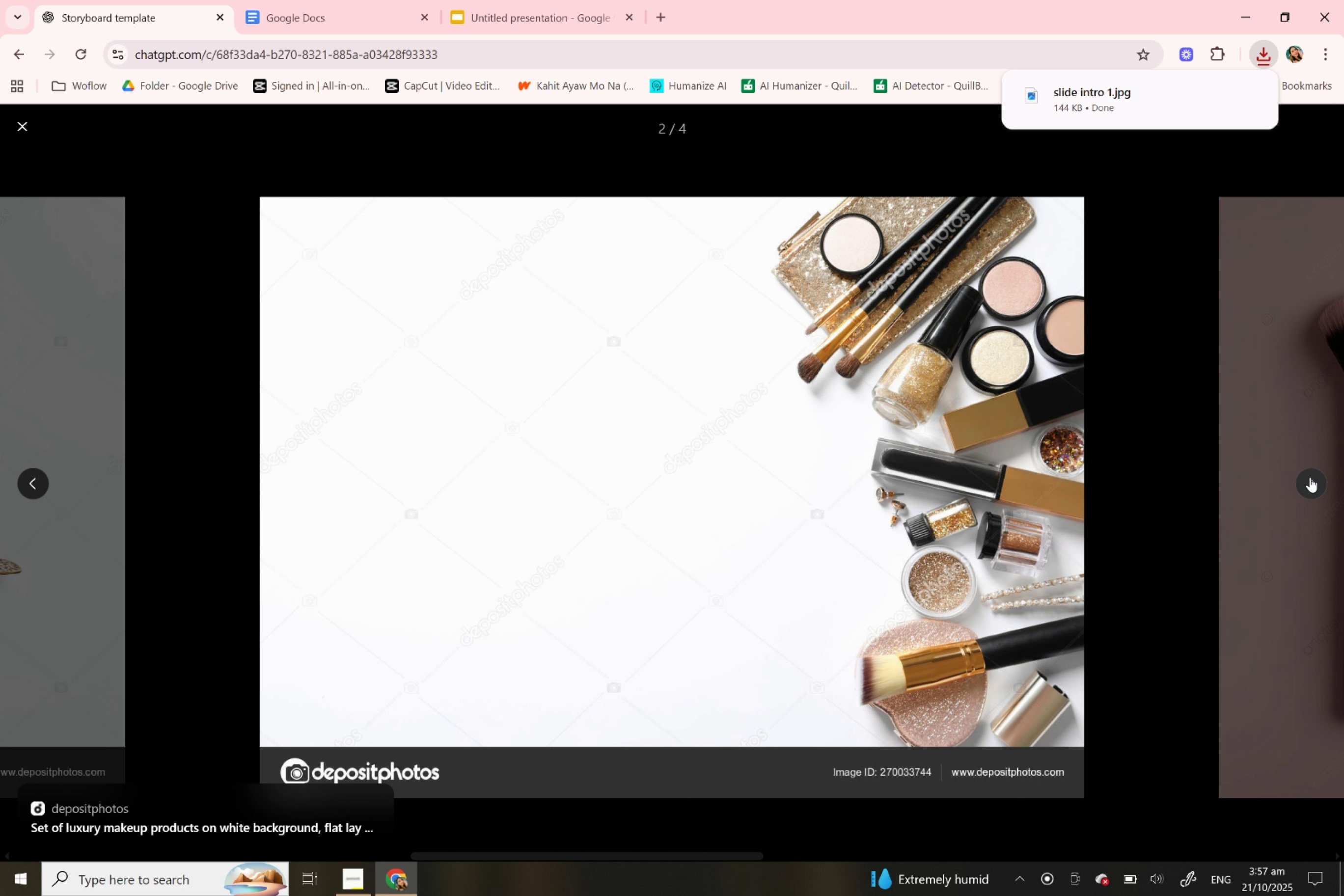 
left_click([1312, 477])
 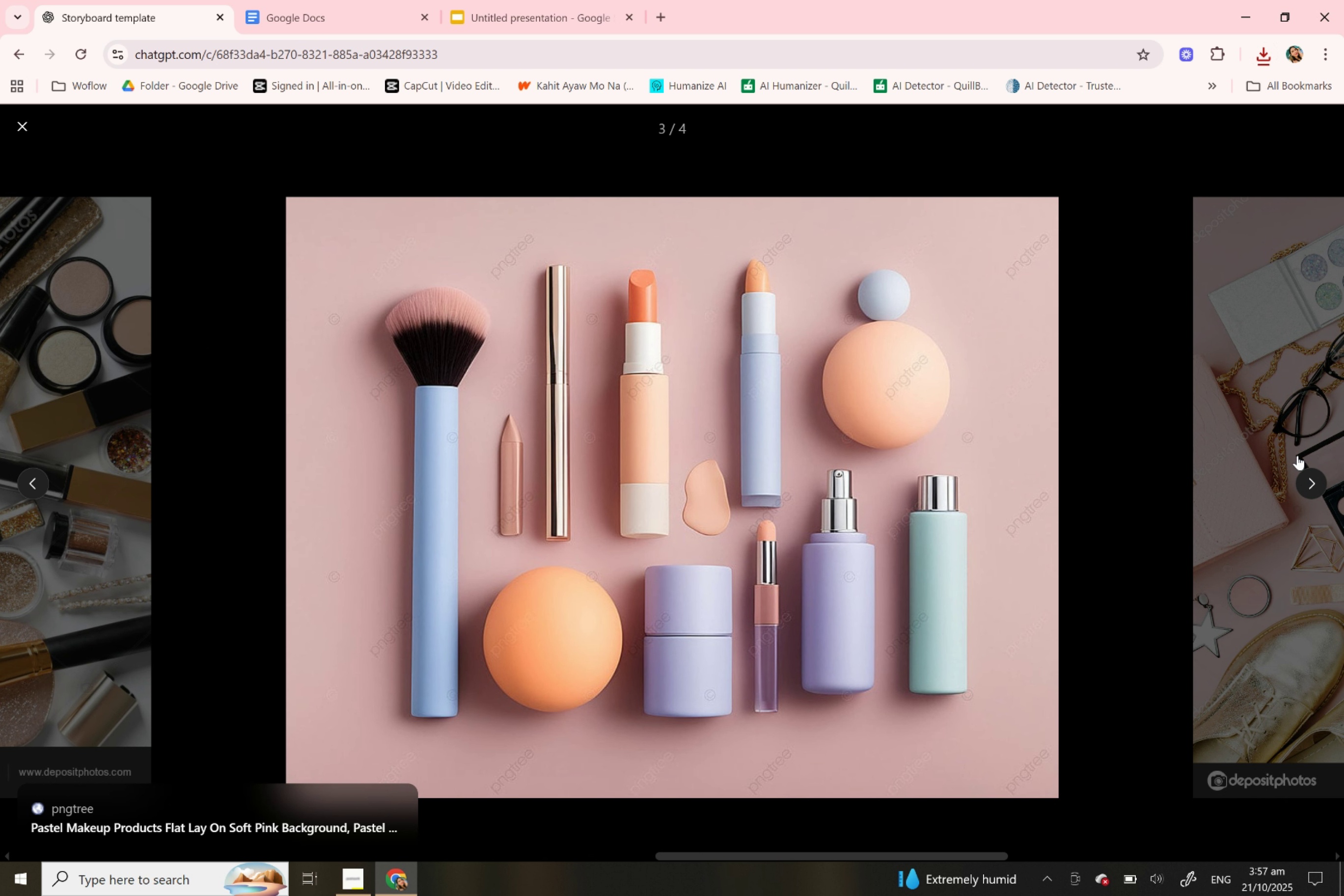 
left_click([1307, 478])
 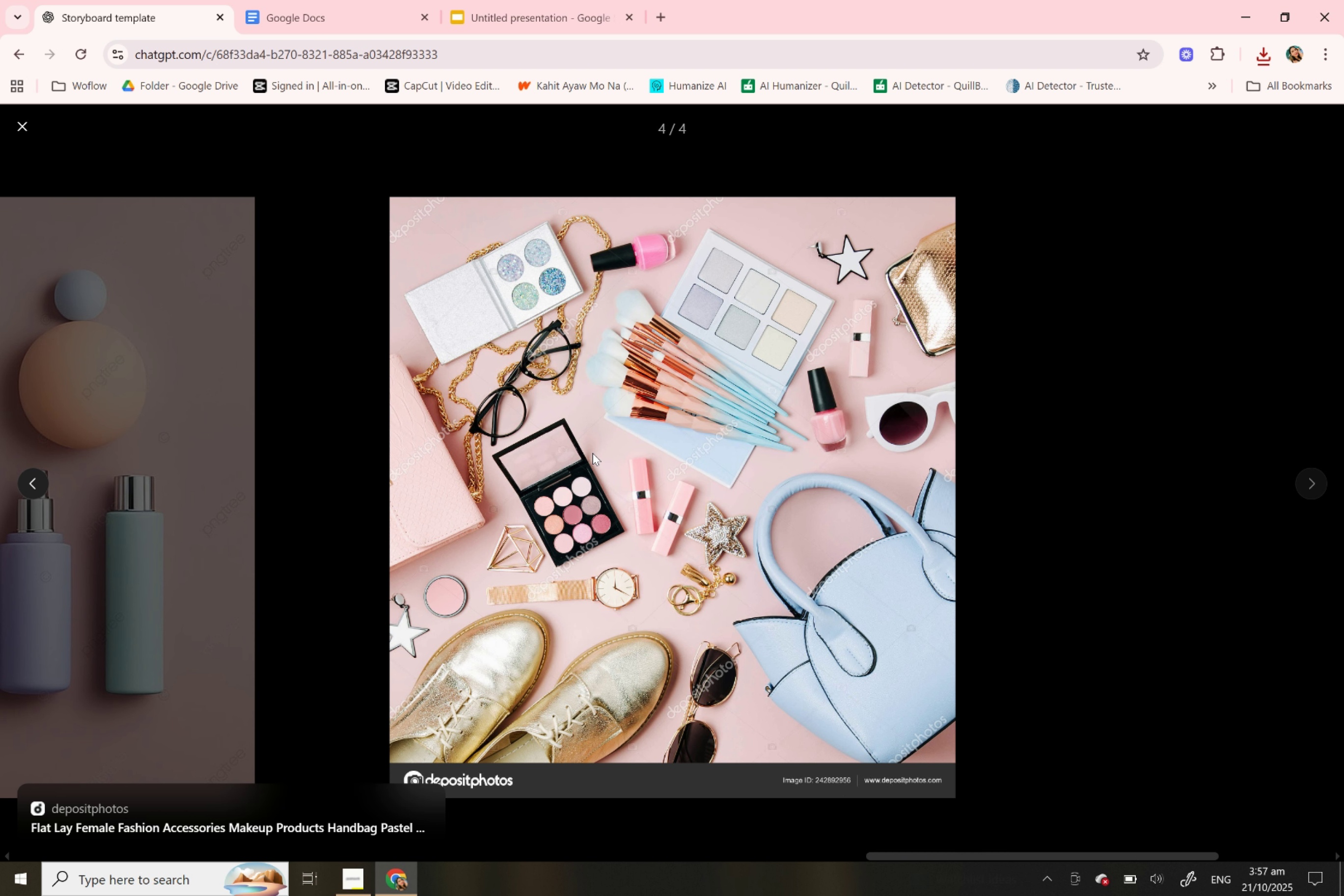 
right_click([592, 453])
 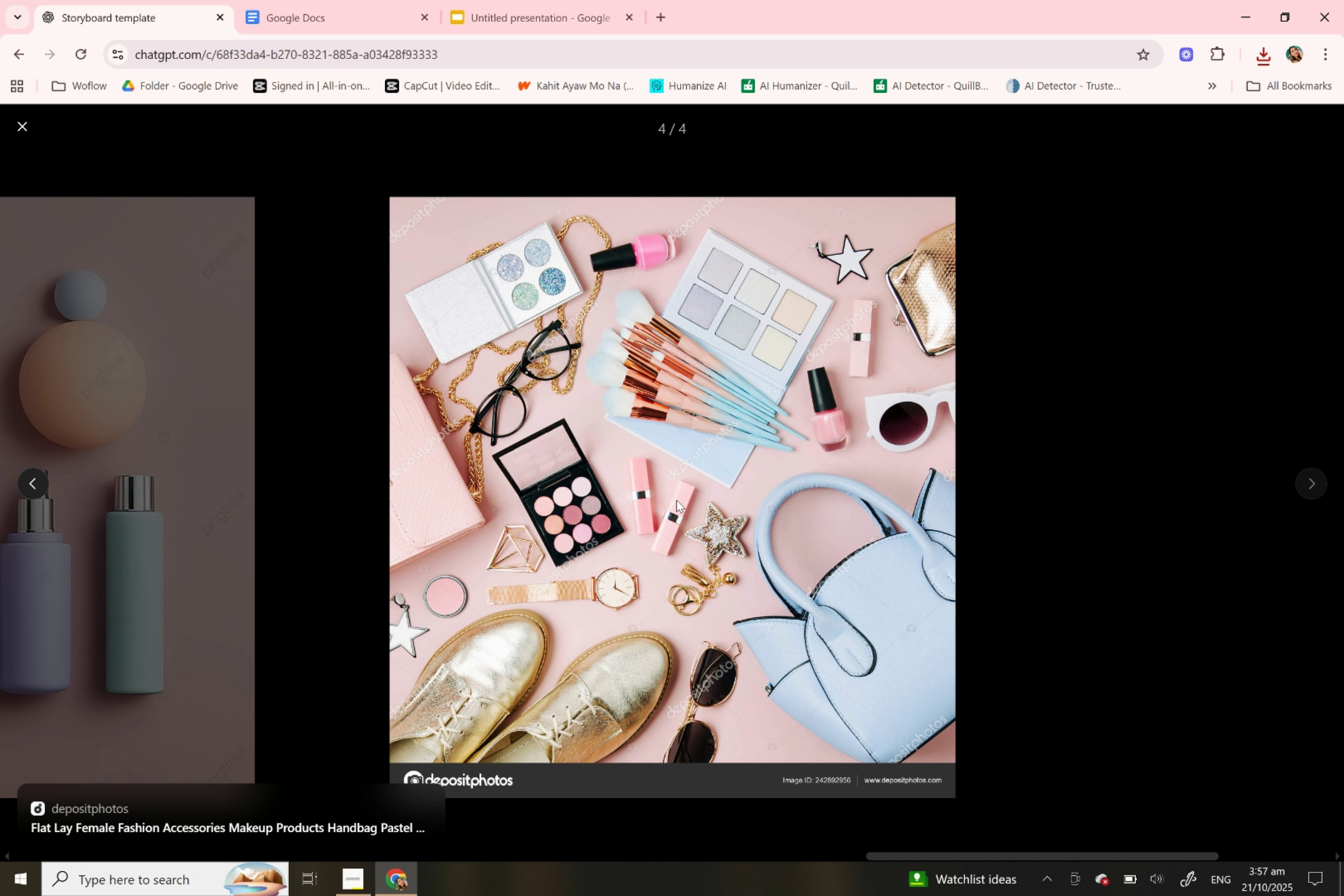 
left_click([676, 500])
 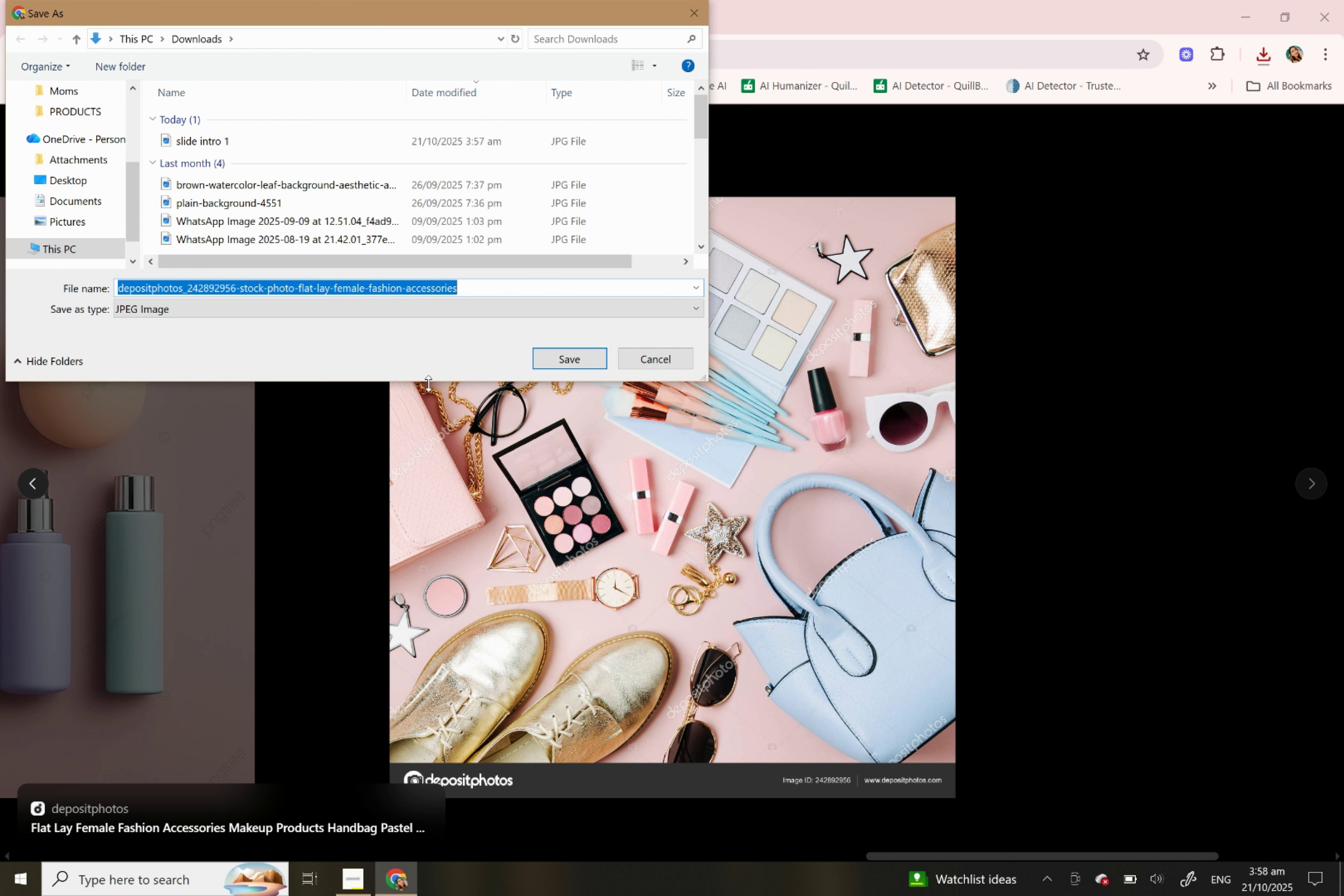 
type(slide intro 2)
 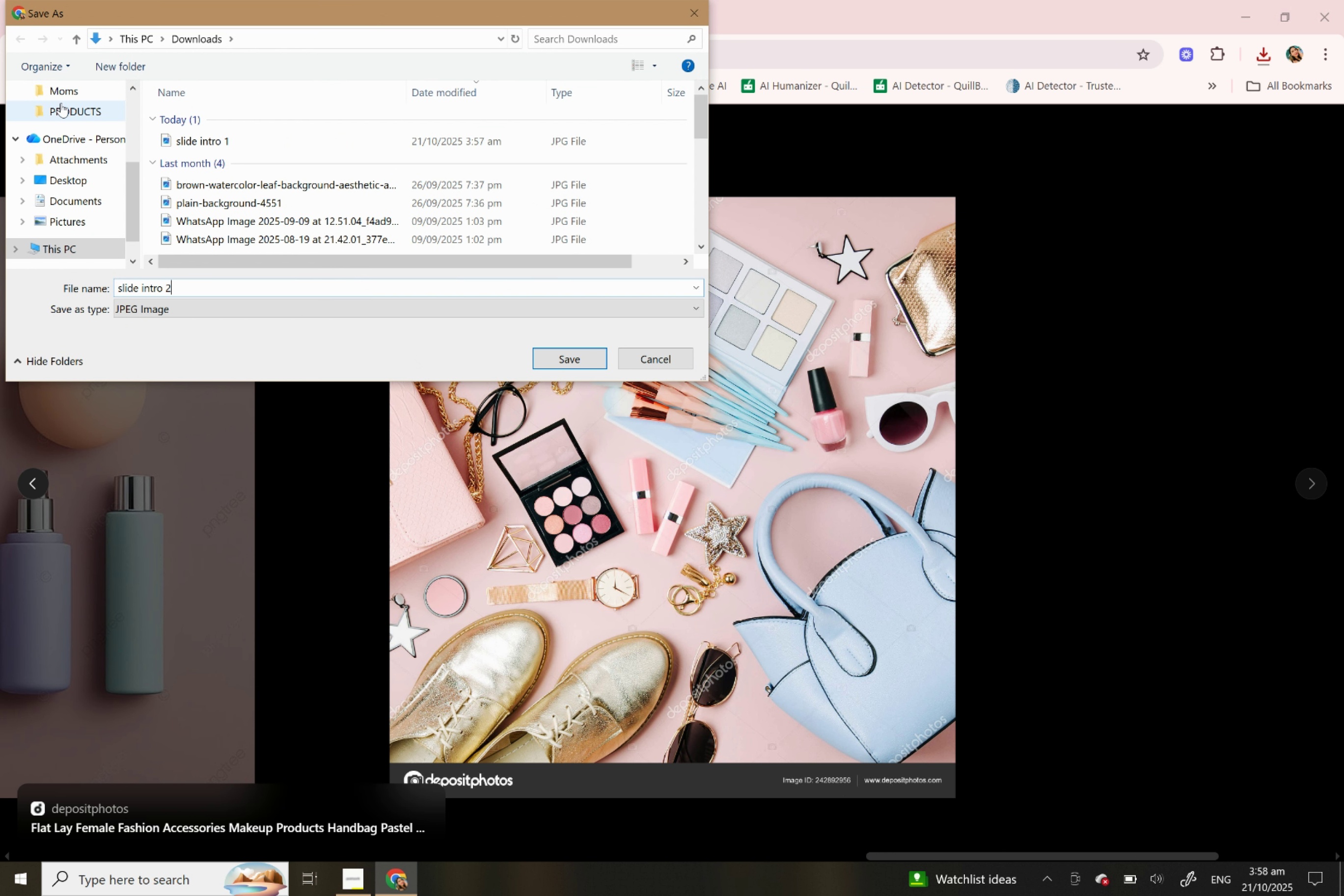 
scroll: coordinate [77, 167], scroll_direction: up, amount: 7.0
 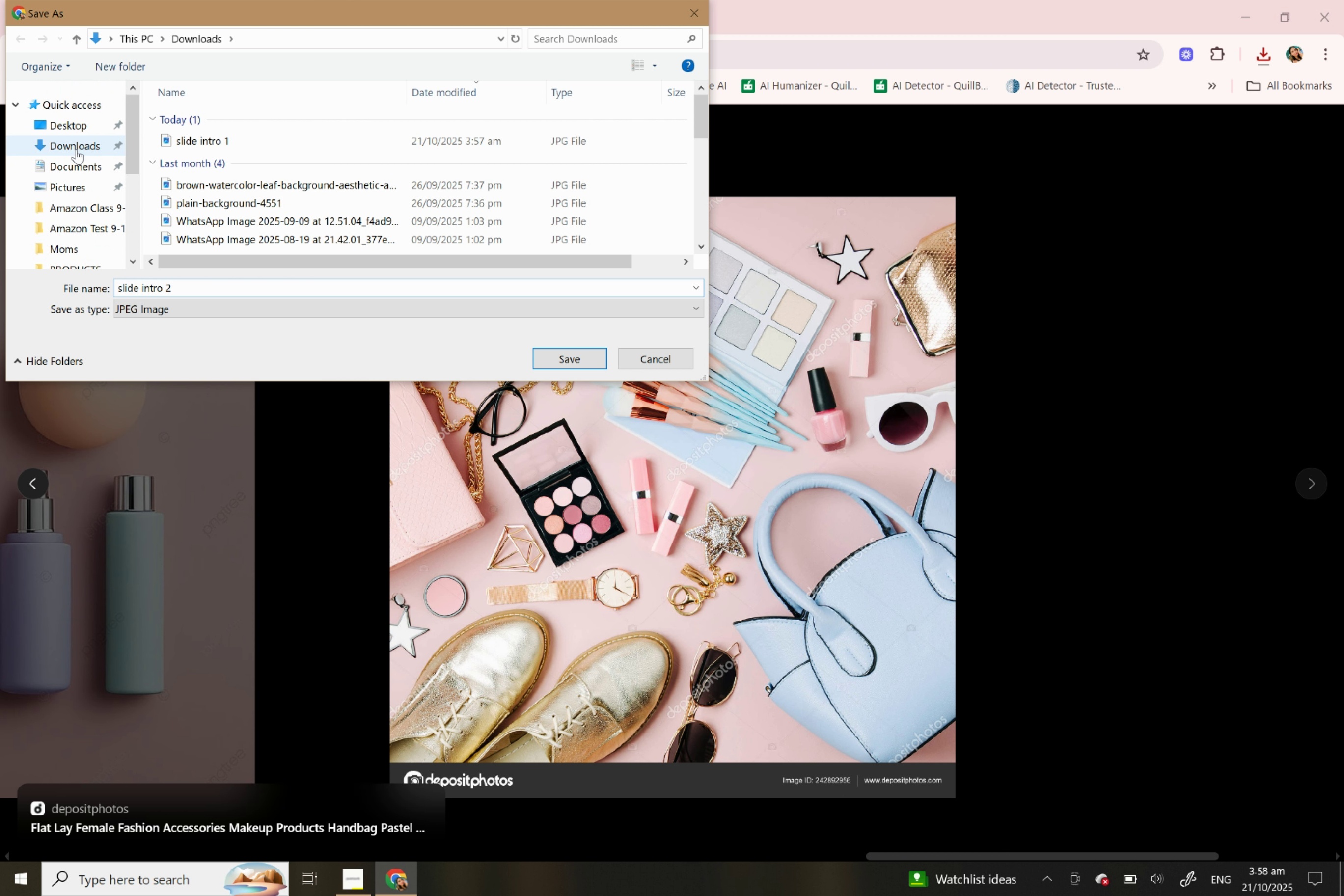 
left_click([76, 149])
 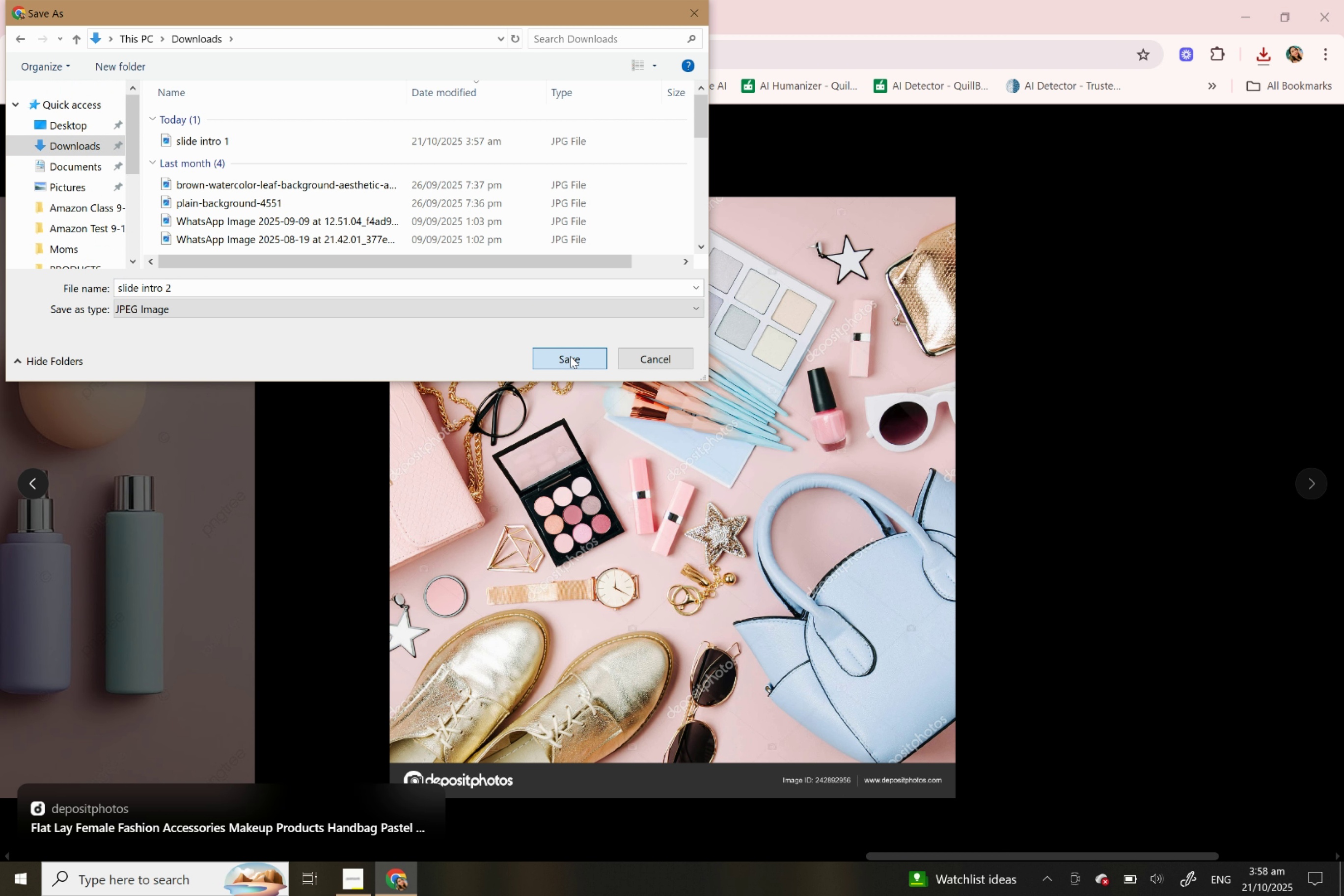 
left_click([570, 356])
 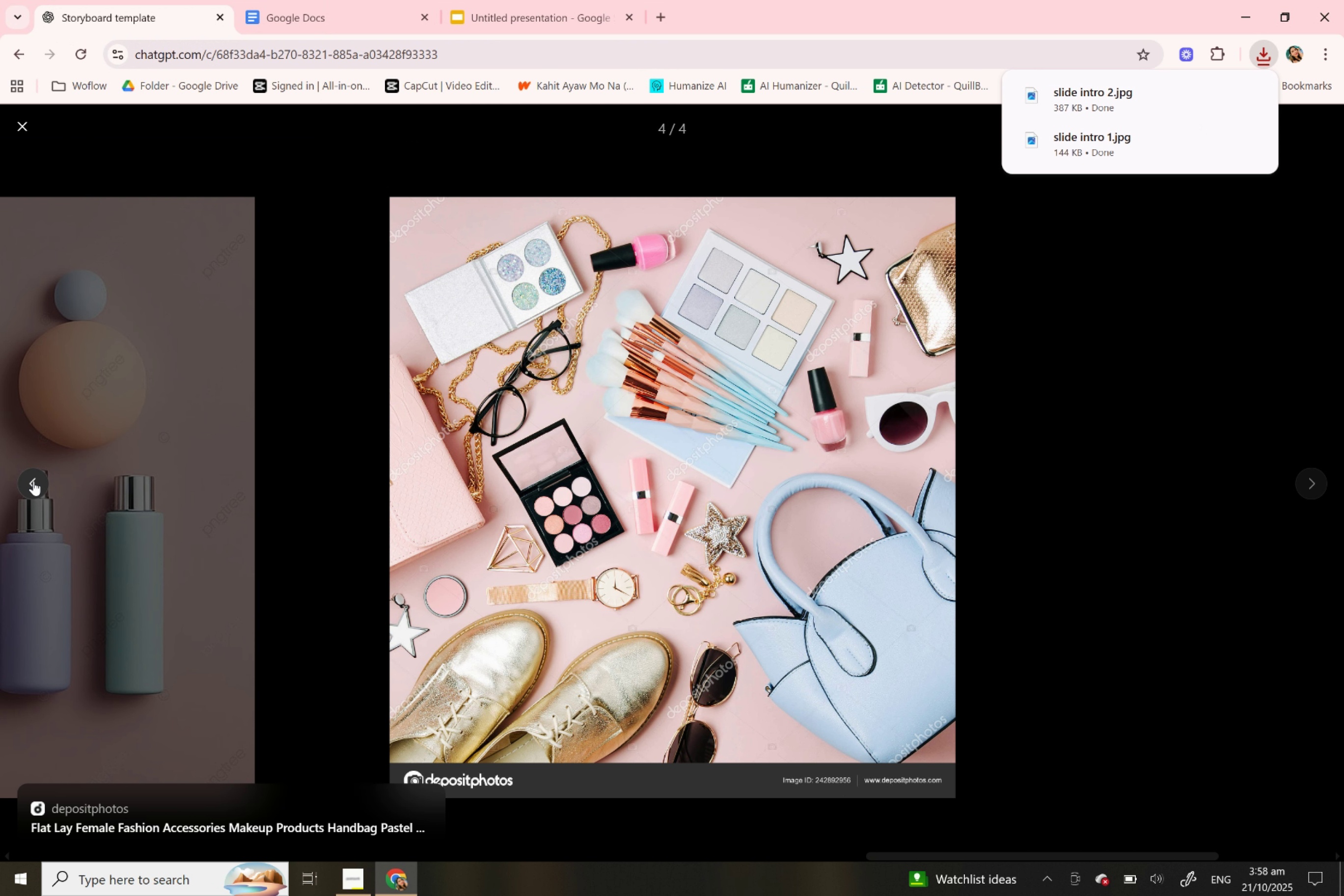 
left_click([31, 481])
 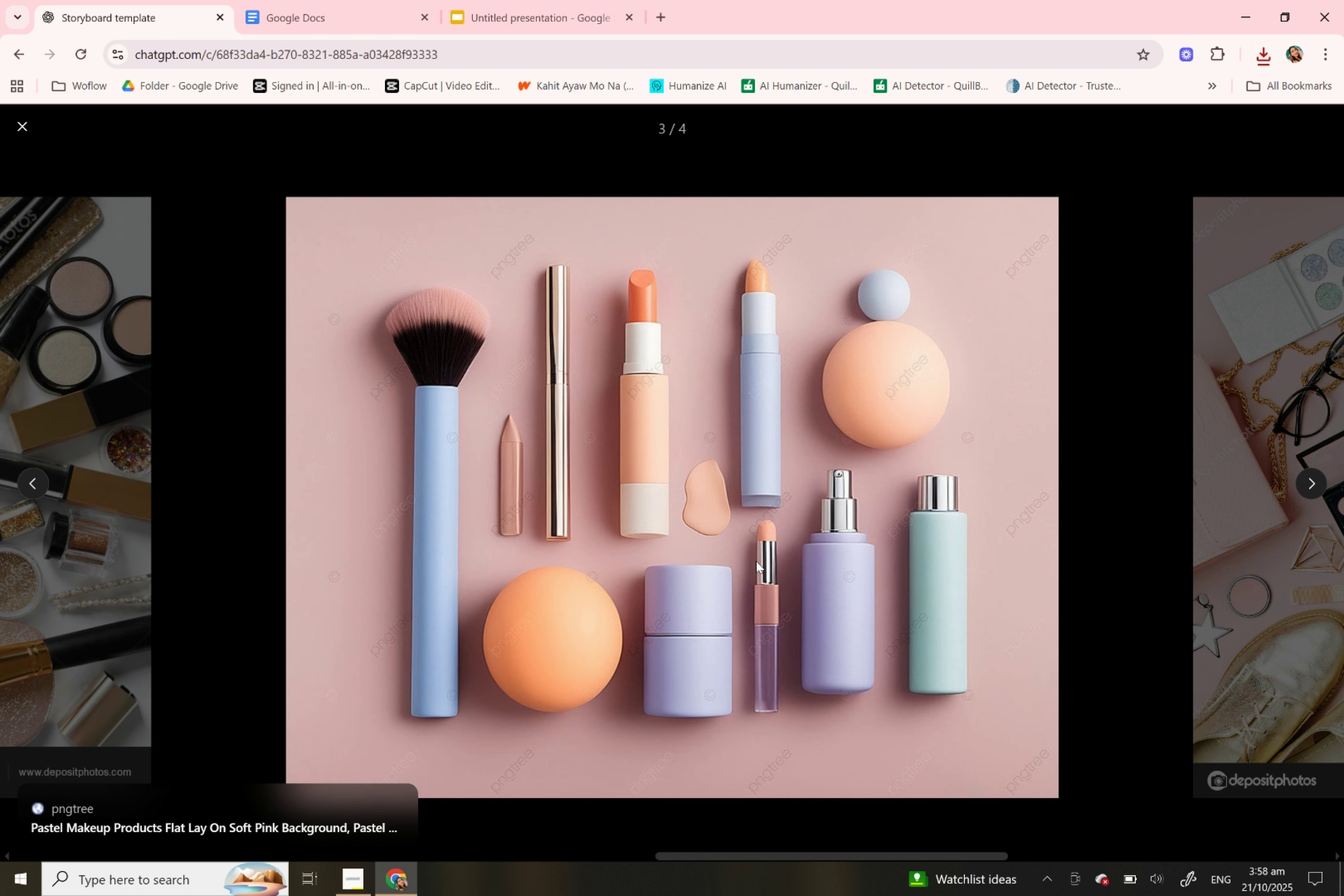 
right_click([756, 561])
 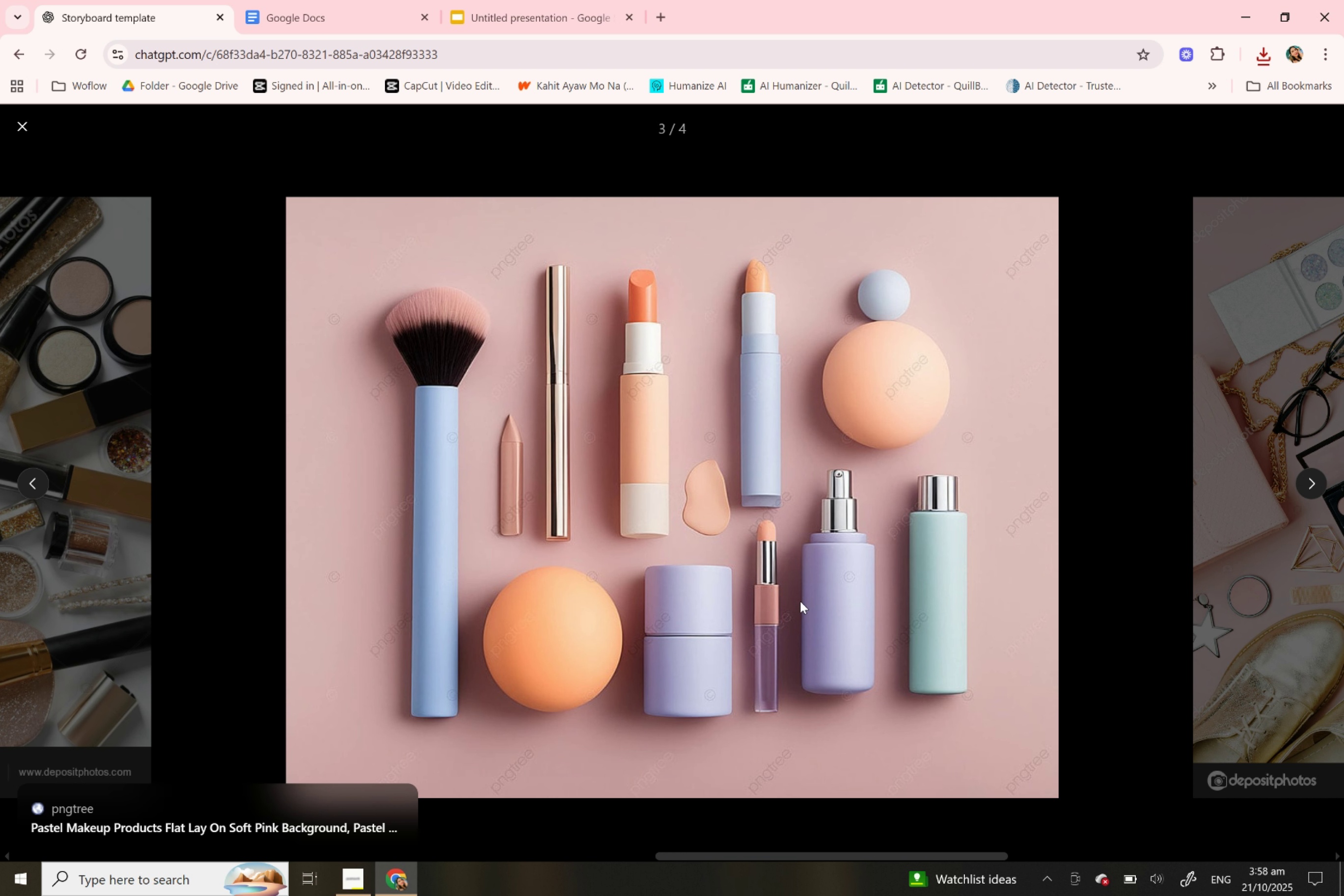 
left_click([800, 601])
 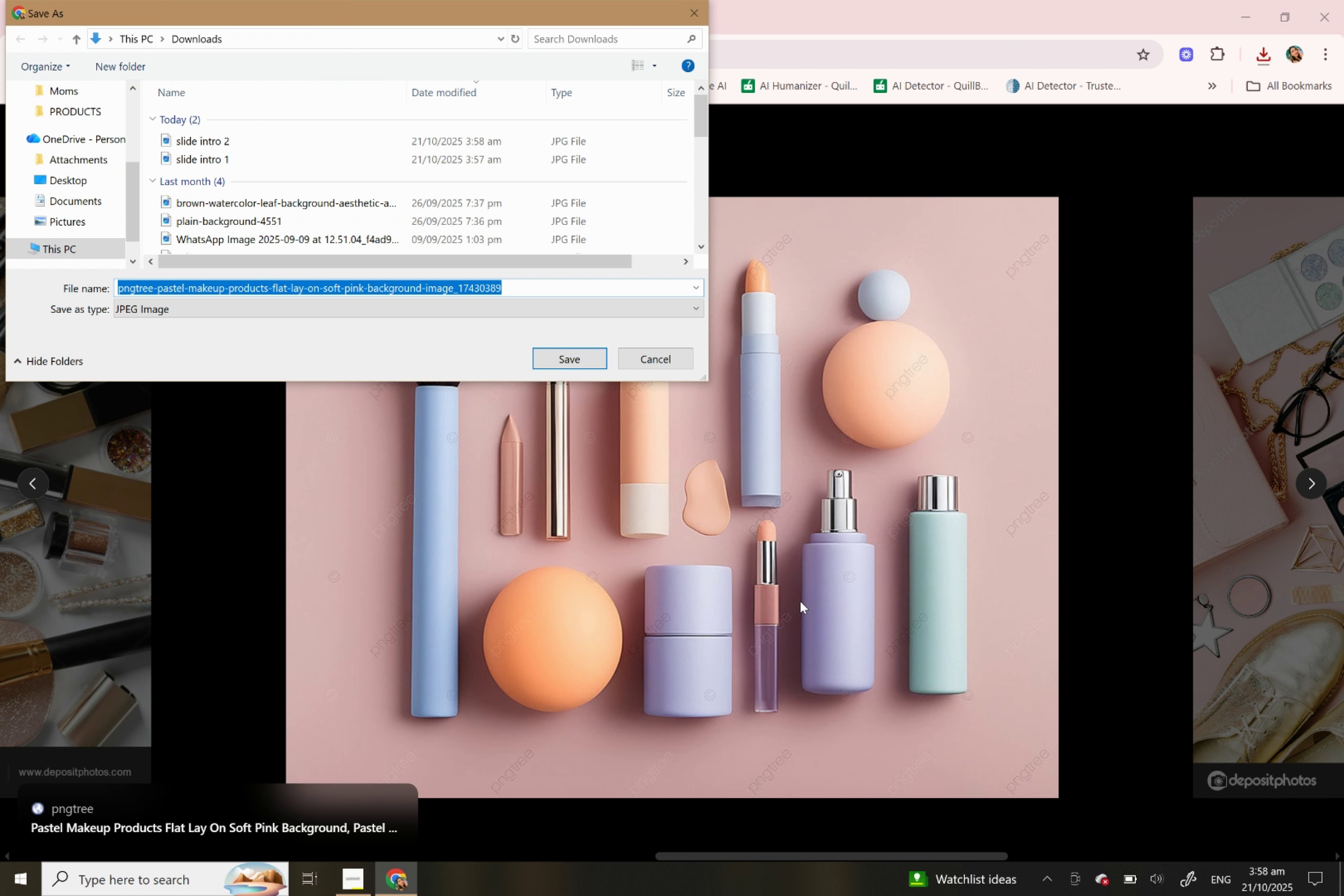 
type(slide intro 3)
 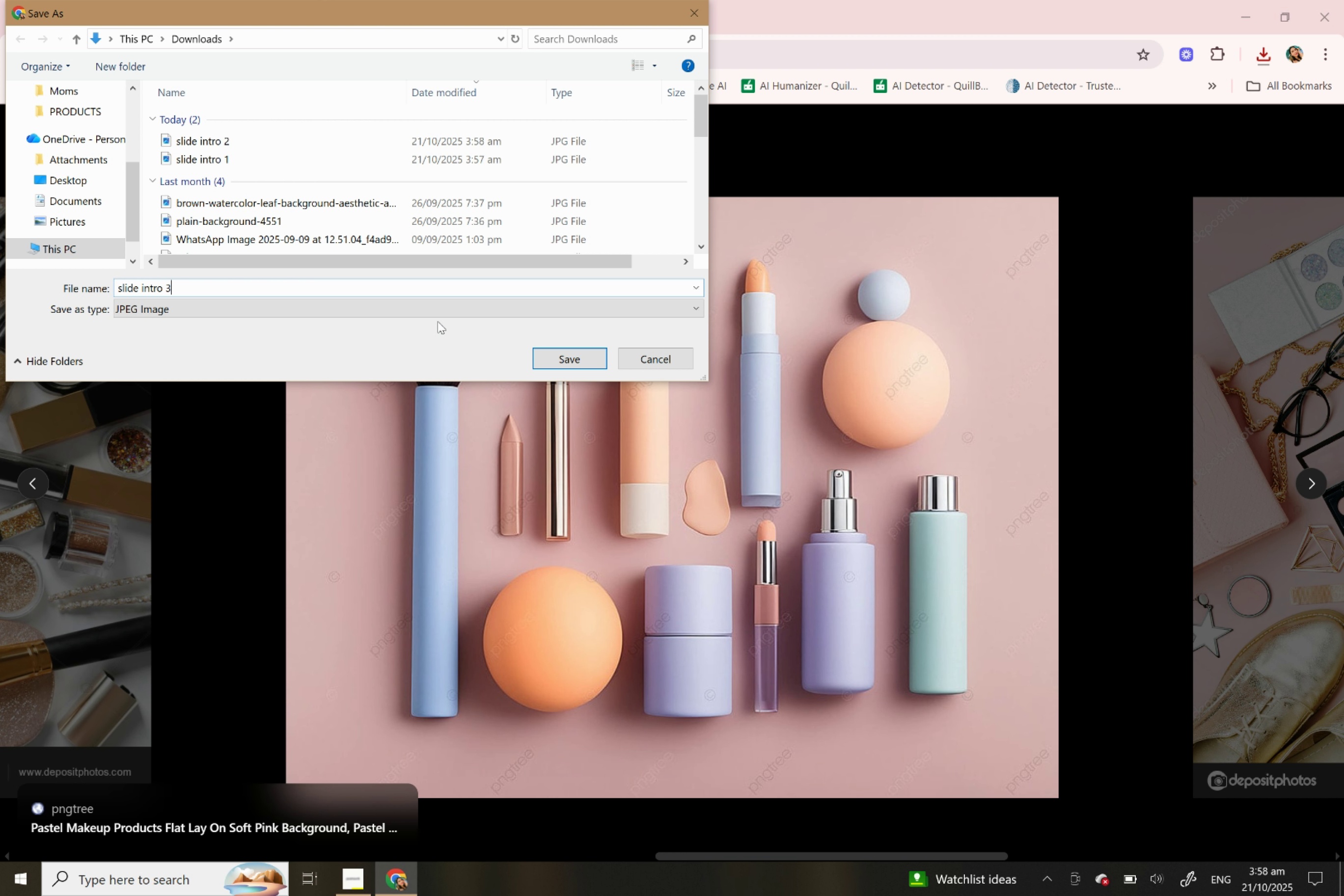 
wait(13.57)
 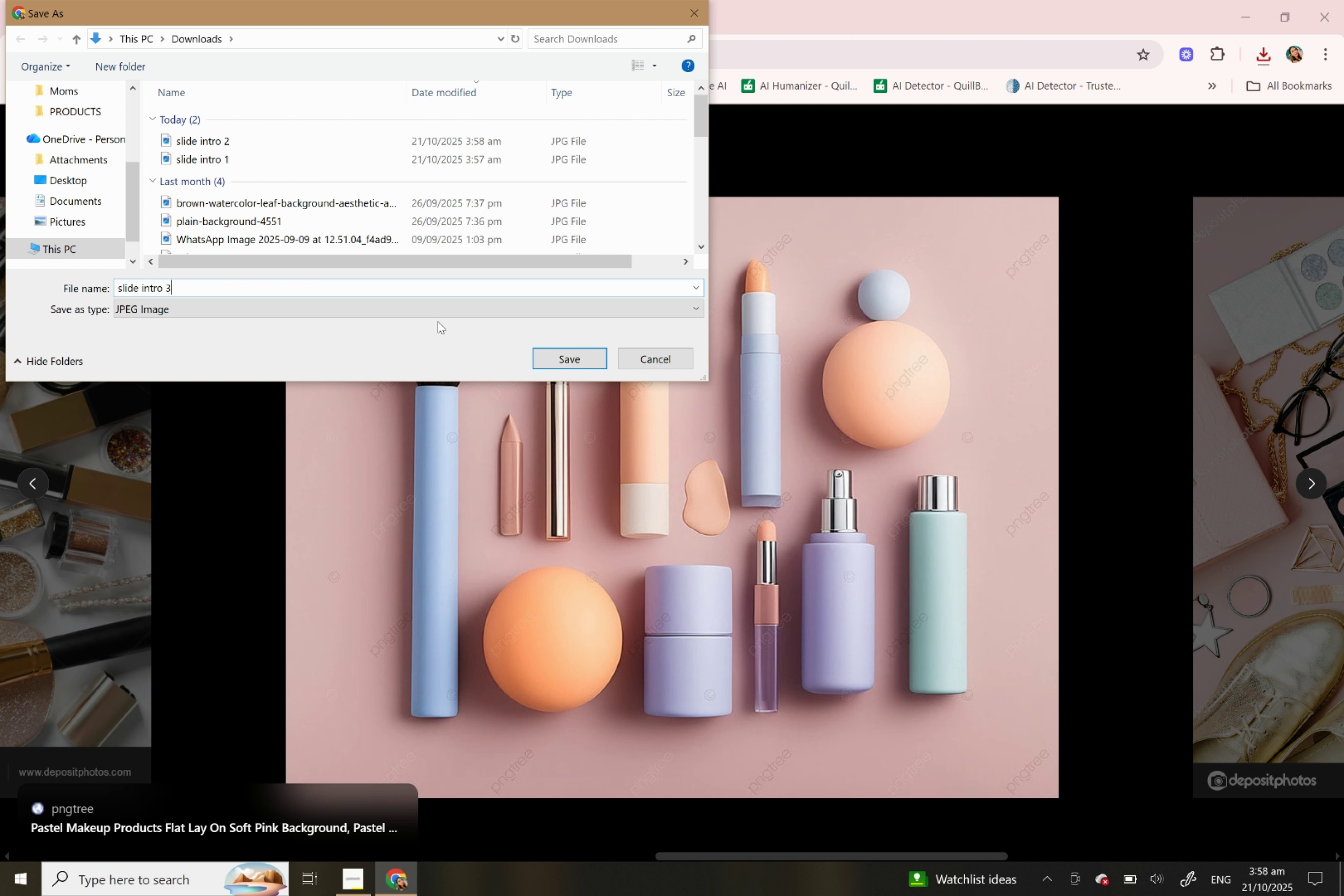 
scroll: coordinate [84, 114], scroll_direction: up, amount: 8.0
 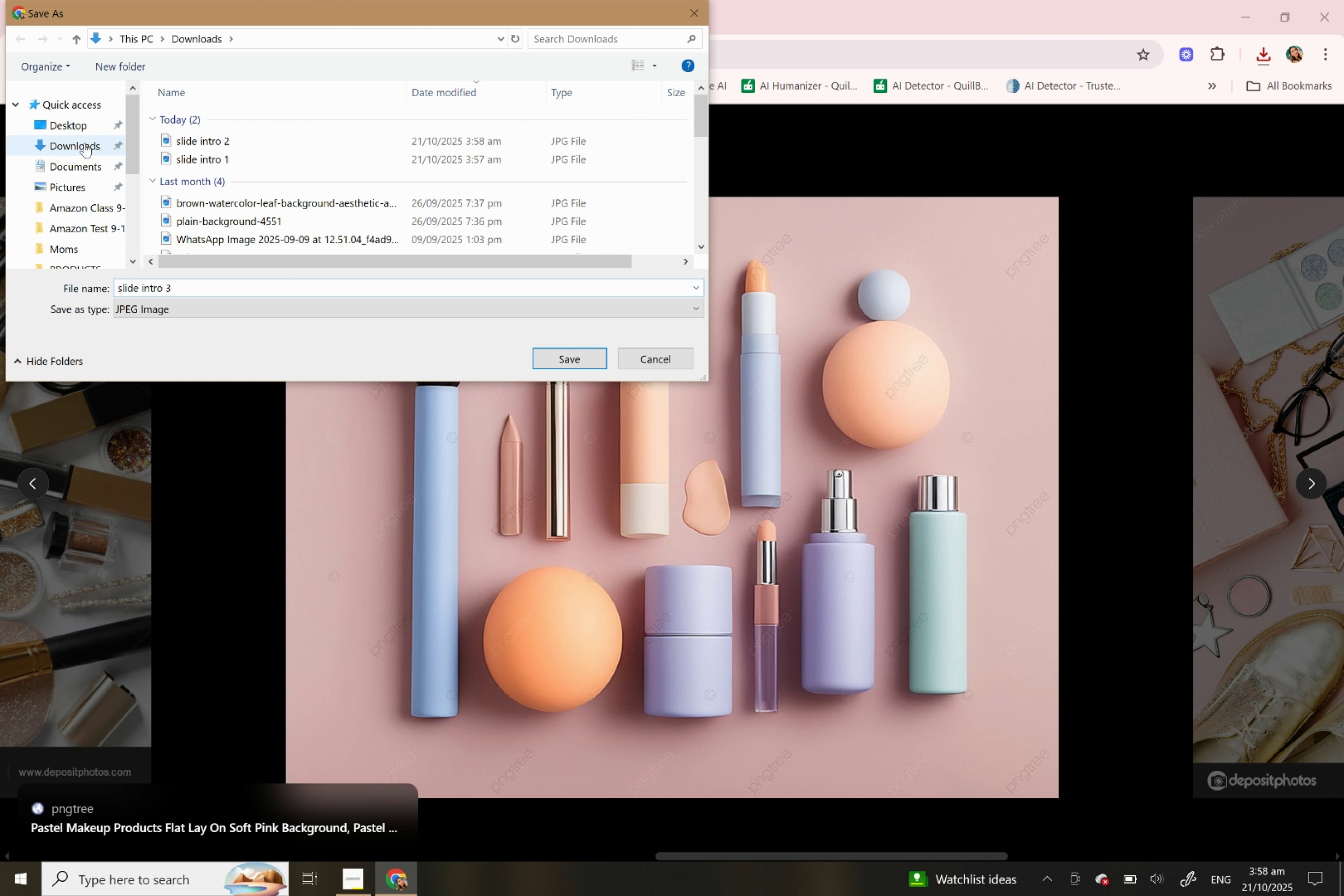 
left_click([84, 143])
 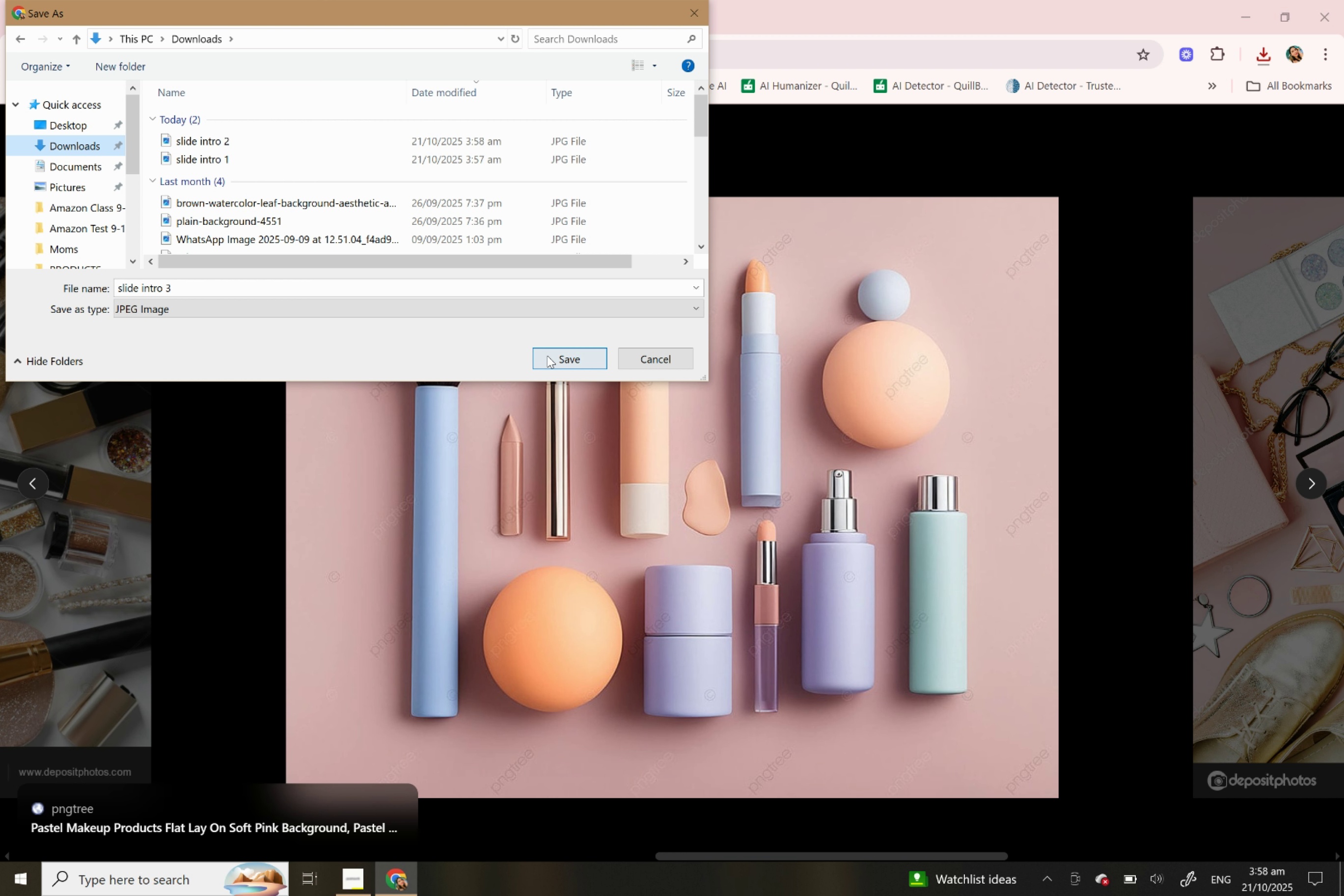 
left_click([547, 355])
 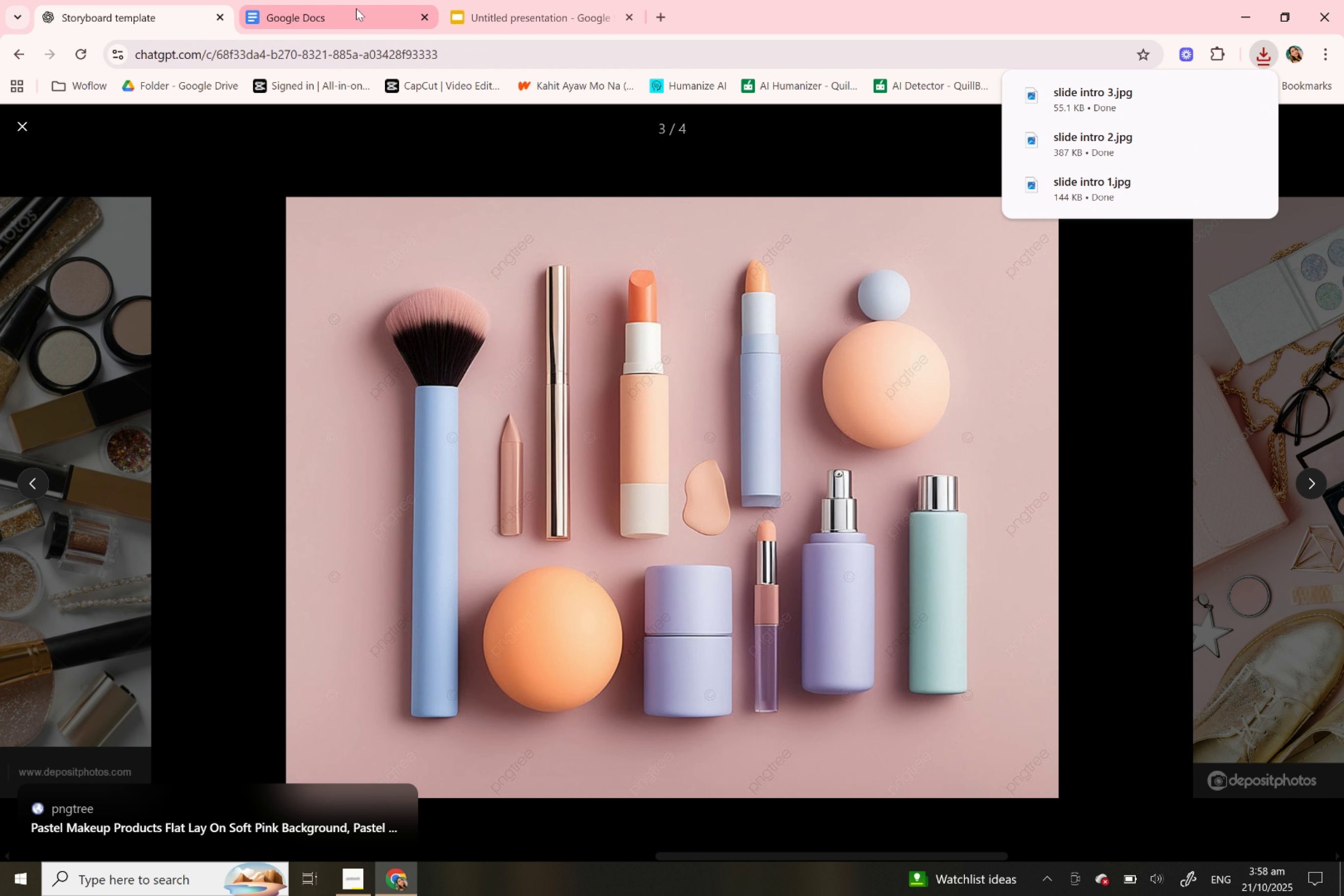 
left_click([511, 4])
 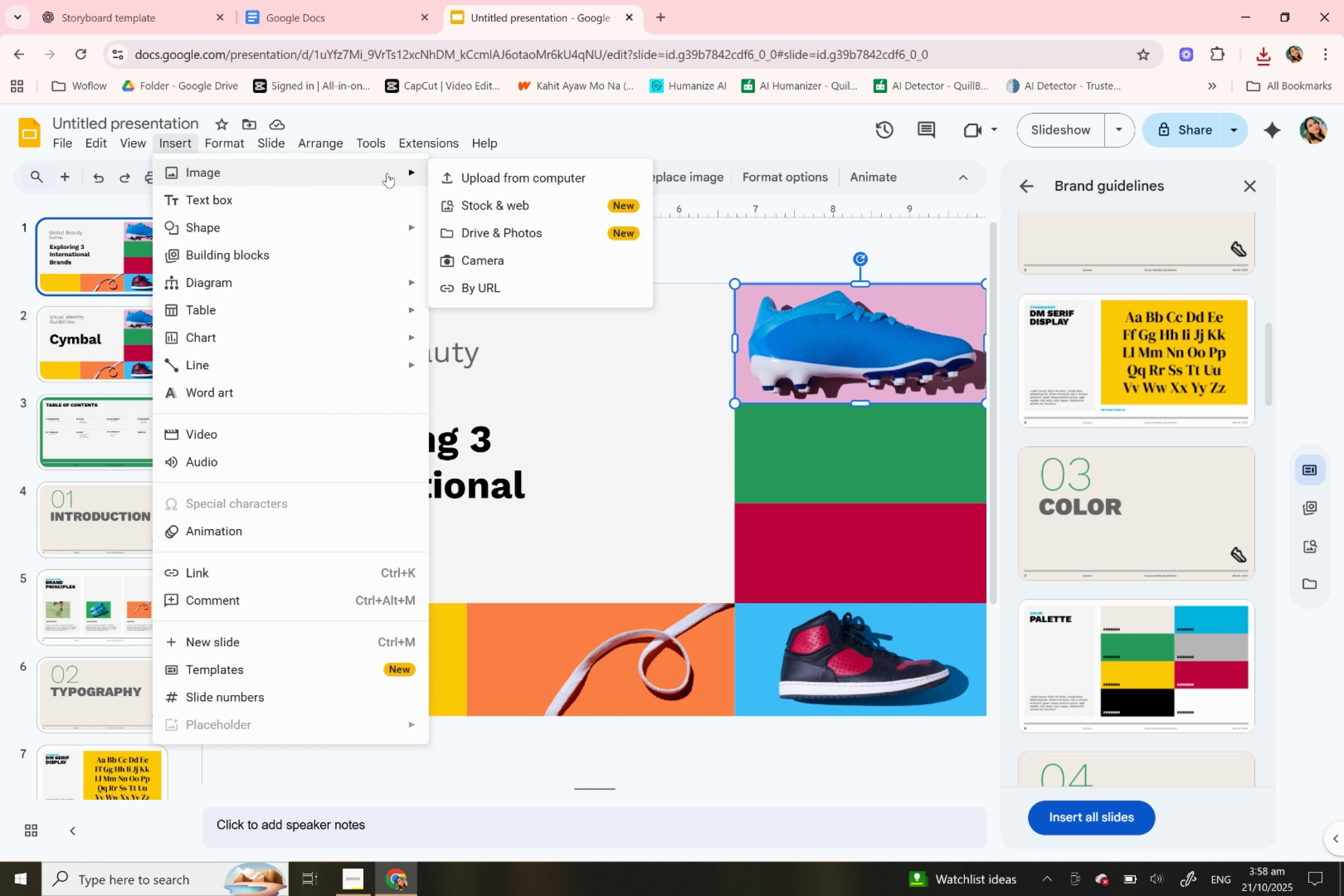 
wait(11.23)
 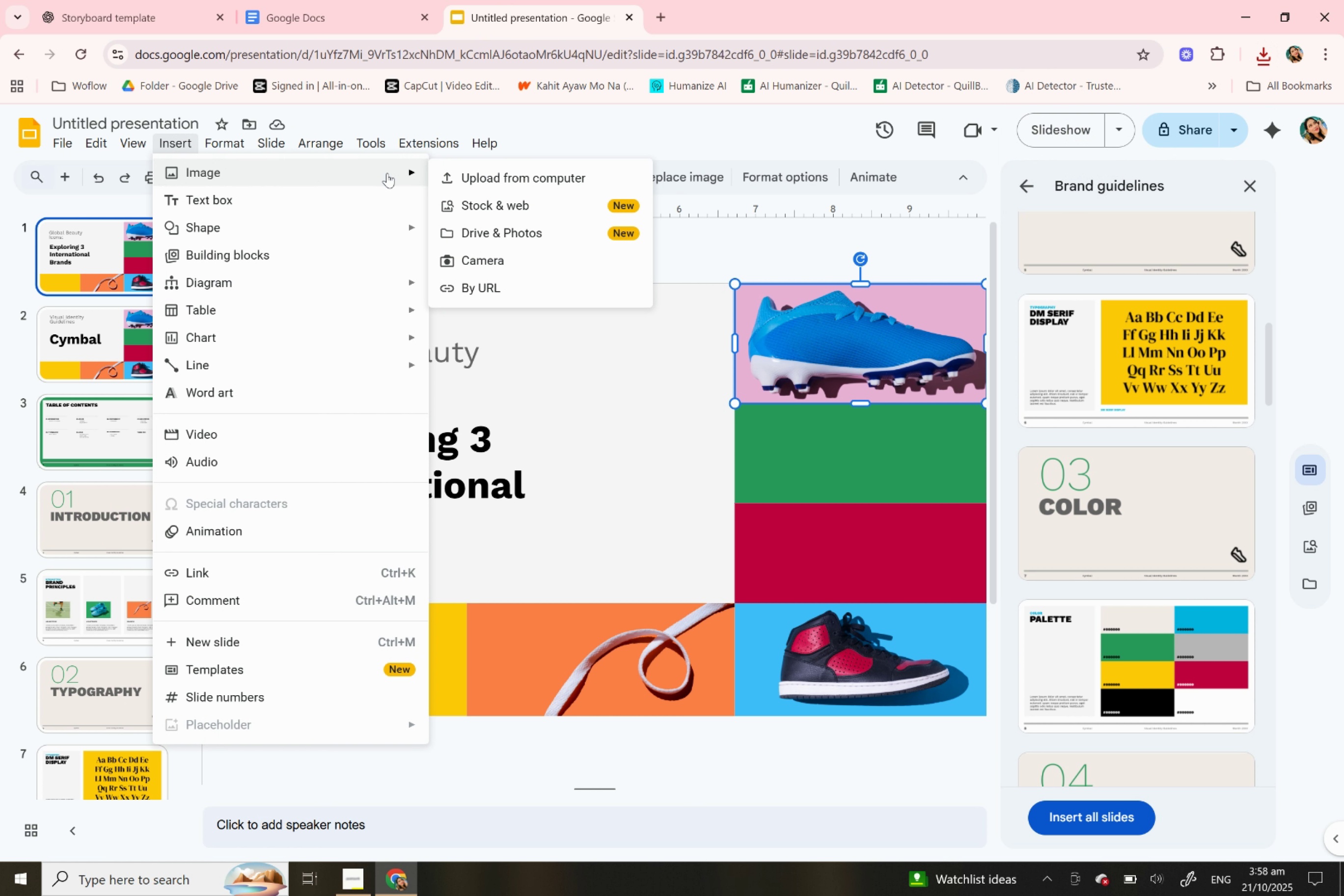 
left_click([467, 181])
 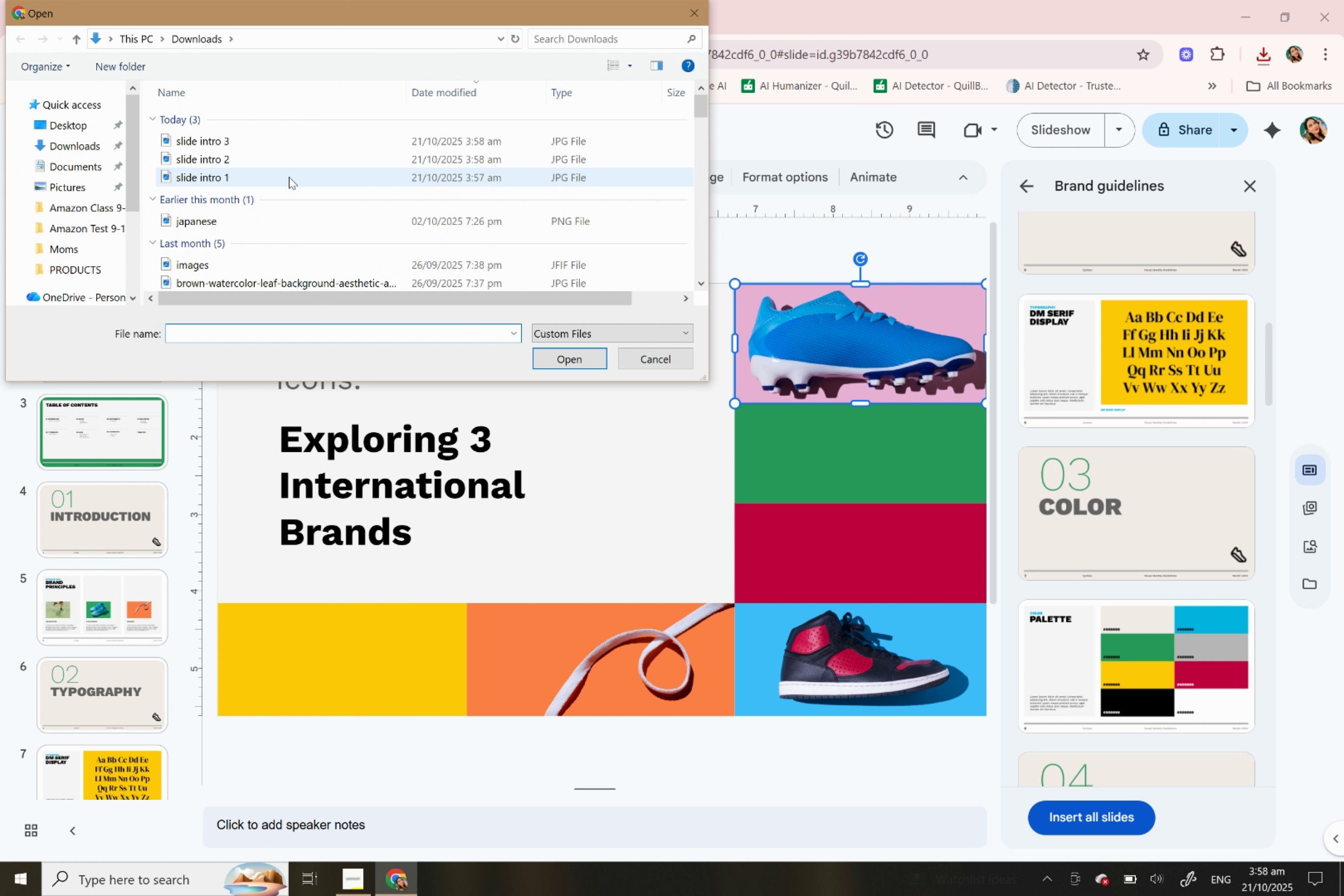 
left_click([284, 186])
 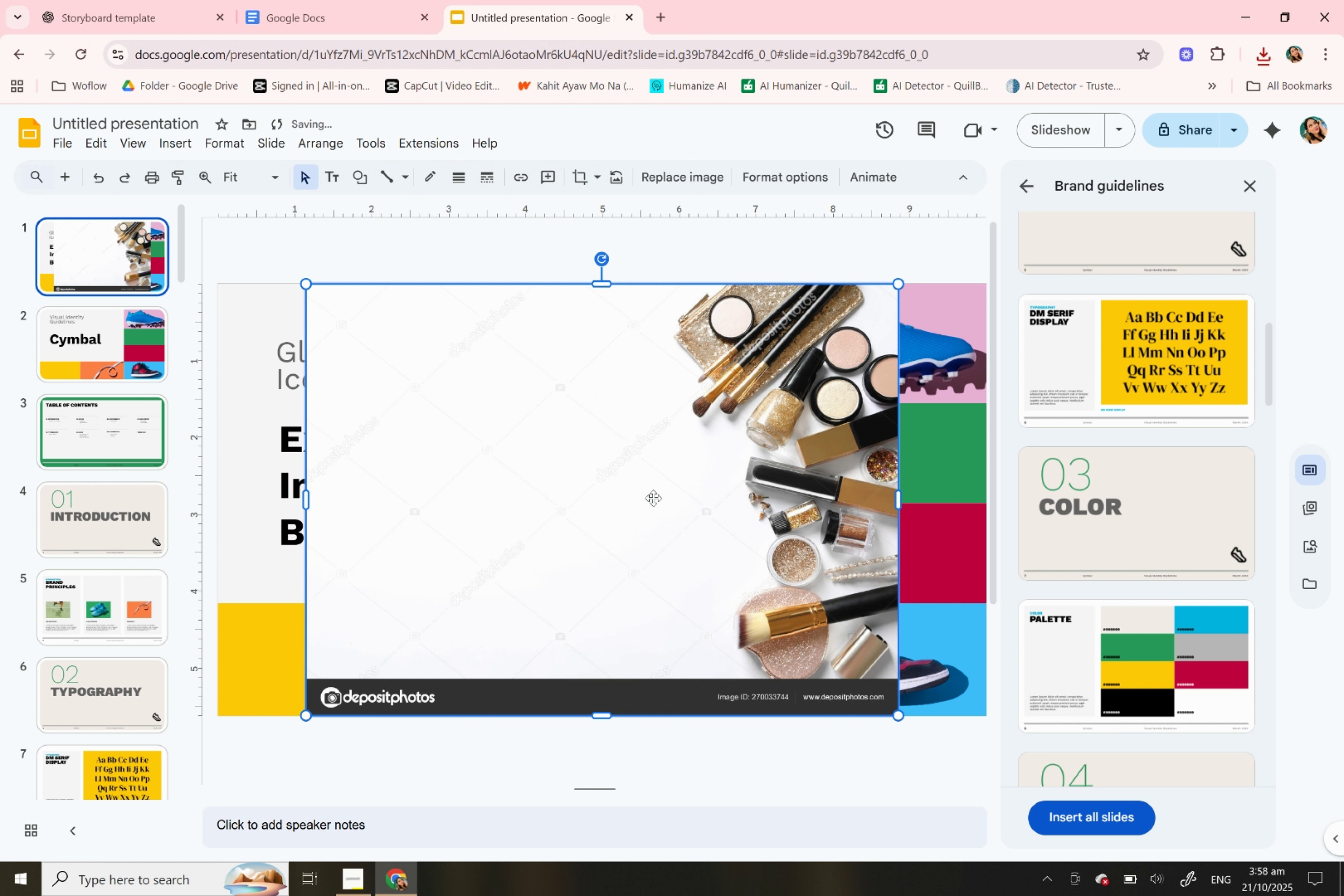 
left_click_drag(start_coordinate=[638, 519], to_coordinate=[721, 408])
 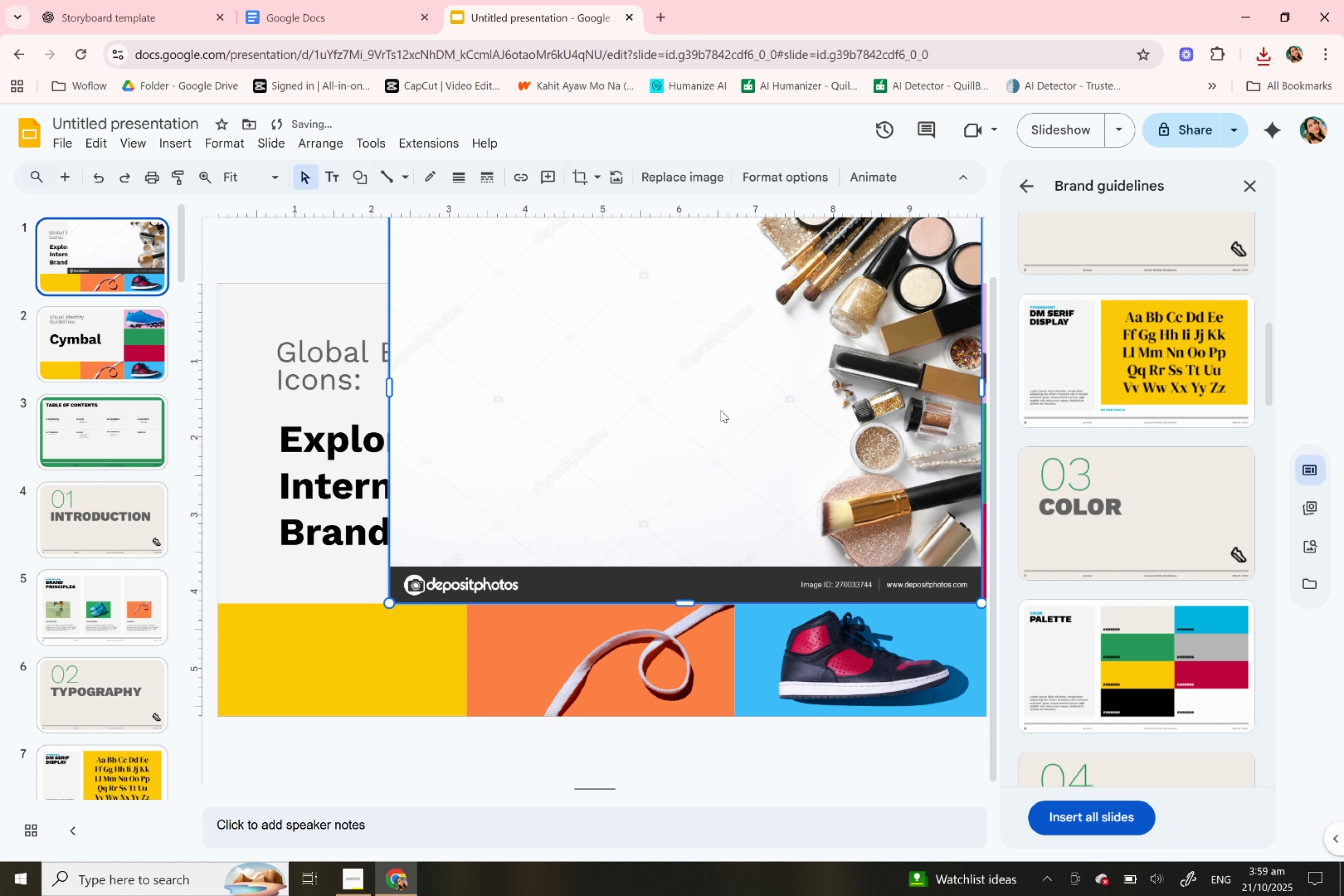 
key(Control+ControlLeft)
 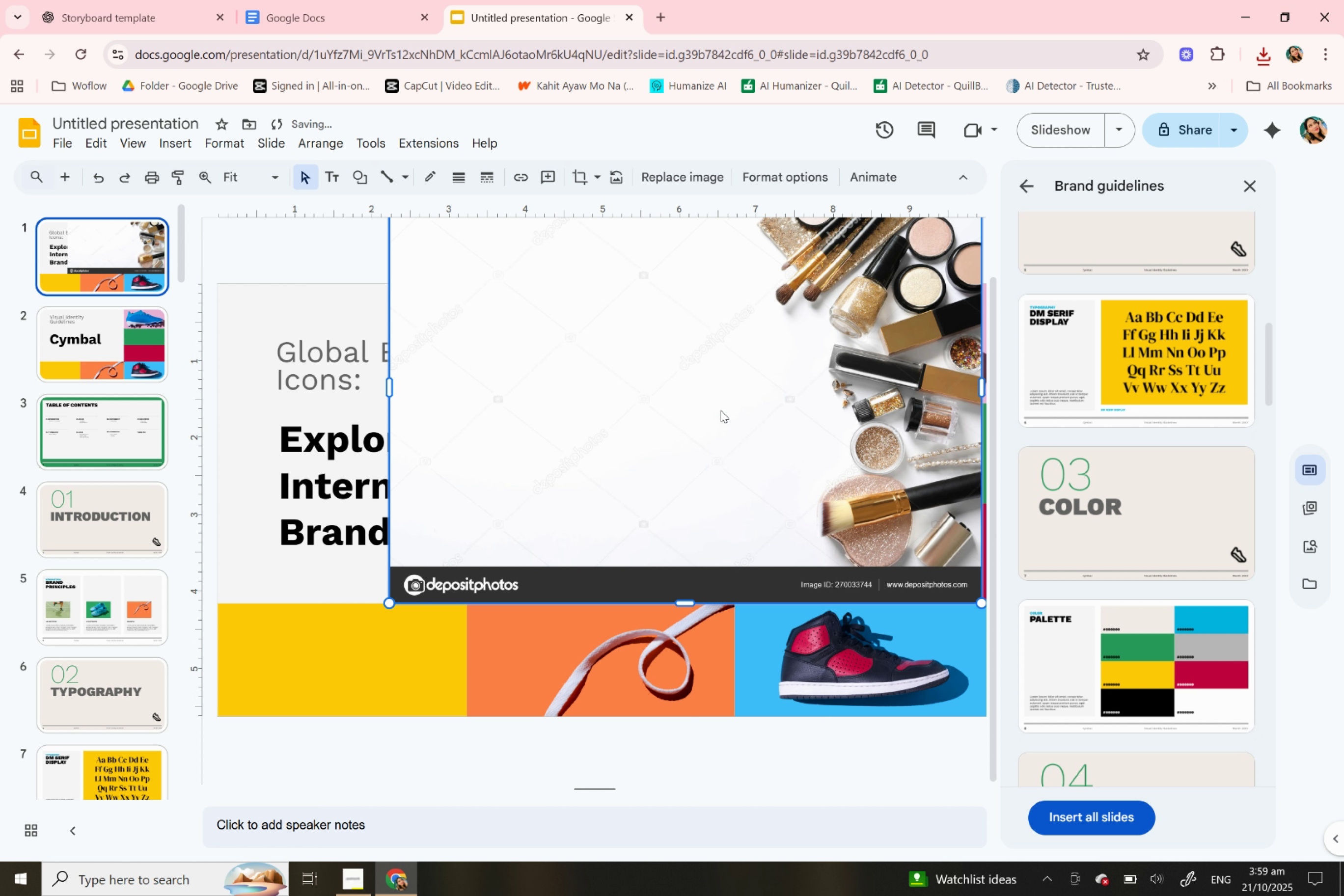 
key(Control+ControlLeft)
 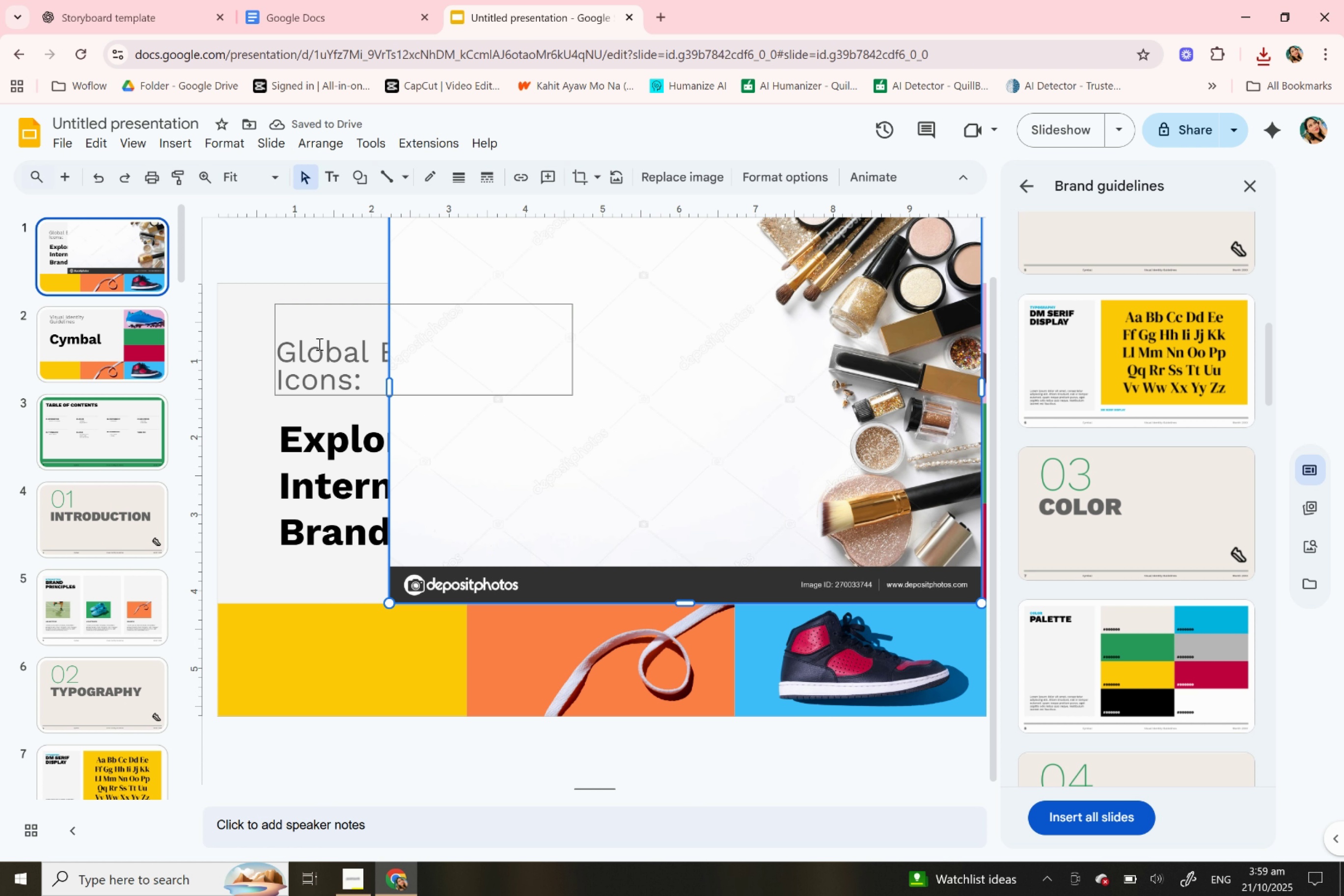 
left_click([318, 344])
 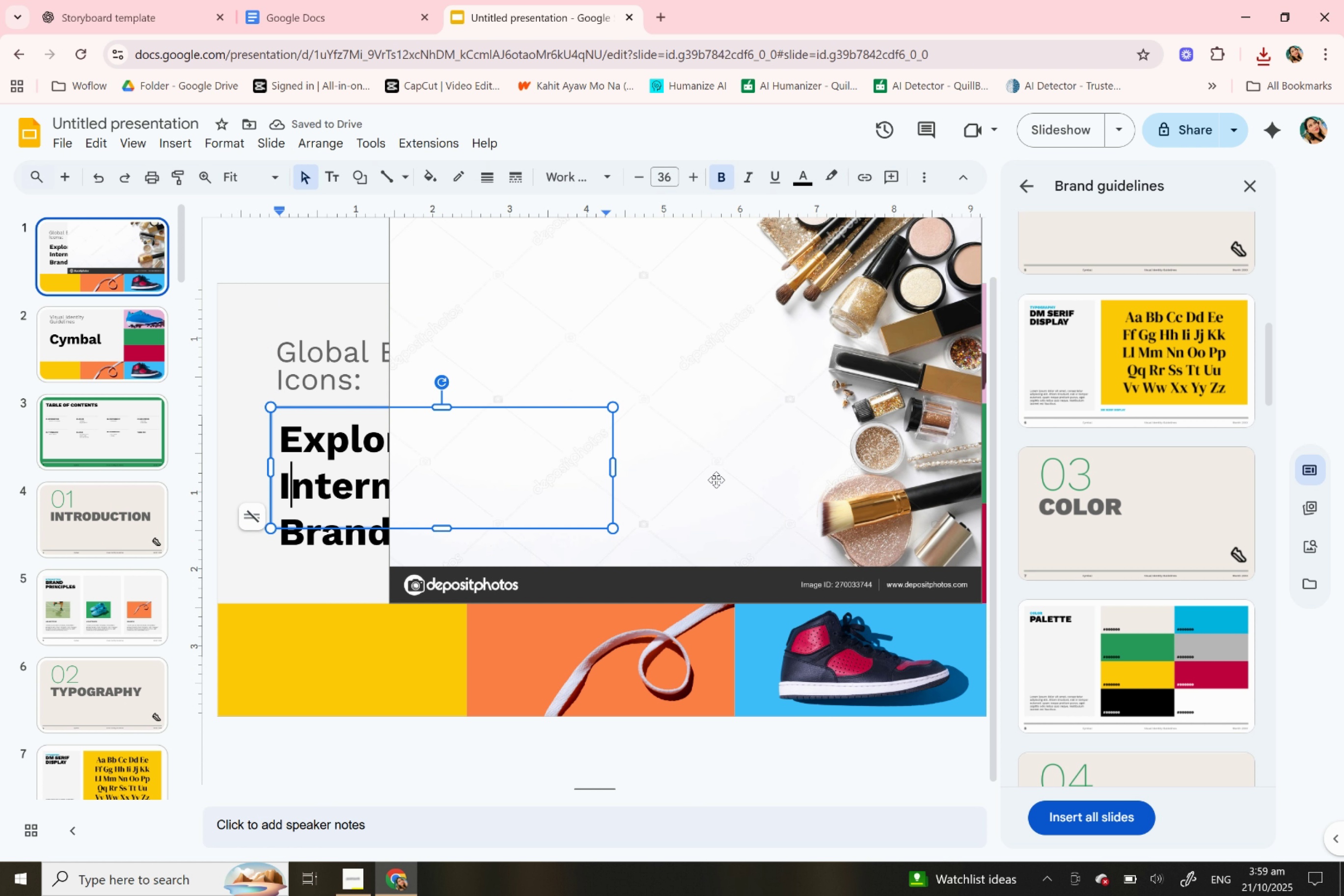 
left_click([770, 480])
 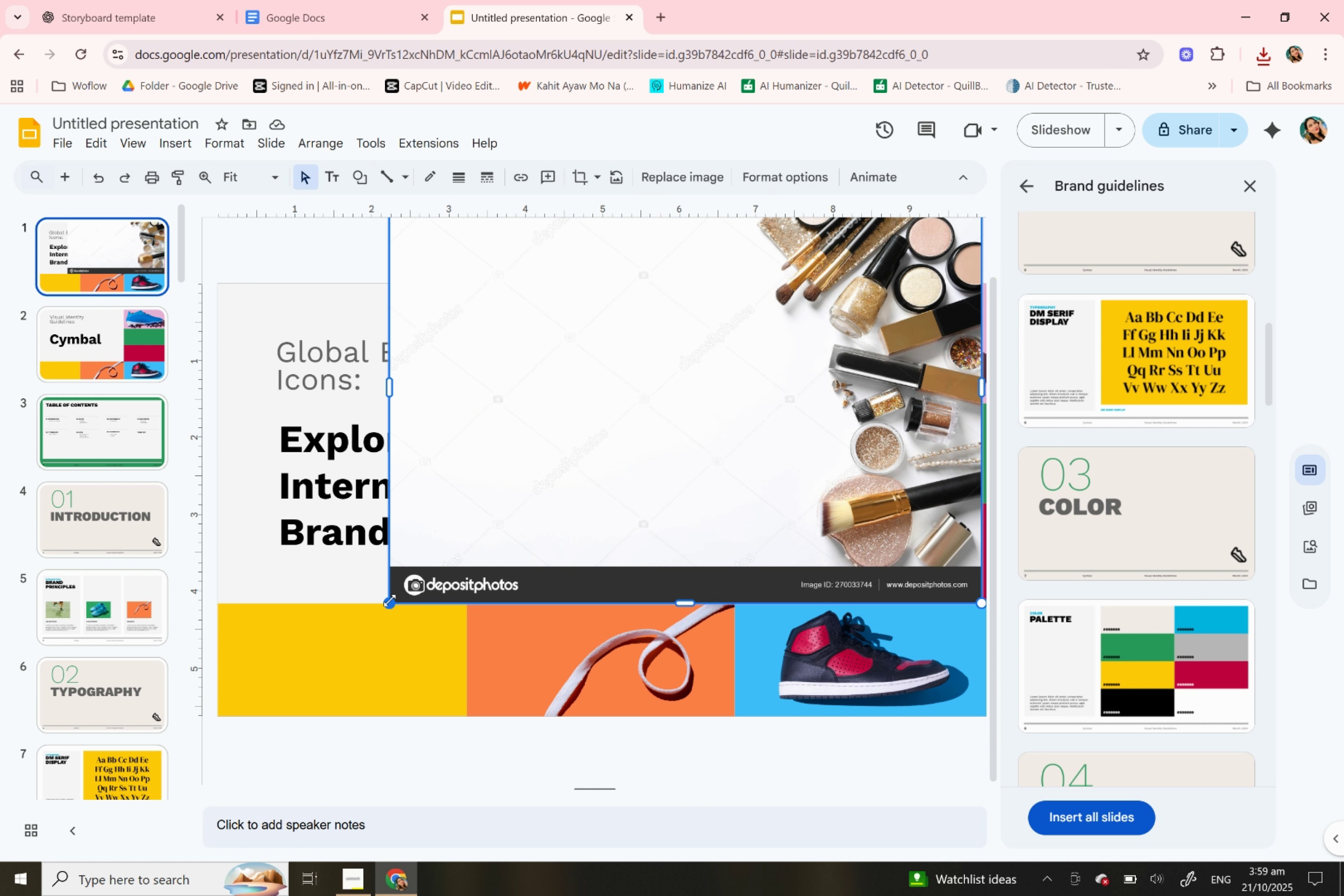 
left_click_drag(start_coordinate=[389, 600], to_coordinate=[711, 456])
 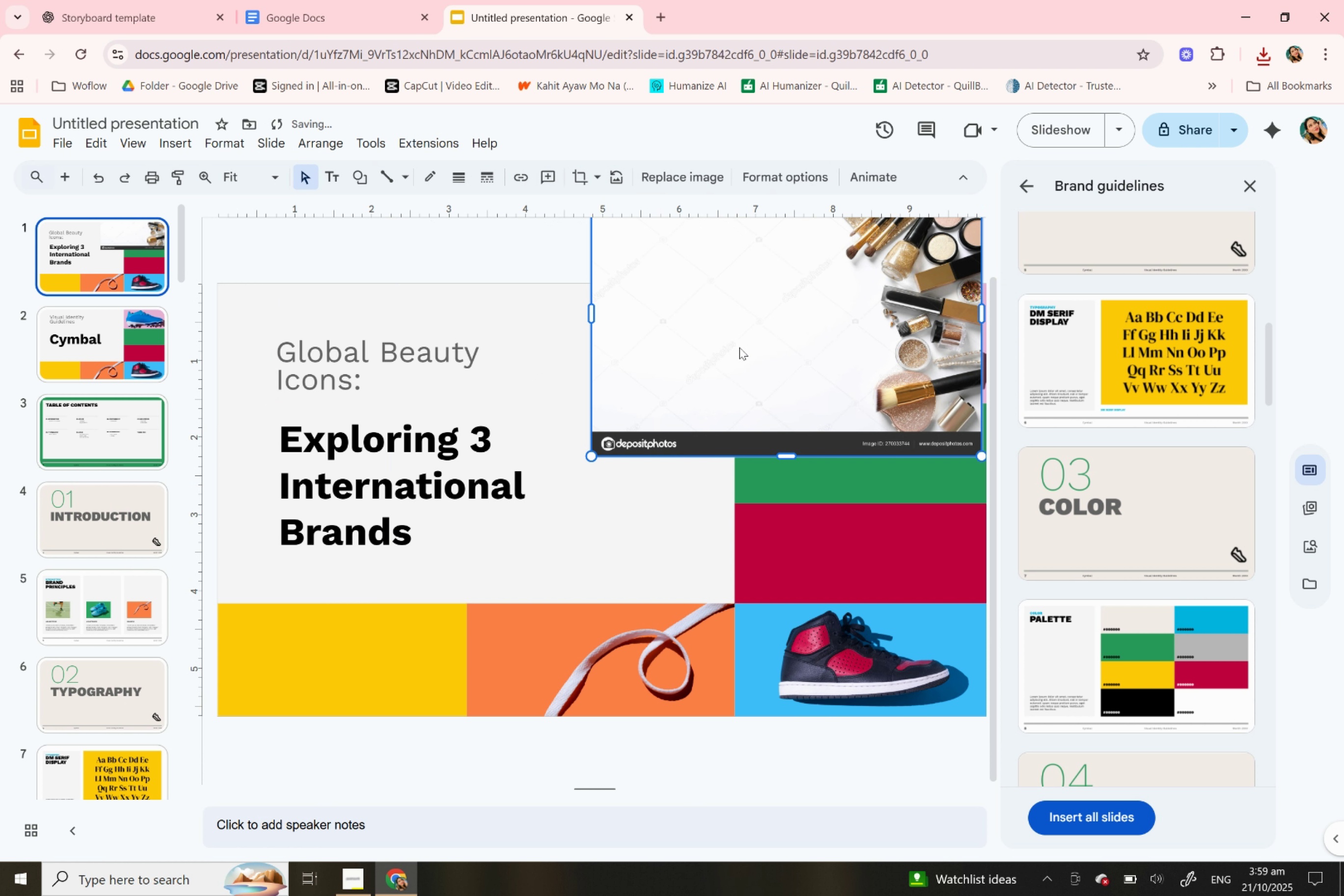 
left_click_drag(start_coordinate=[745, 347], to_coordinate=[487, 556])
 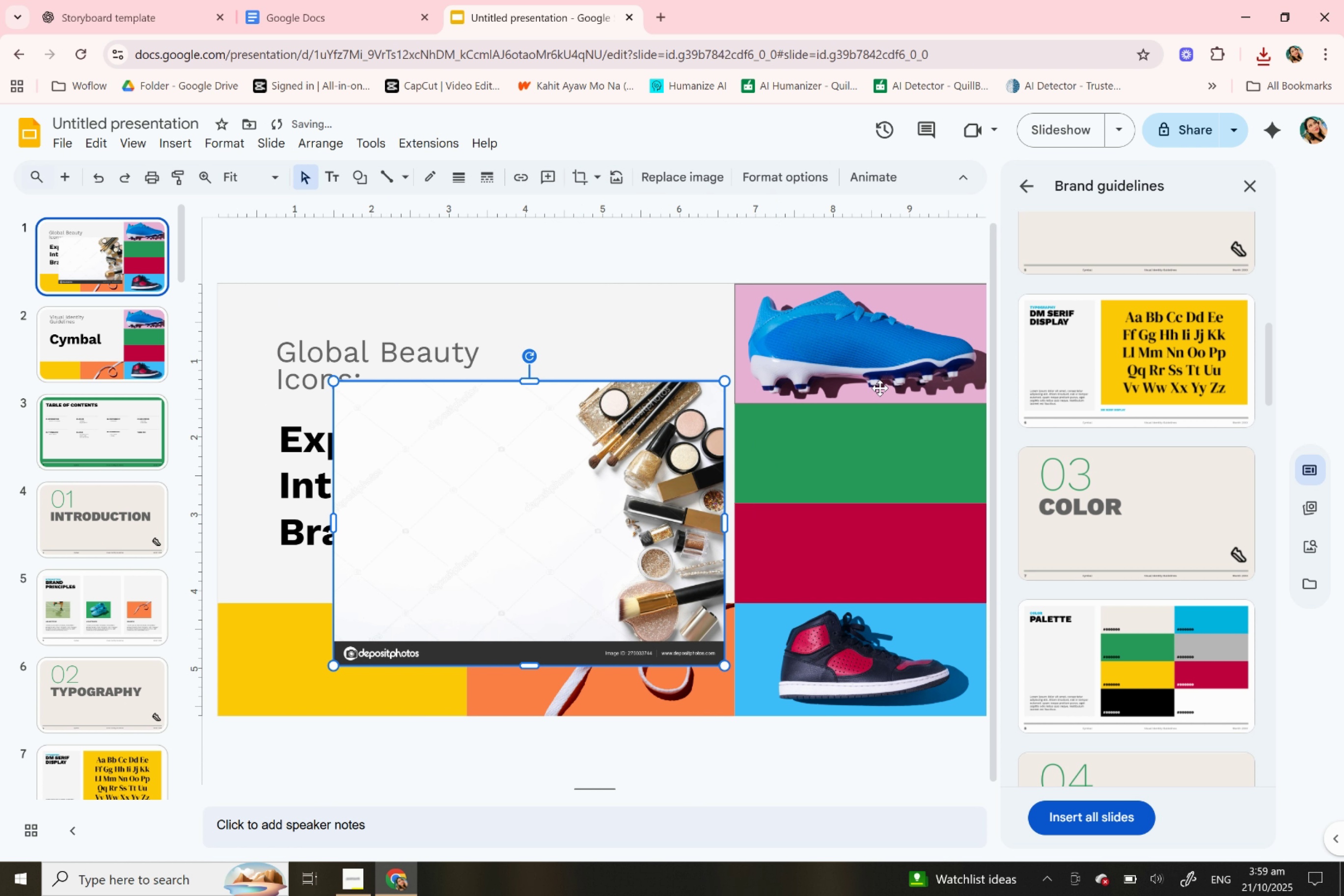 
left_click([879, 388])
 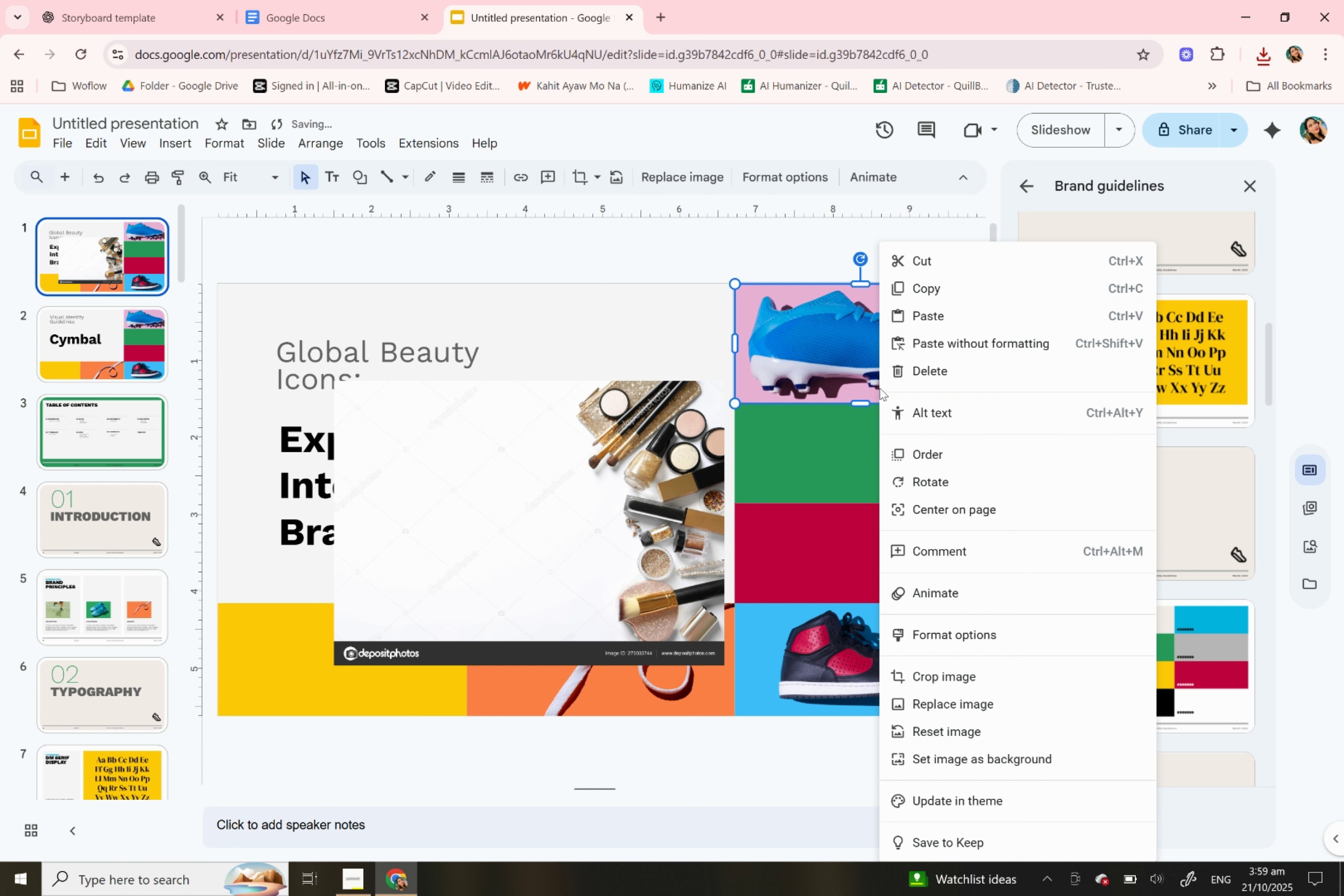 
right_click([879, 388])
 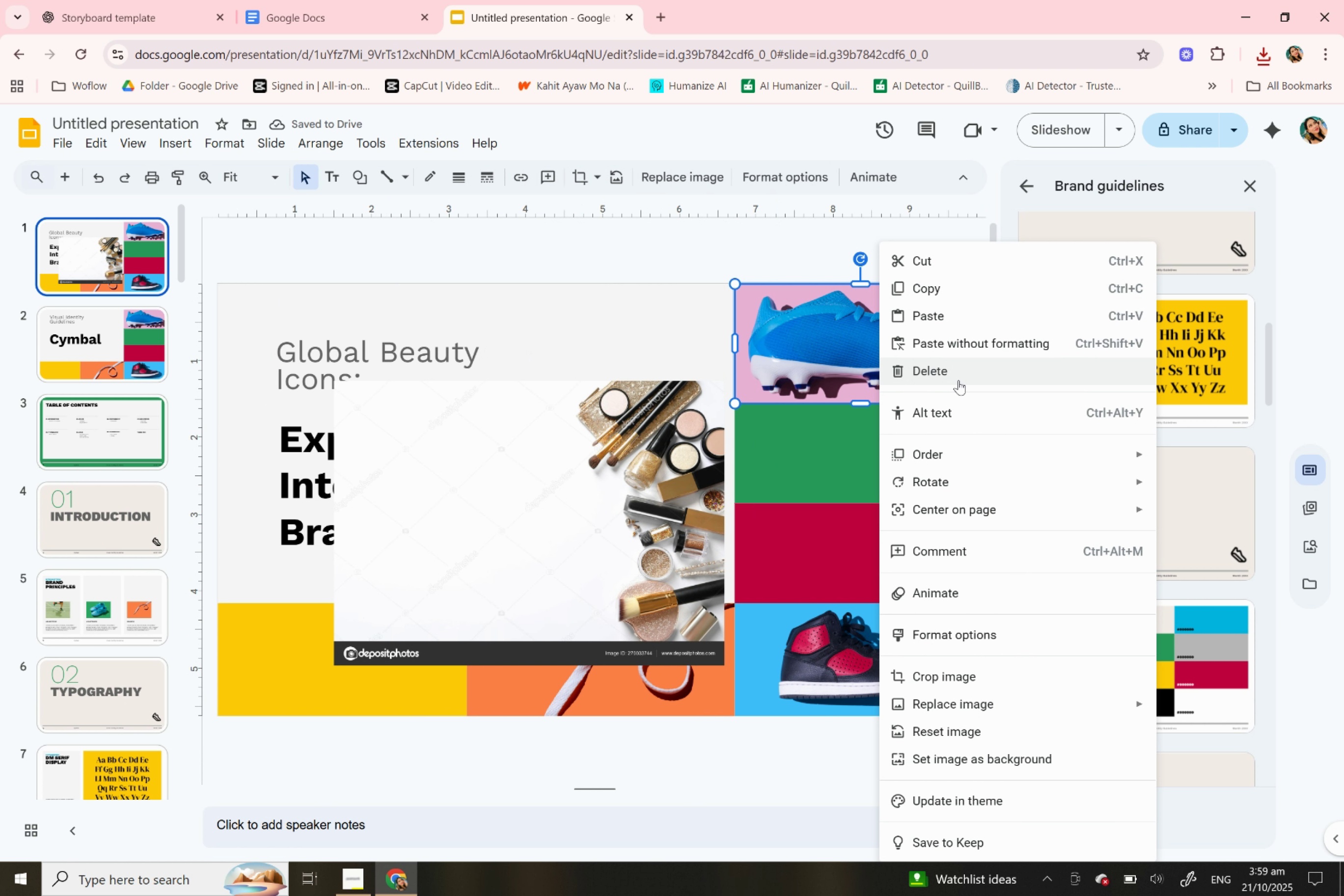 
left_click([958, 380])
 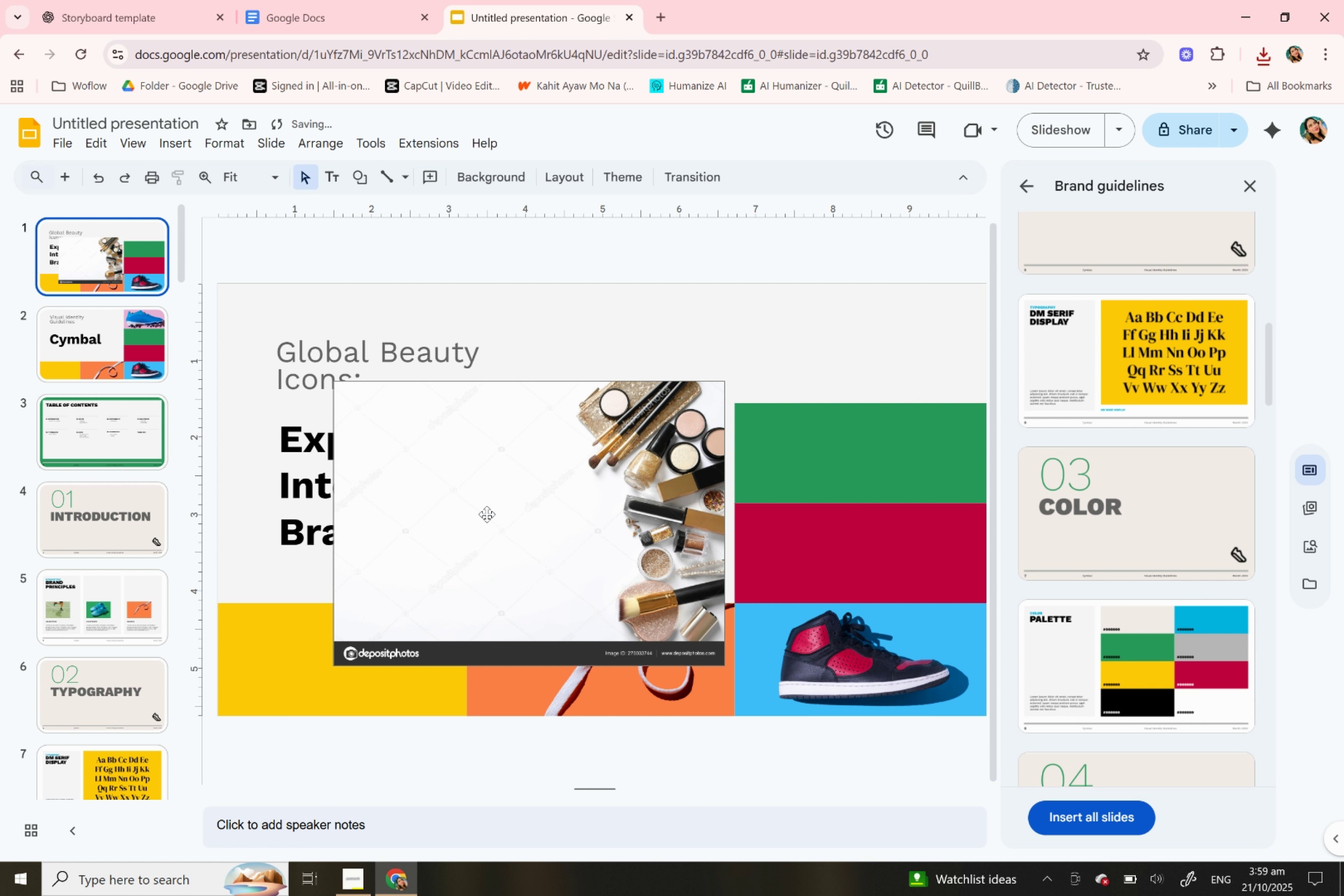 
left_click_drag(start_coordinate=[483, 514], to_coordinate=[815, 418])
 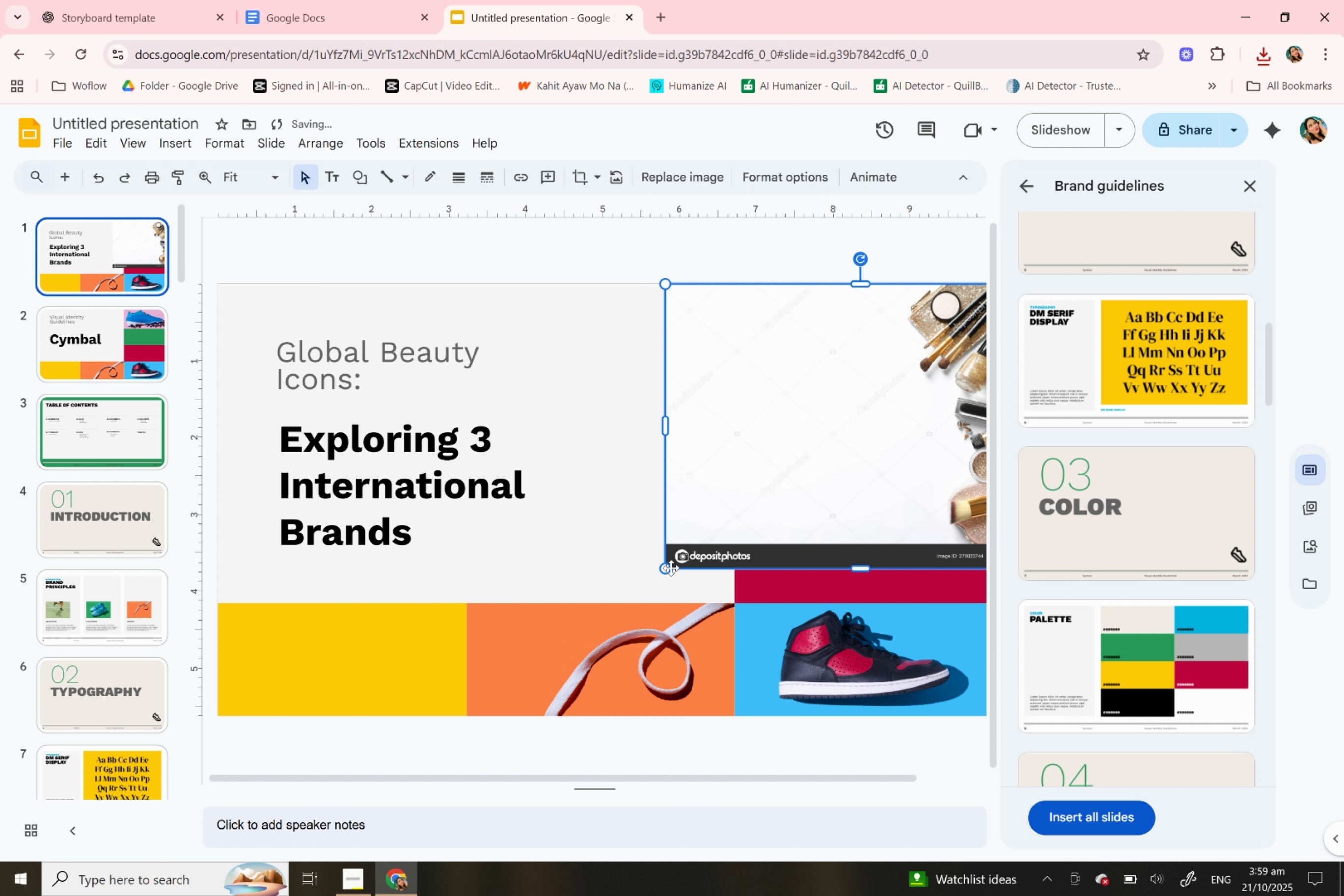 
left_click_drag(start_coordinate=[670, 568], to_coordinate=[783, 424])
 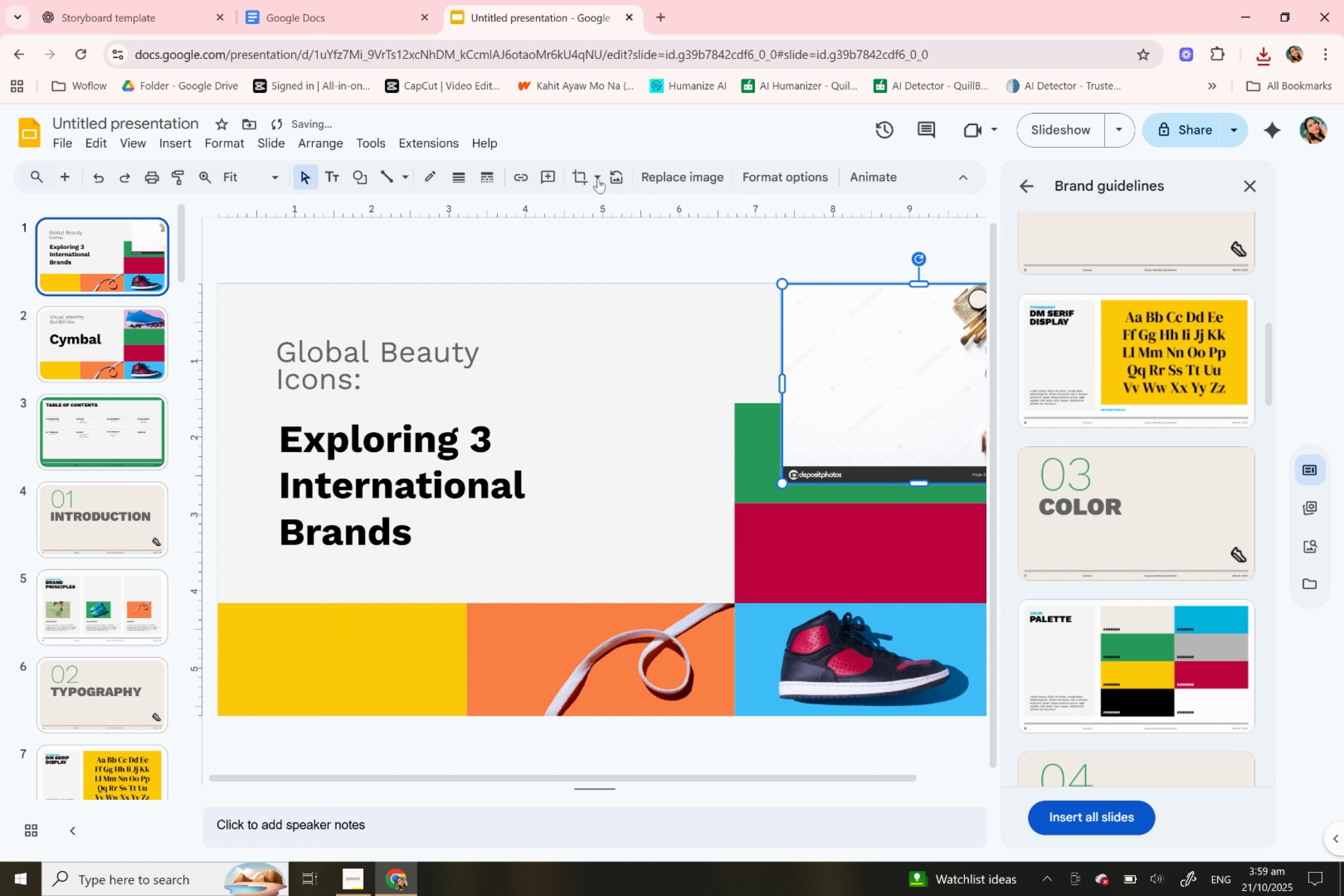 
left_click([582, 174])
 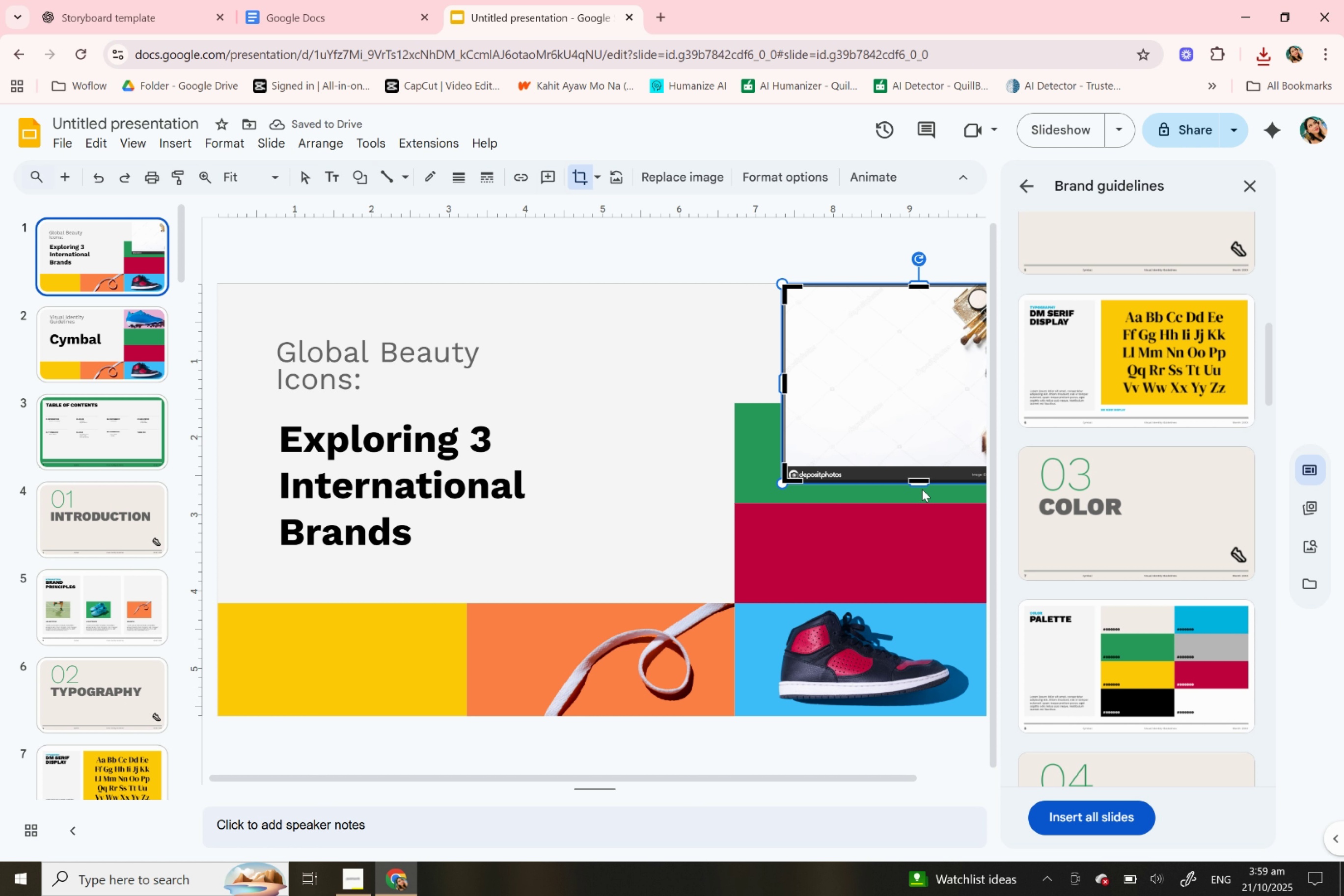 
left_click_drag(start_coordinate=[919, 481], to_coordinate=[912, 403])
 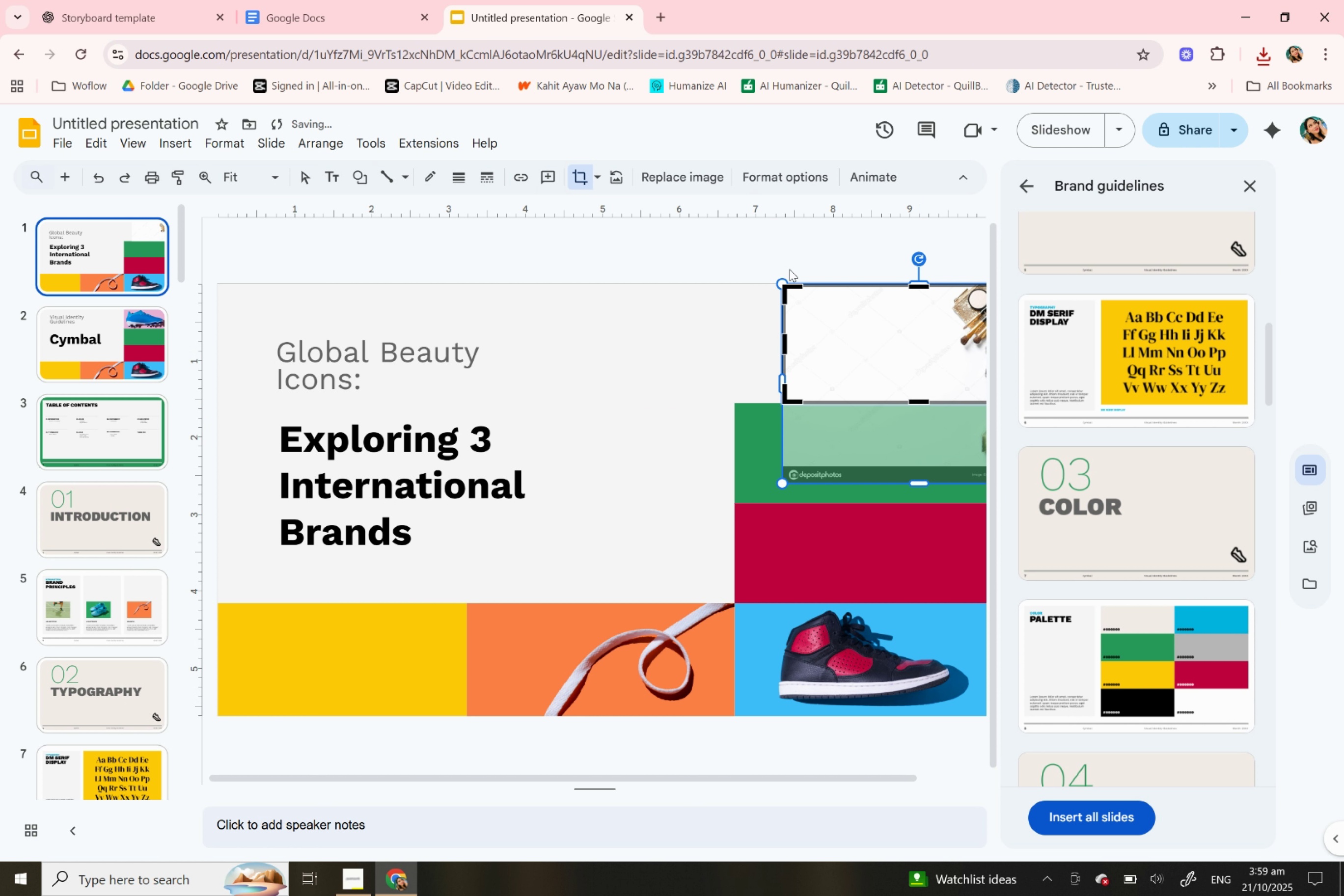 
left_click([779, 249])
 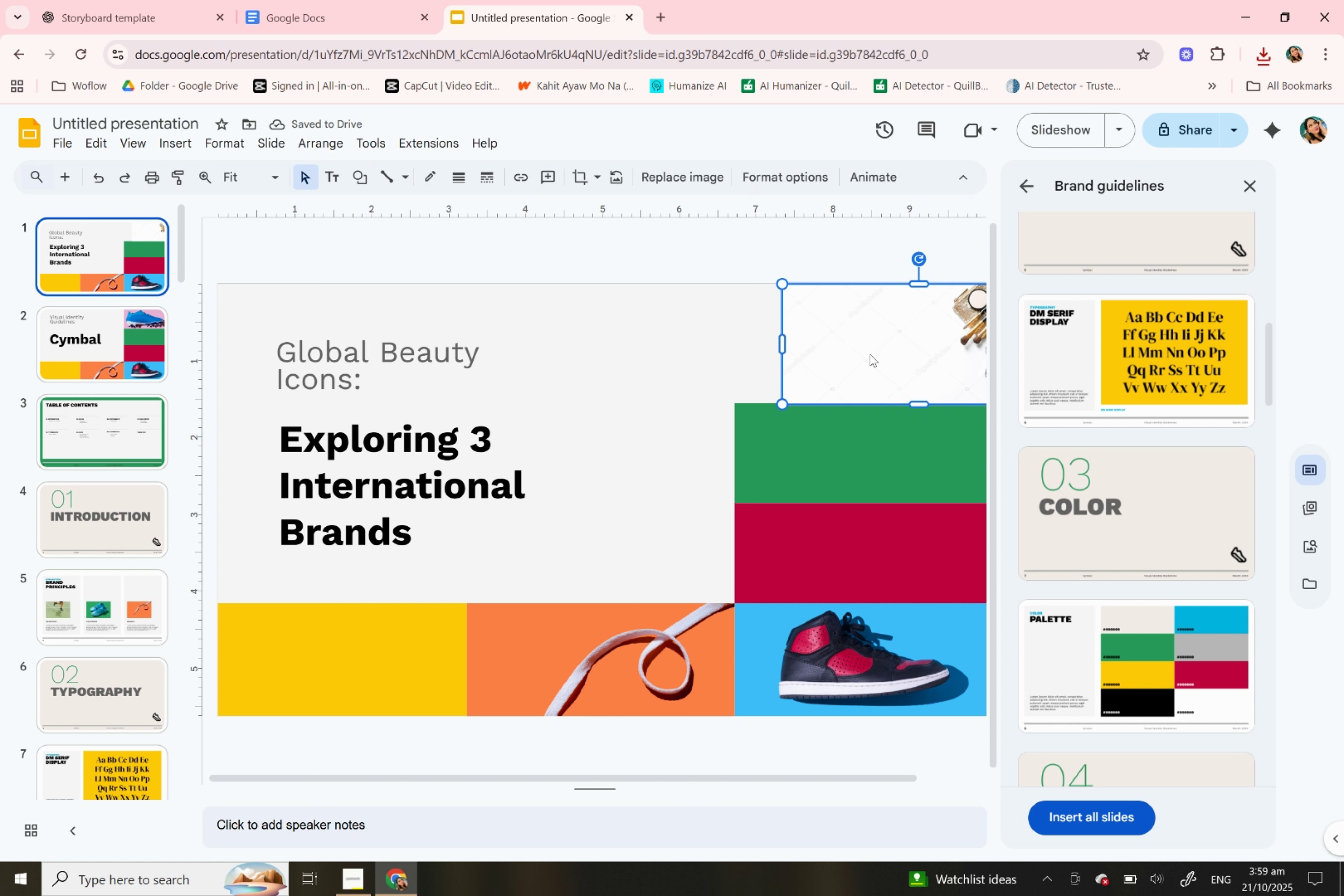 
left_click_drag(start_coordinate=[871, 354], to_coordinate=[825, 354])
 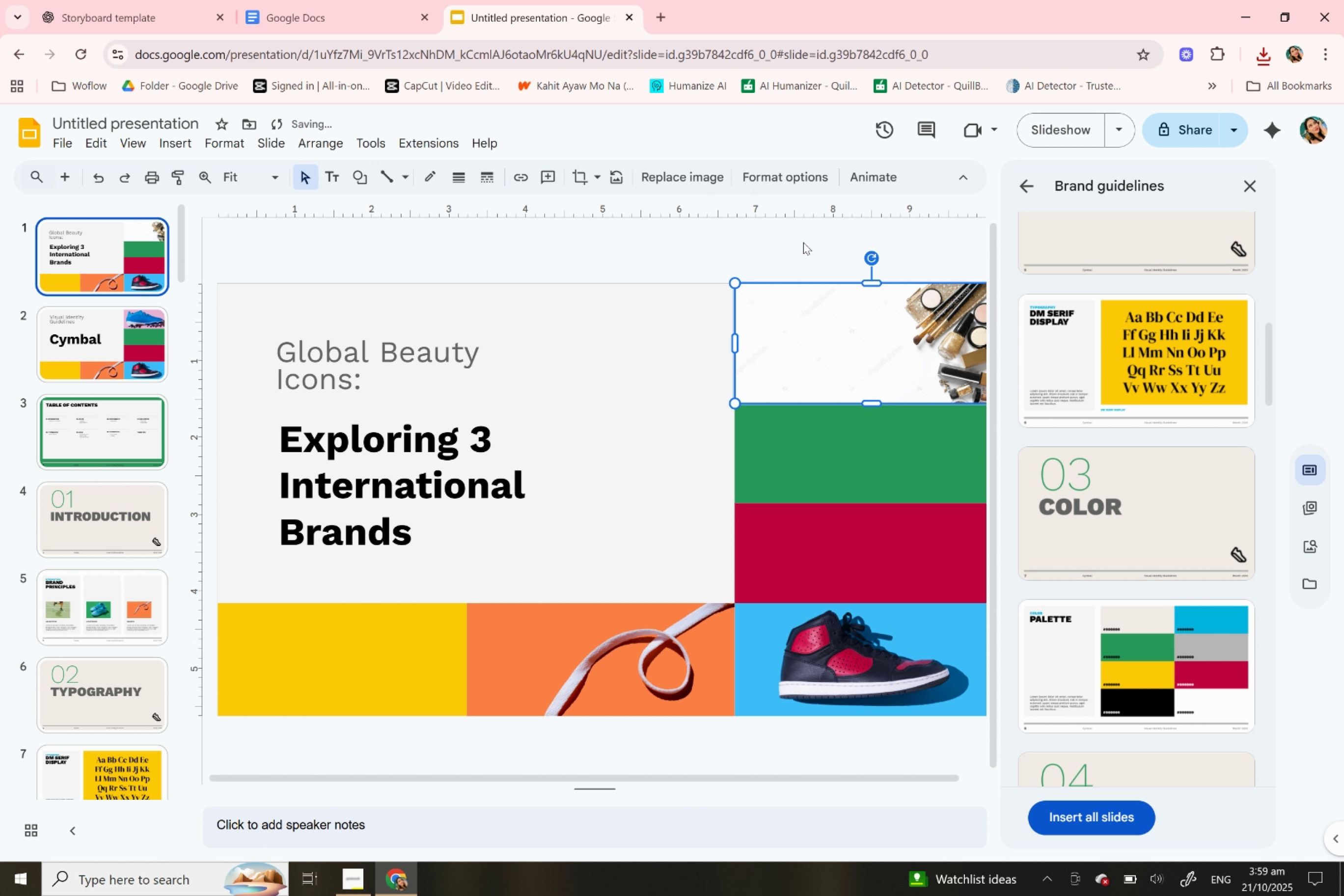 
left_click([803, 242])
 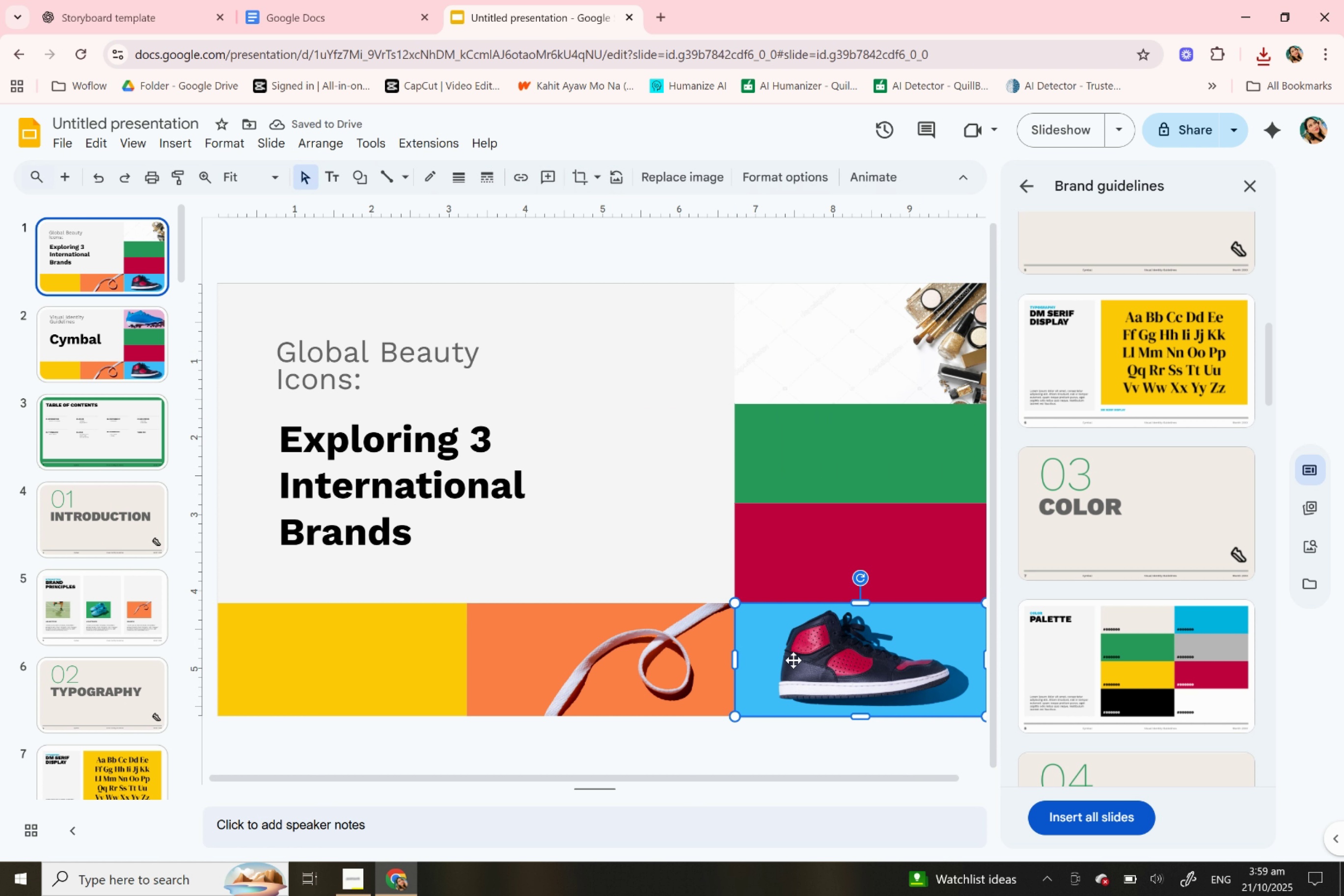 
left_click([793, 660])
 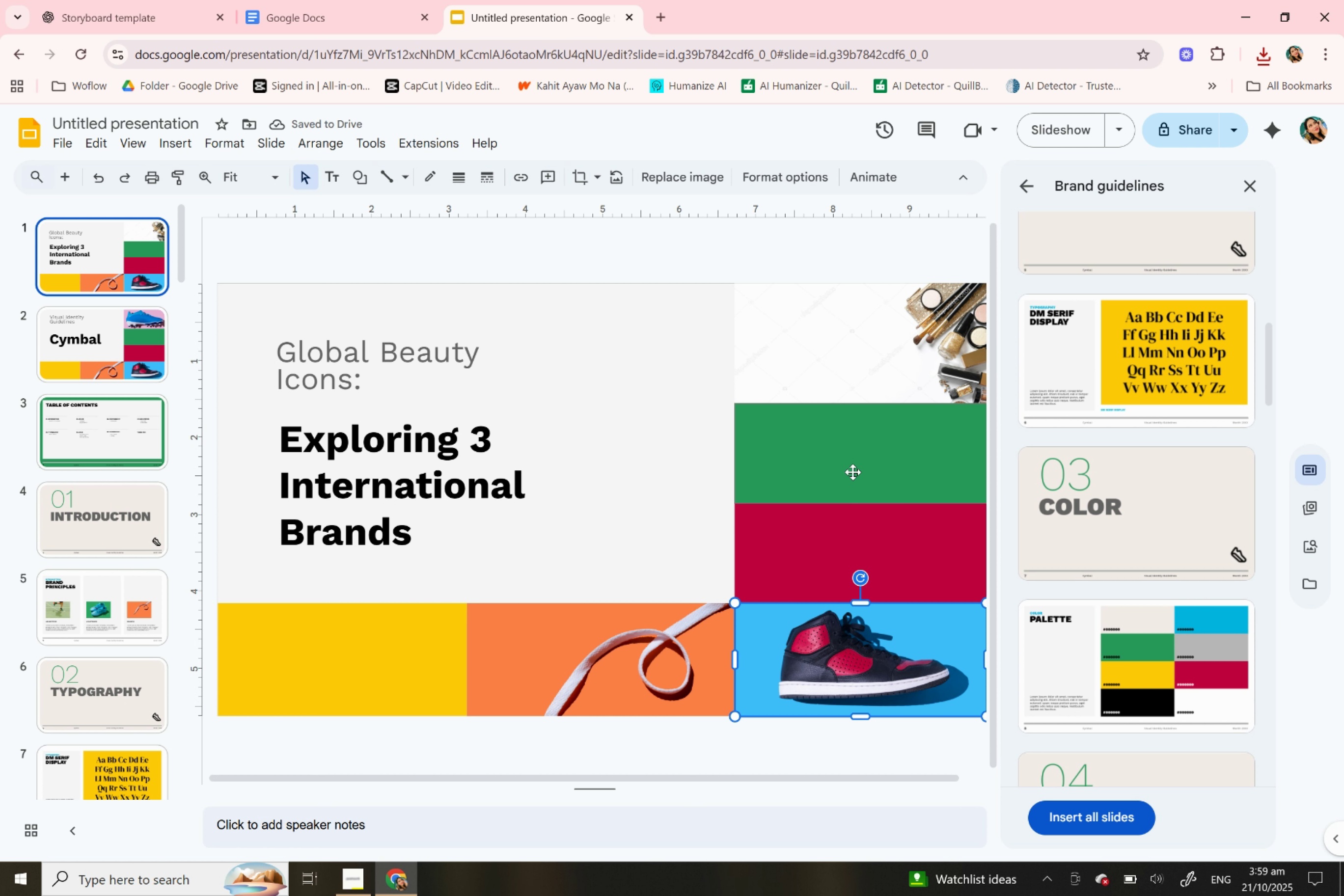 
left_click([852, 472])
 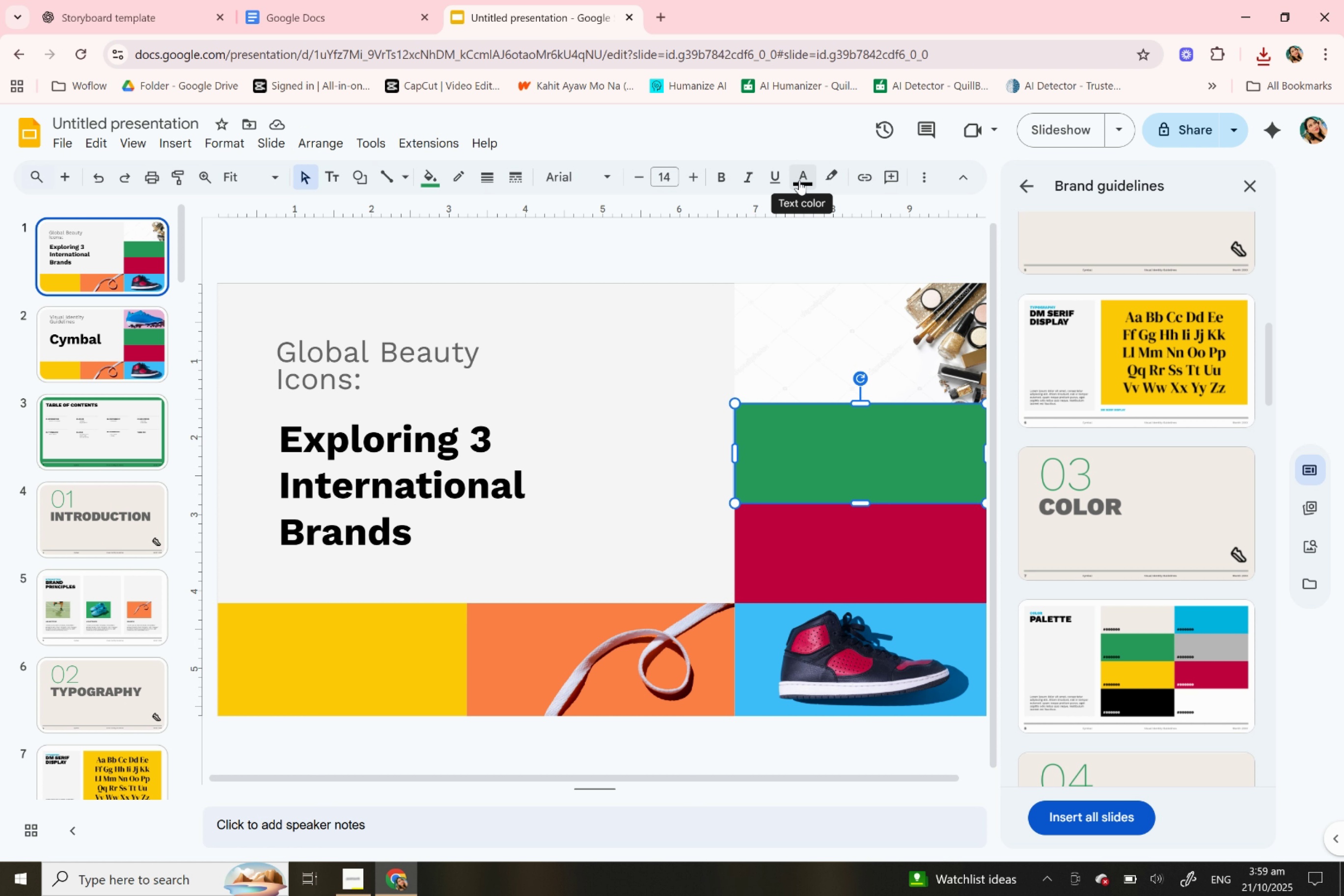 
left_click([799, 180])
 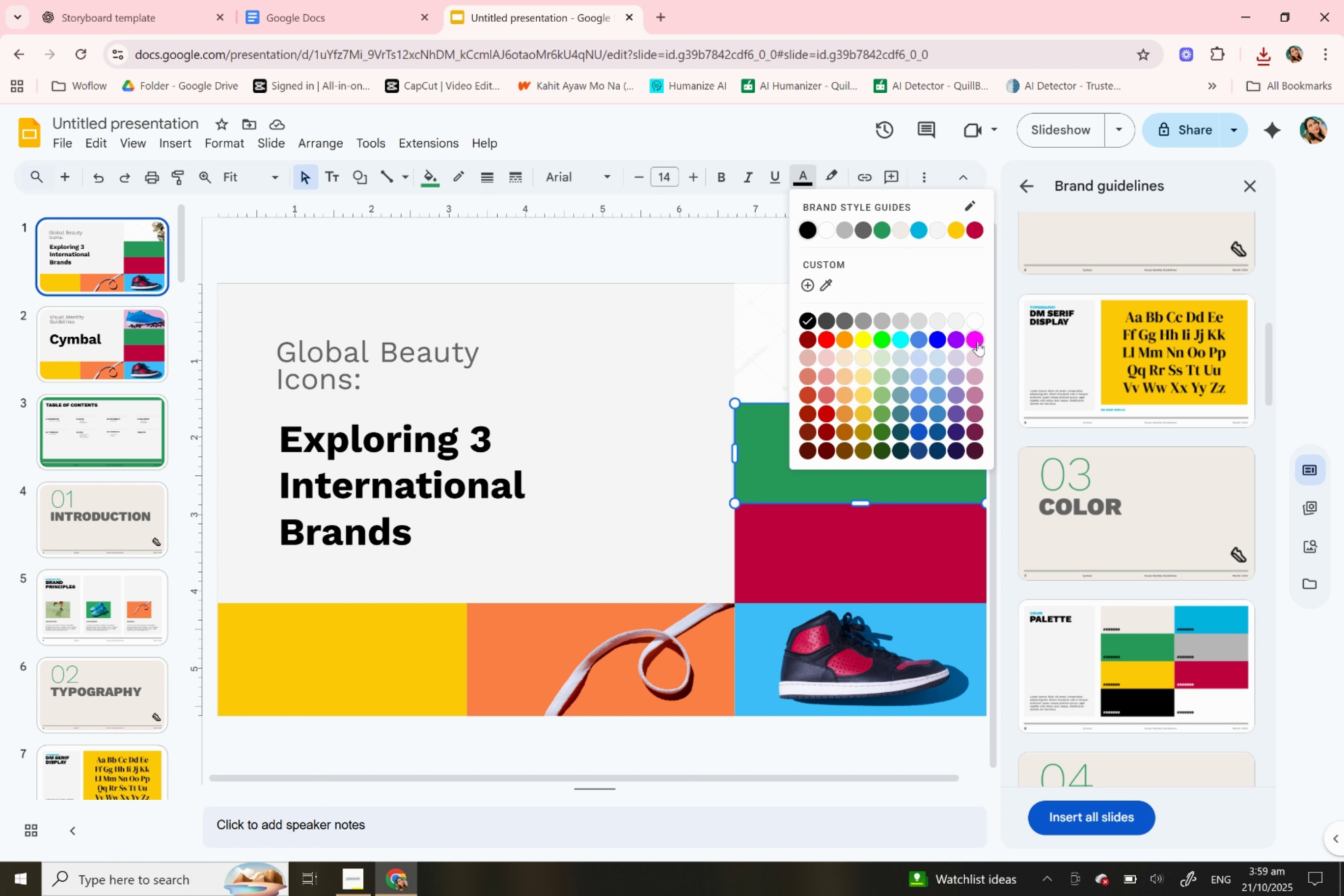 
left_click([977, 341])
 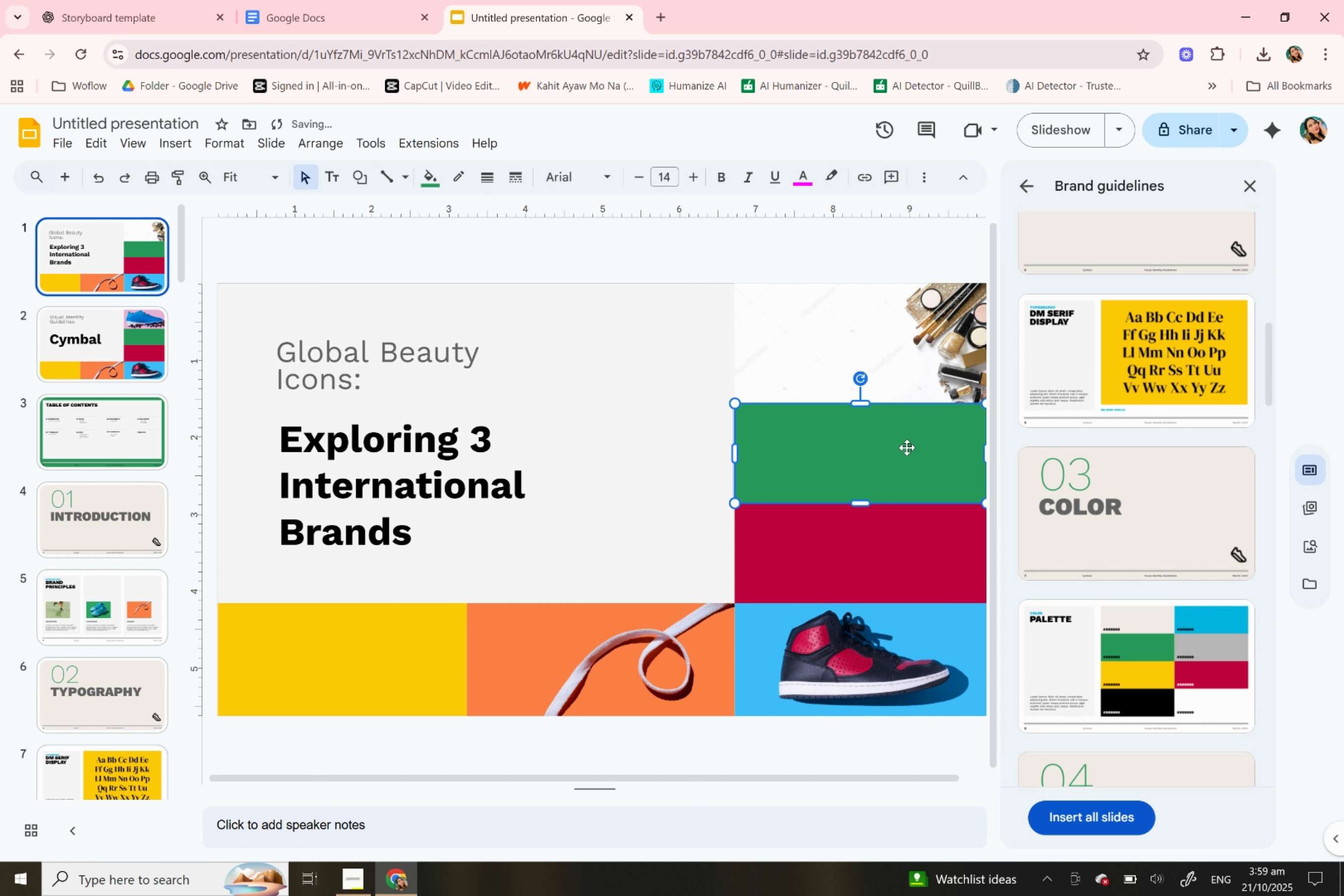 
left_click([906, 447])
 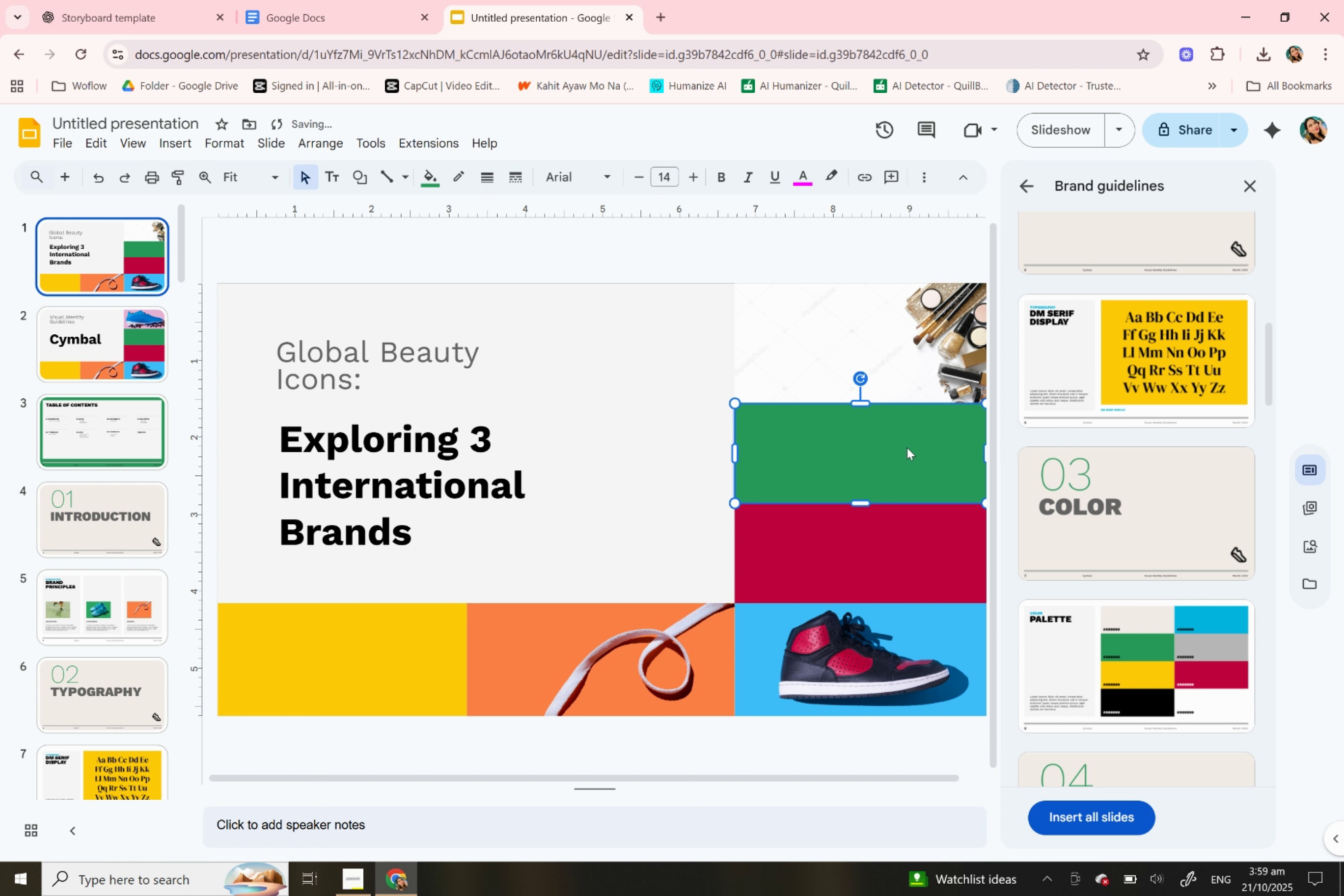 
right_click([906, 447])
 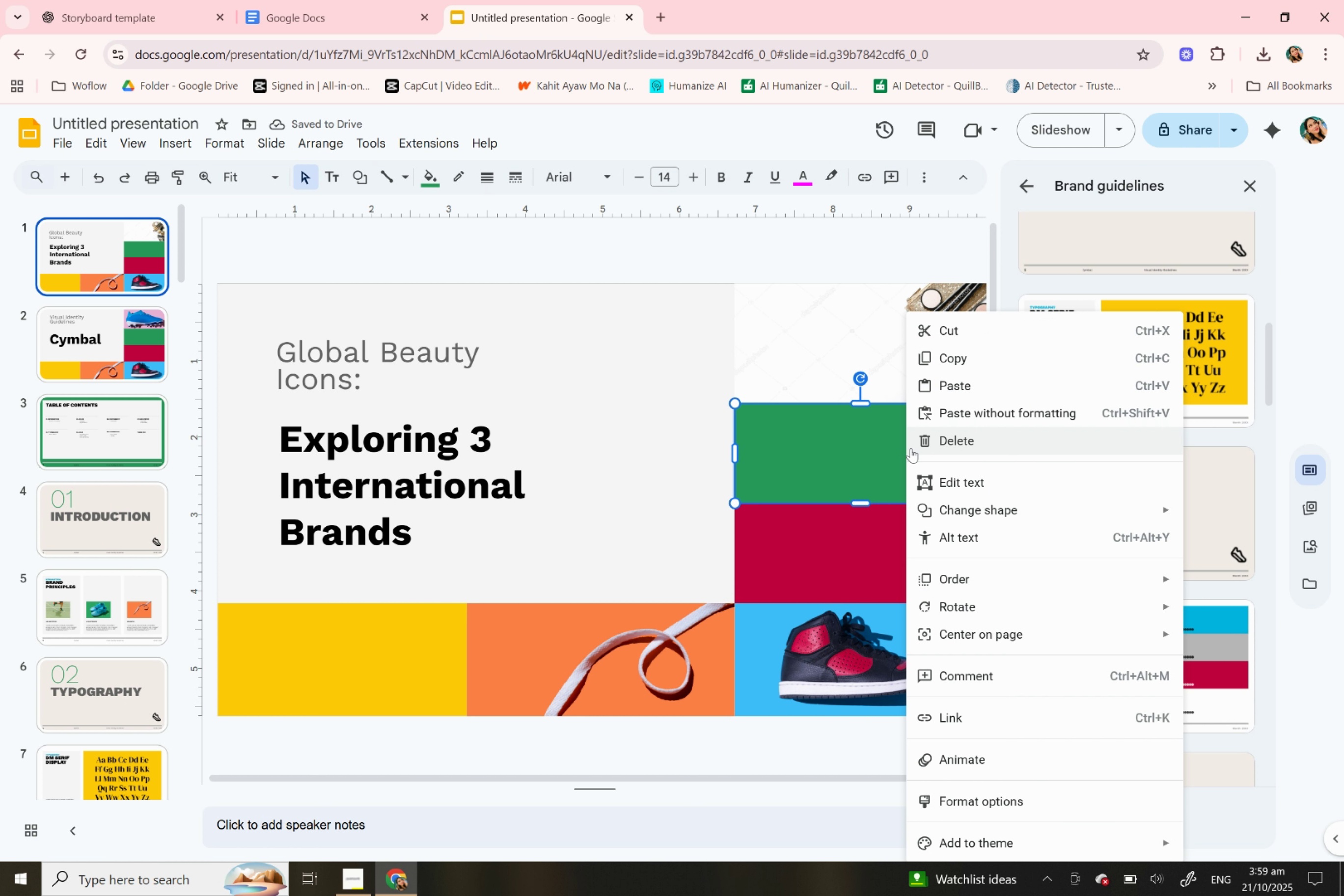 
mouse_move([940, 511])
 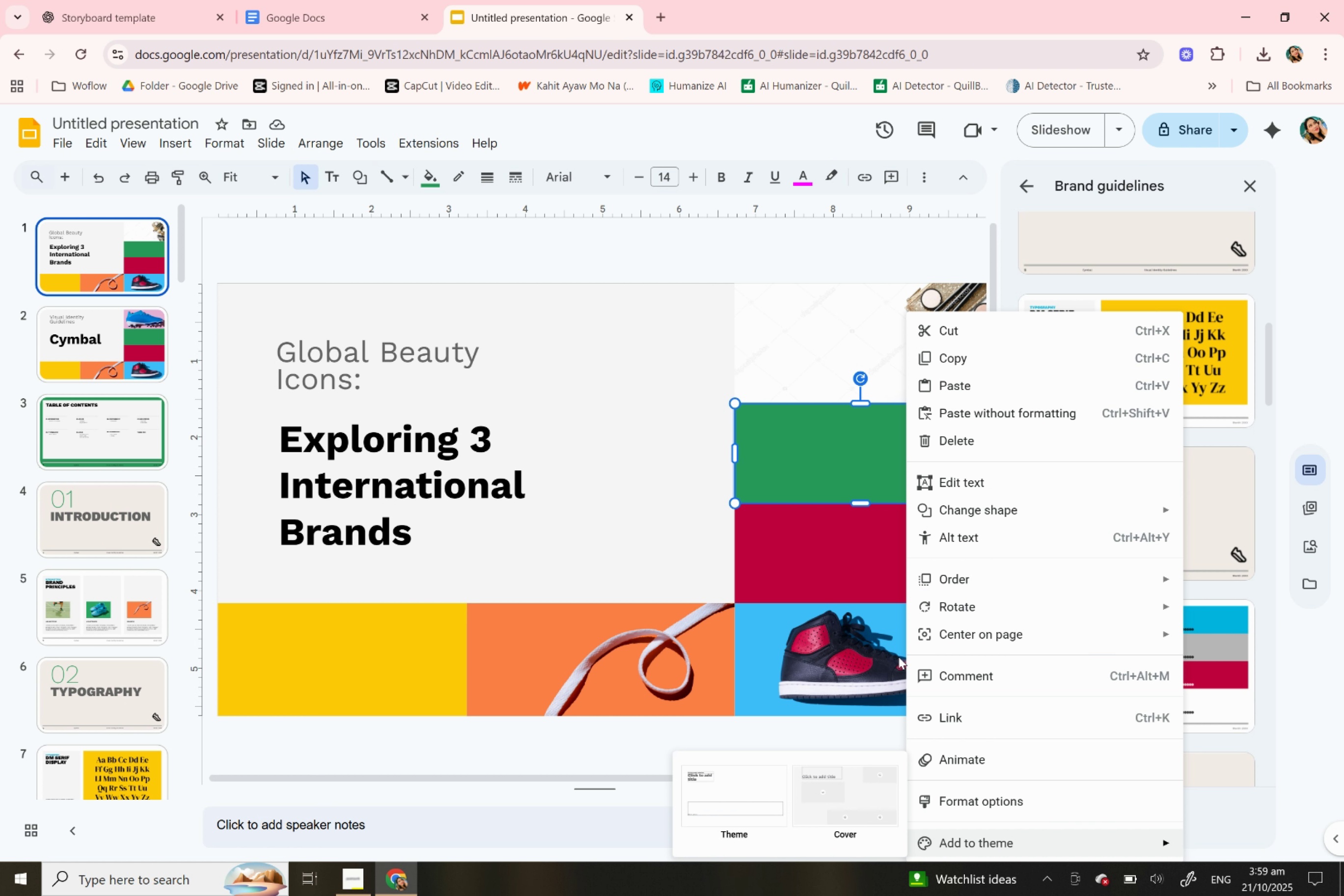 
left_click([780, 455])
 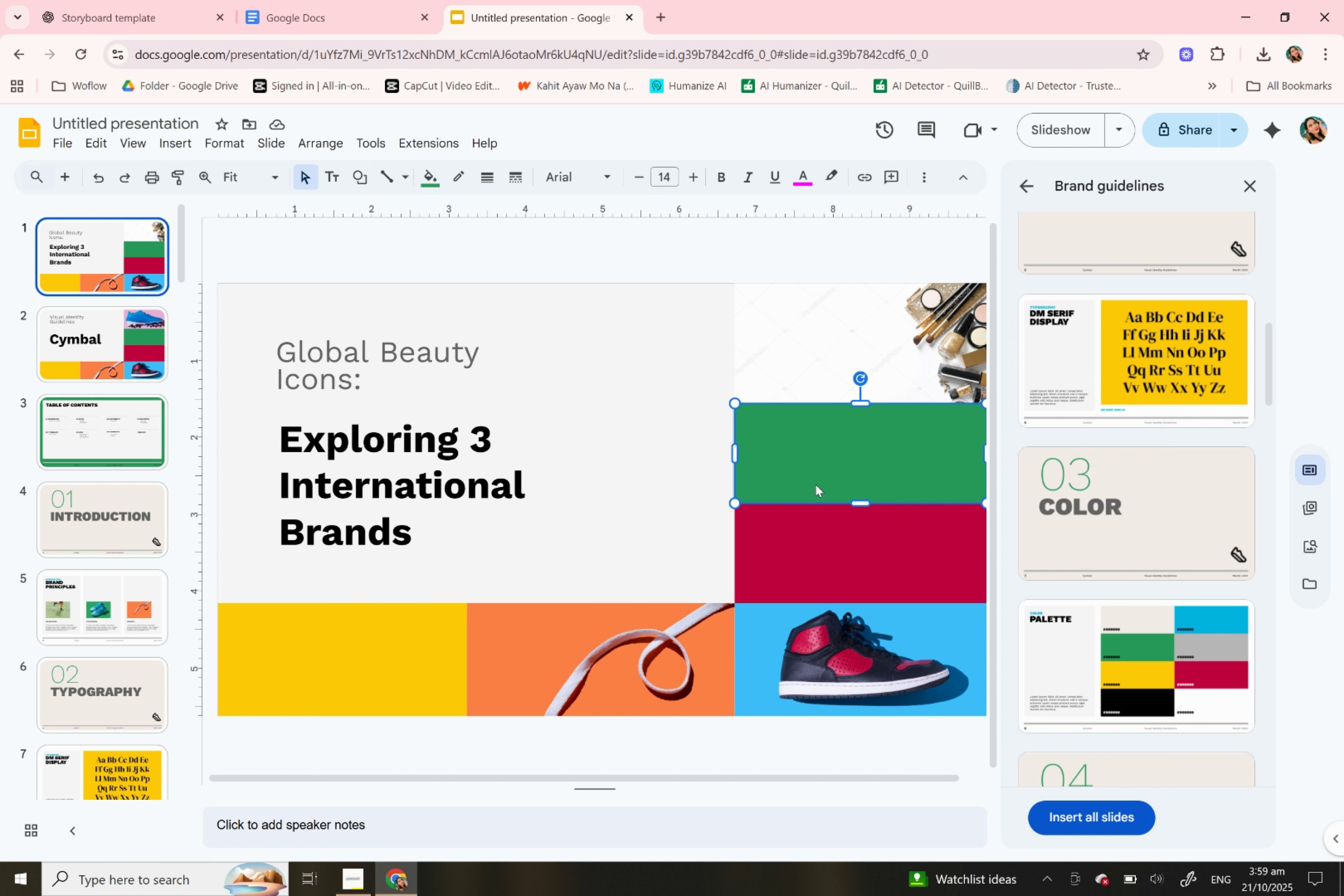 
double_click([815, 484])
 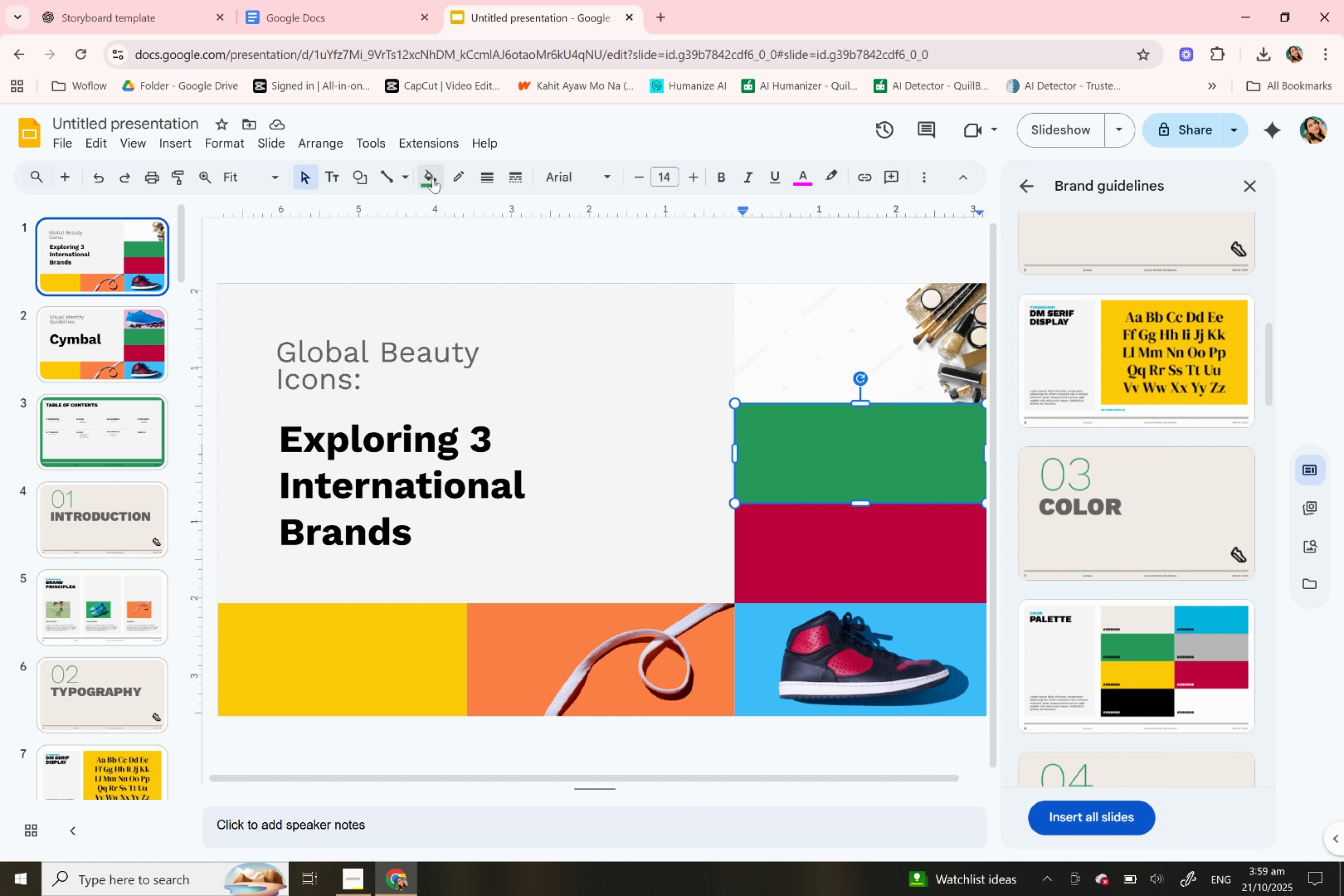 
left_click([433, 178])
 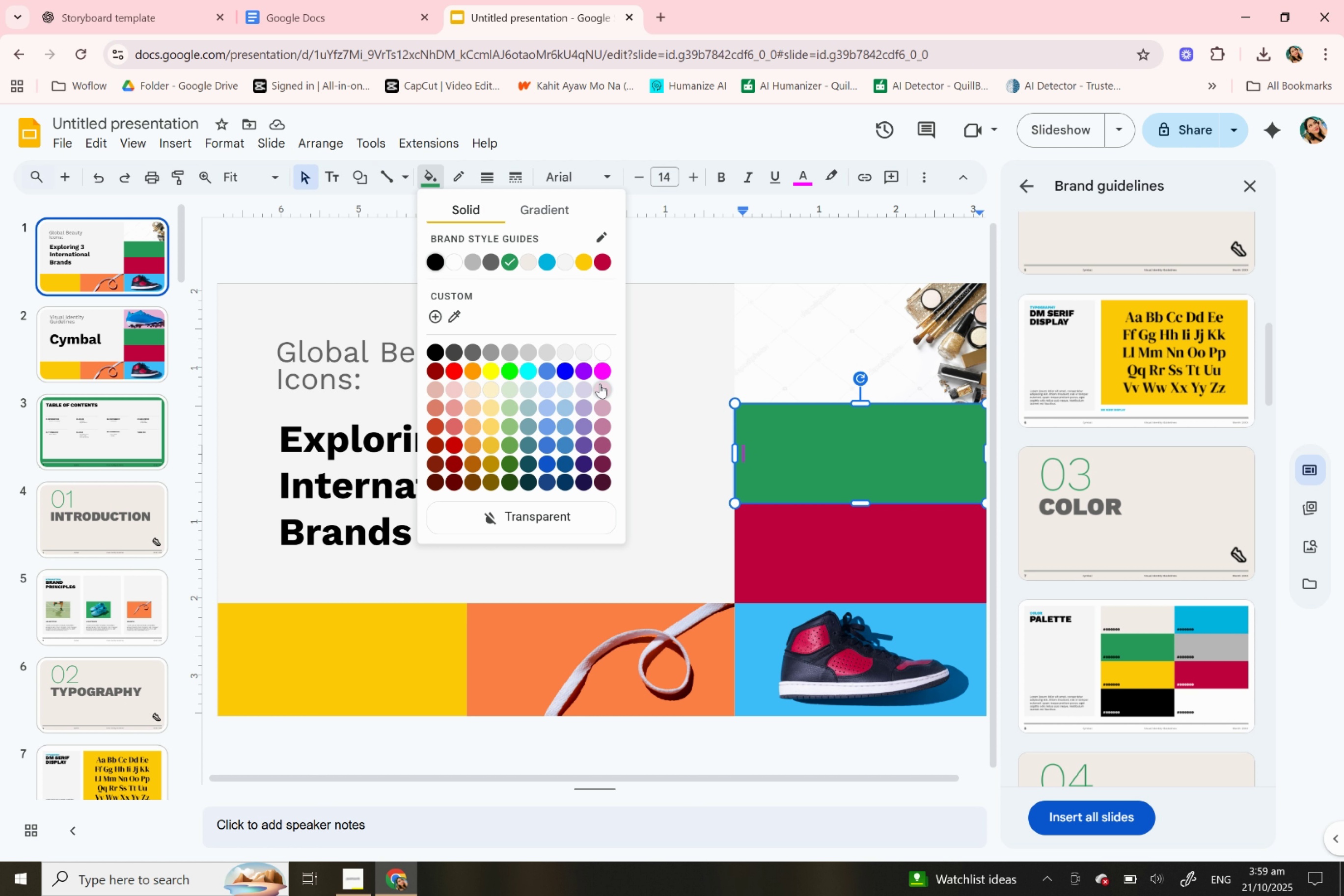 
left_click([600, 386])
 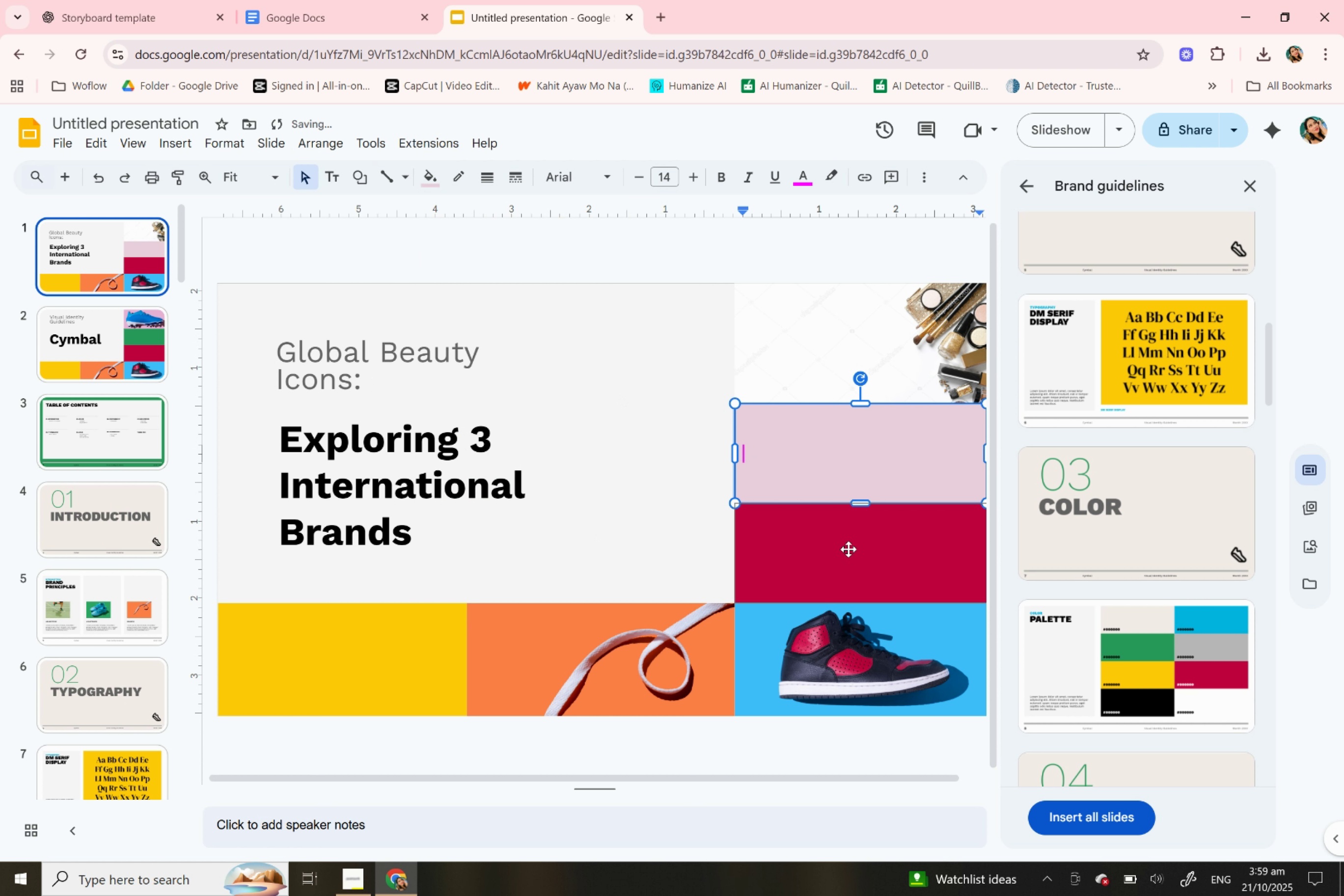 
left_click([848, 549])
 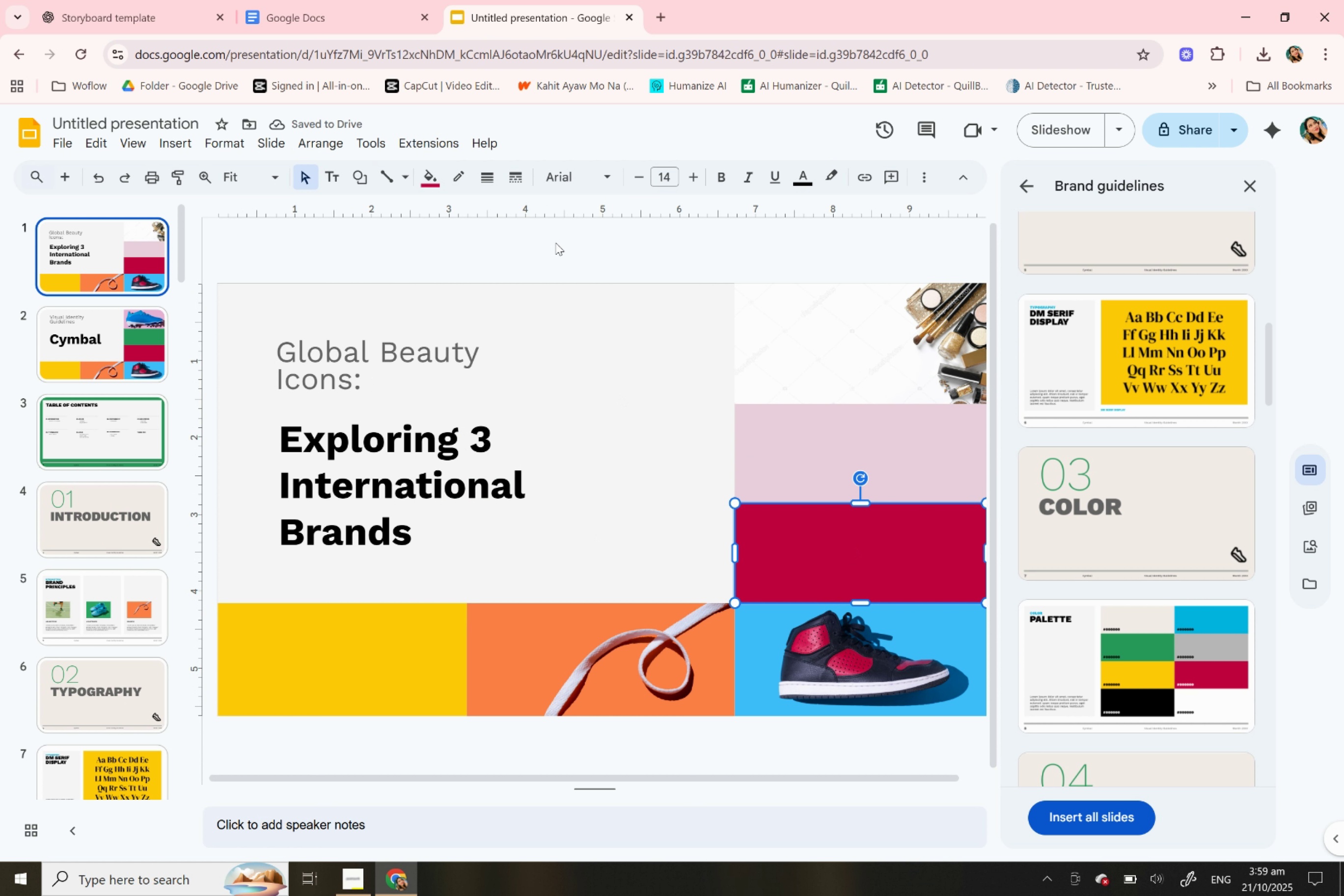 
left_click([436, 179])
 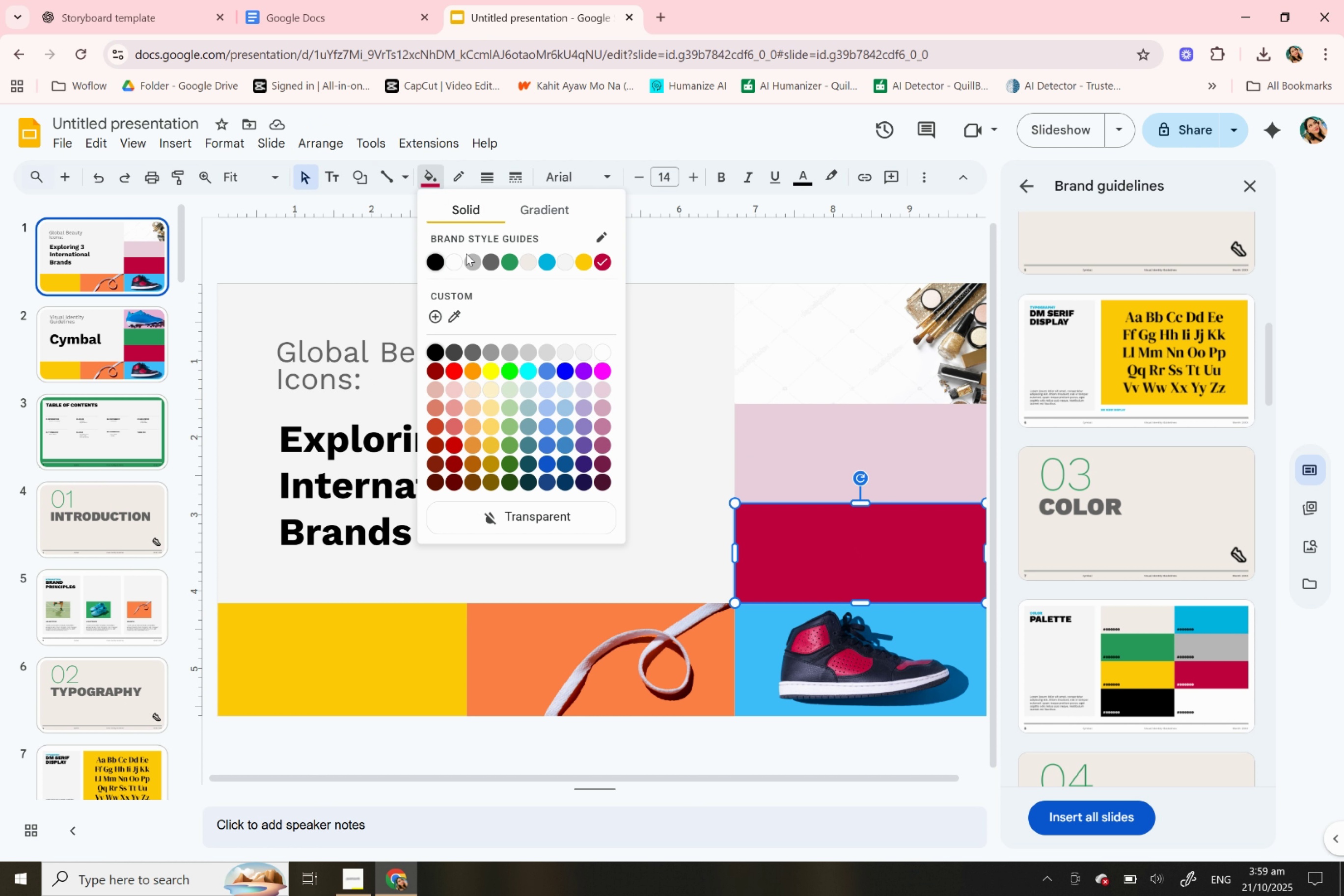 
mouse_move([477, 262])
 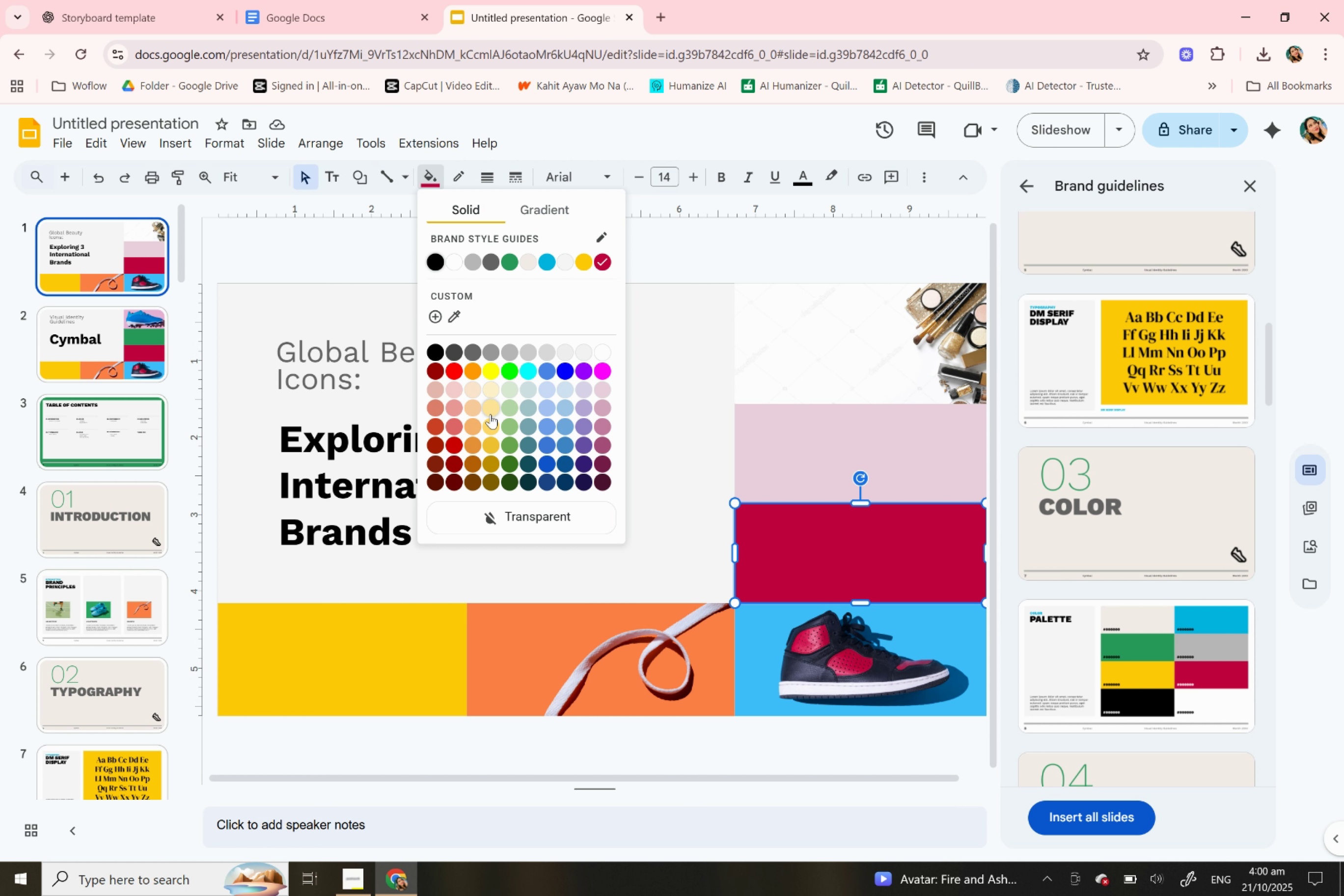 
left_click([490, 414])
 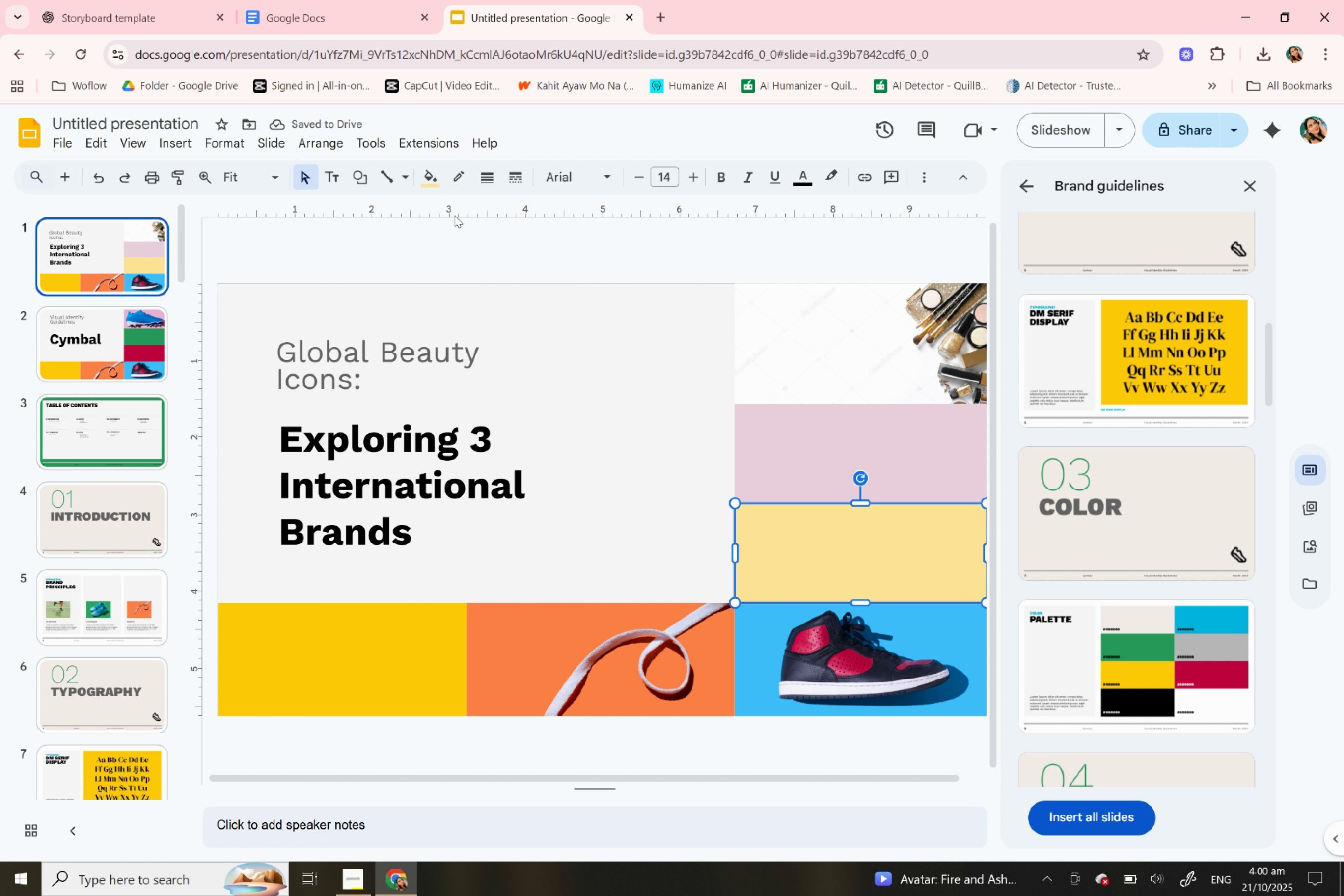 
left_click([430, 172])
 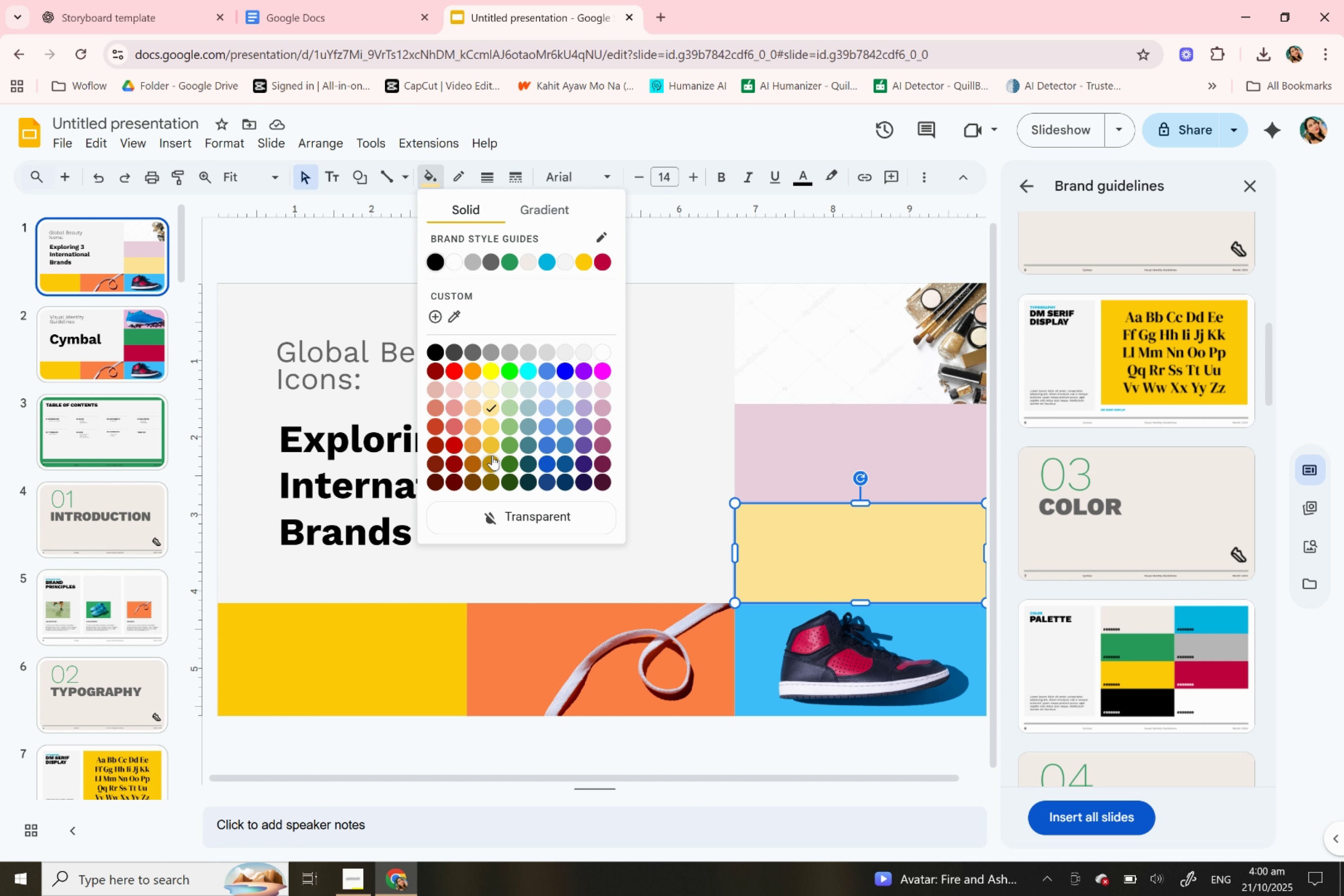 
left_click([492, 455])
 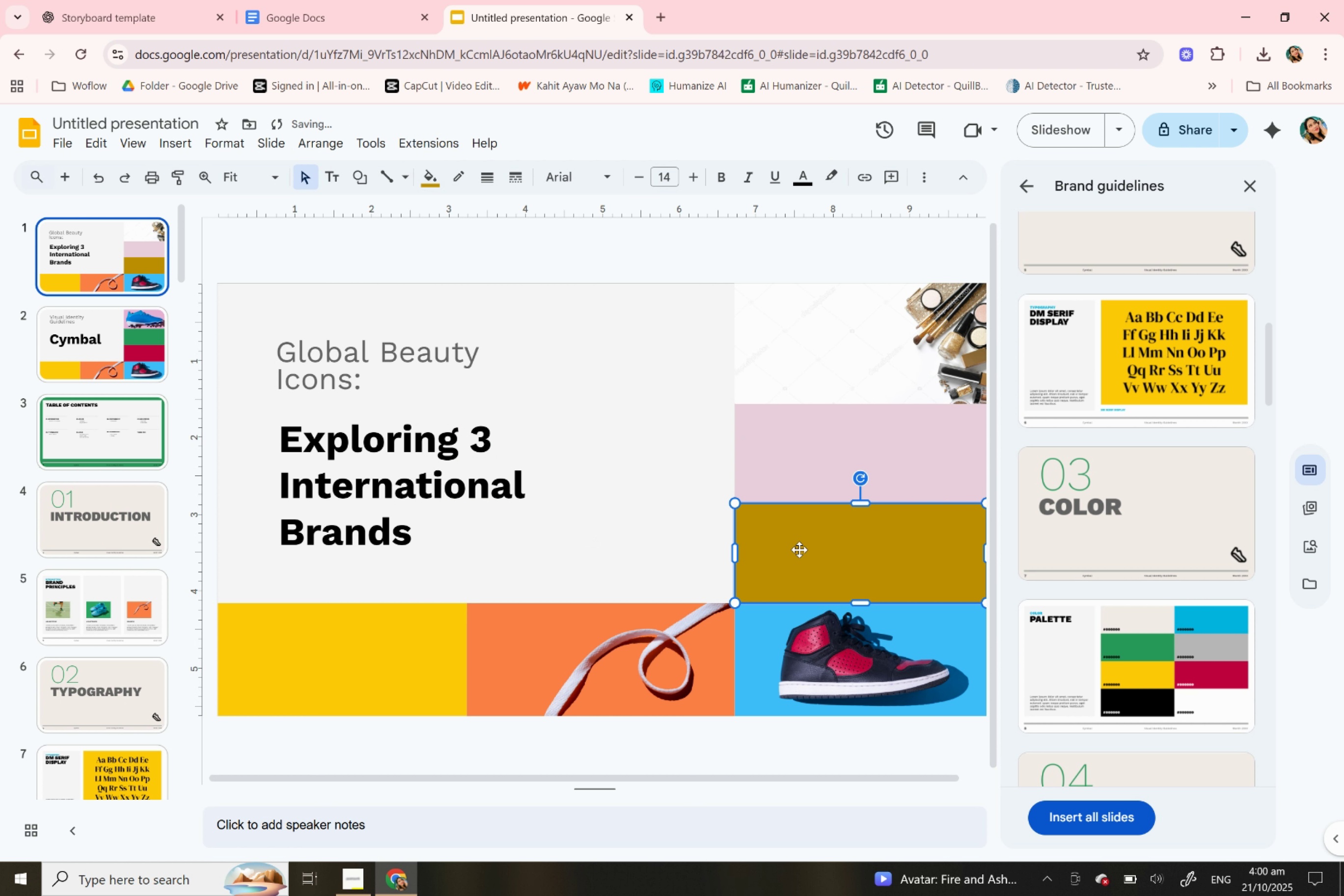 
left_click([799, 551])
 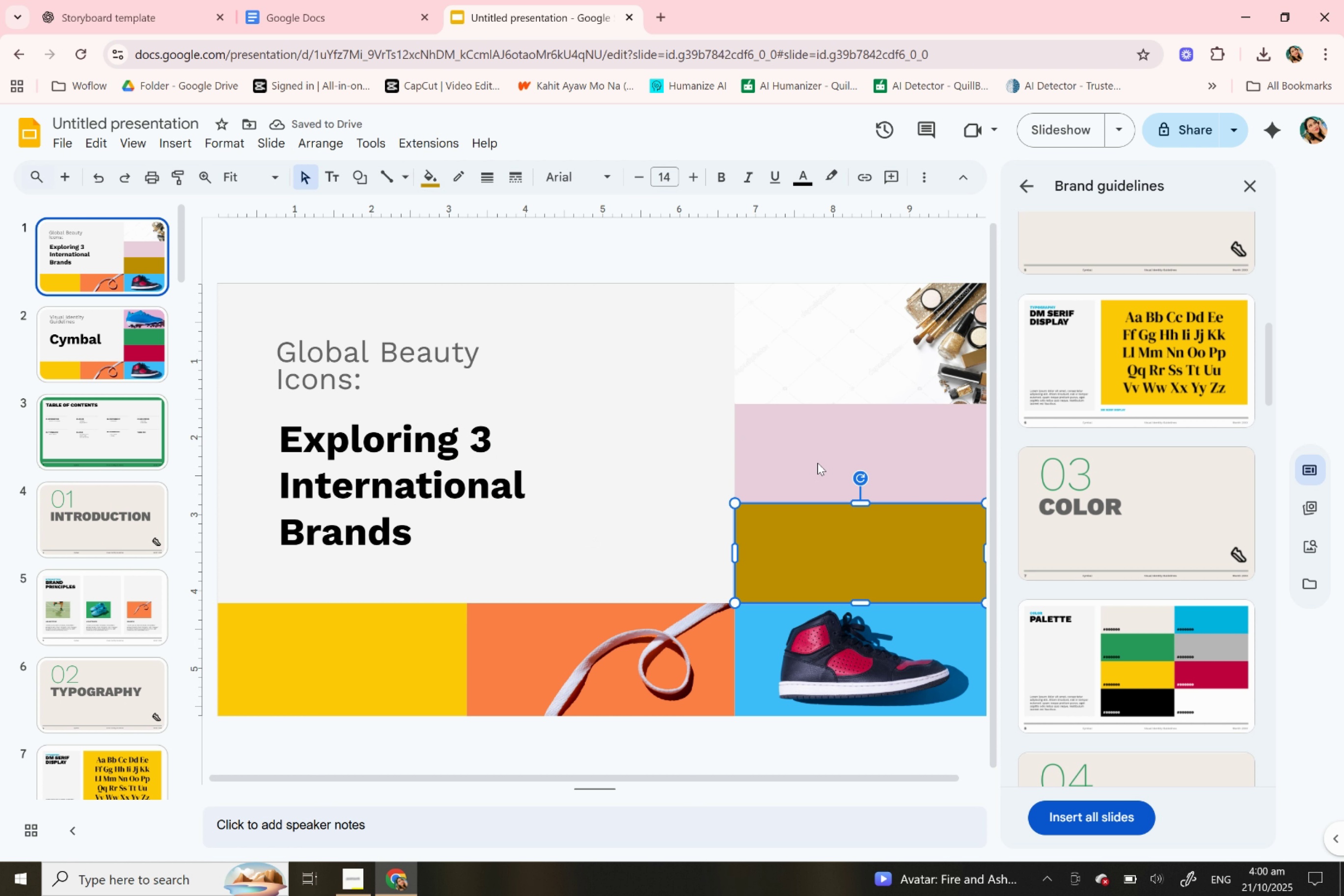 
left_click([817, 462])
 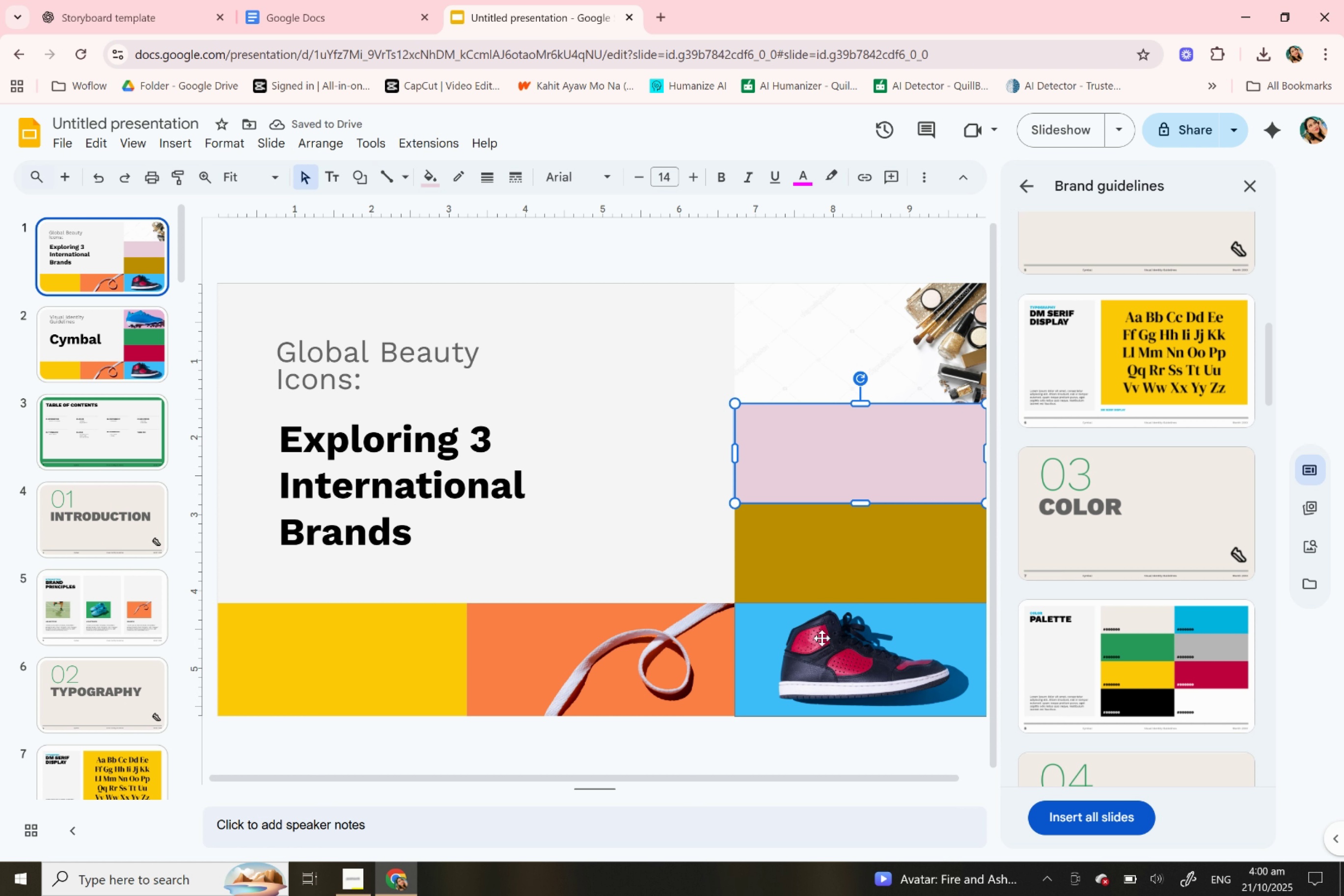 
left_click([822, 639])
 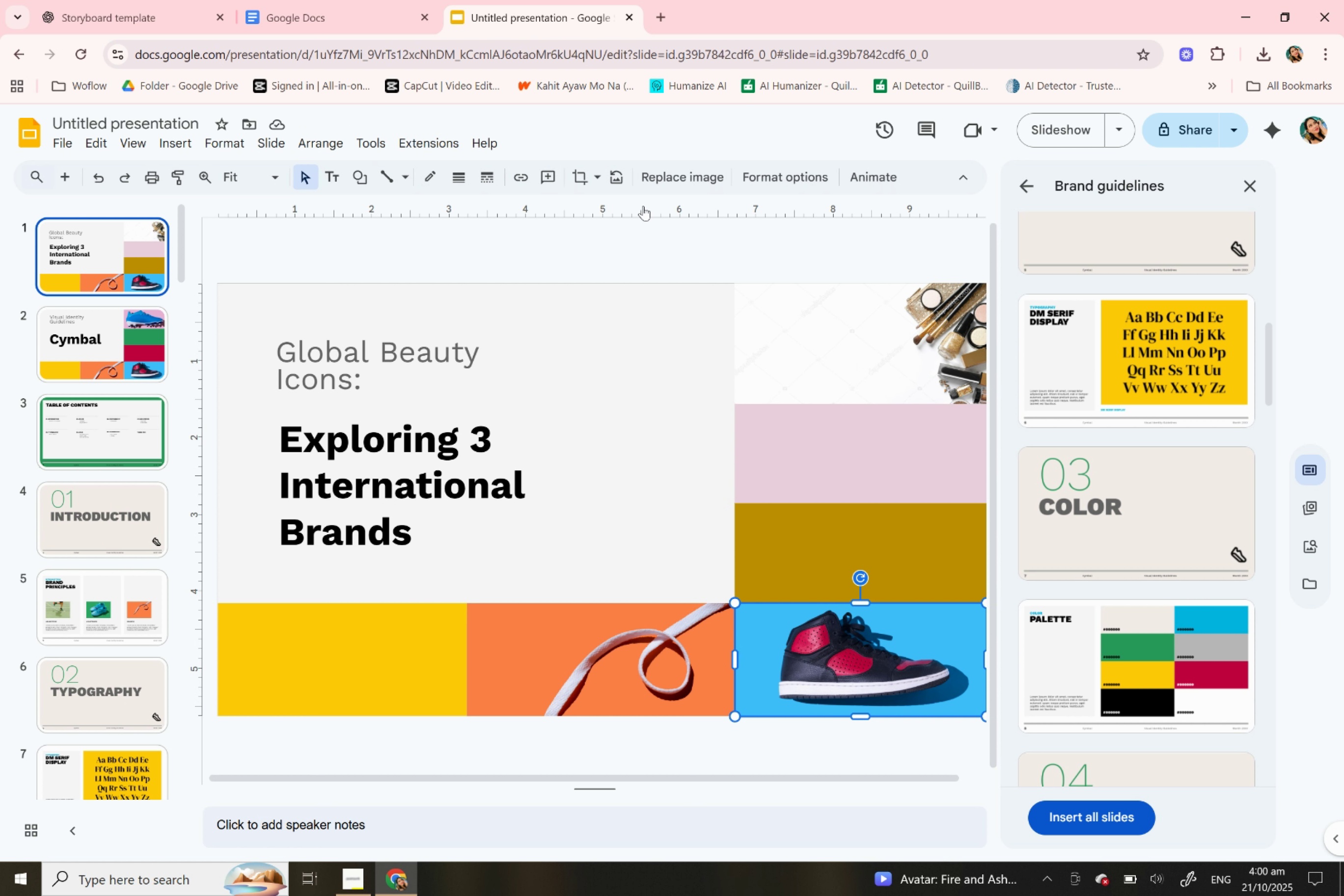 
left_click([666, 185])
 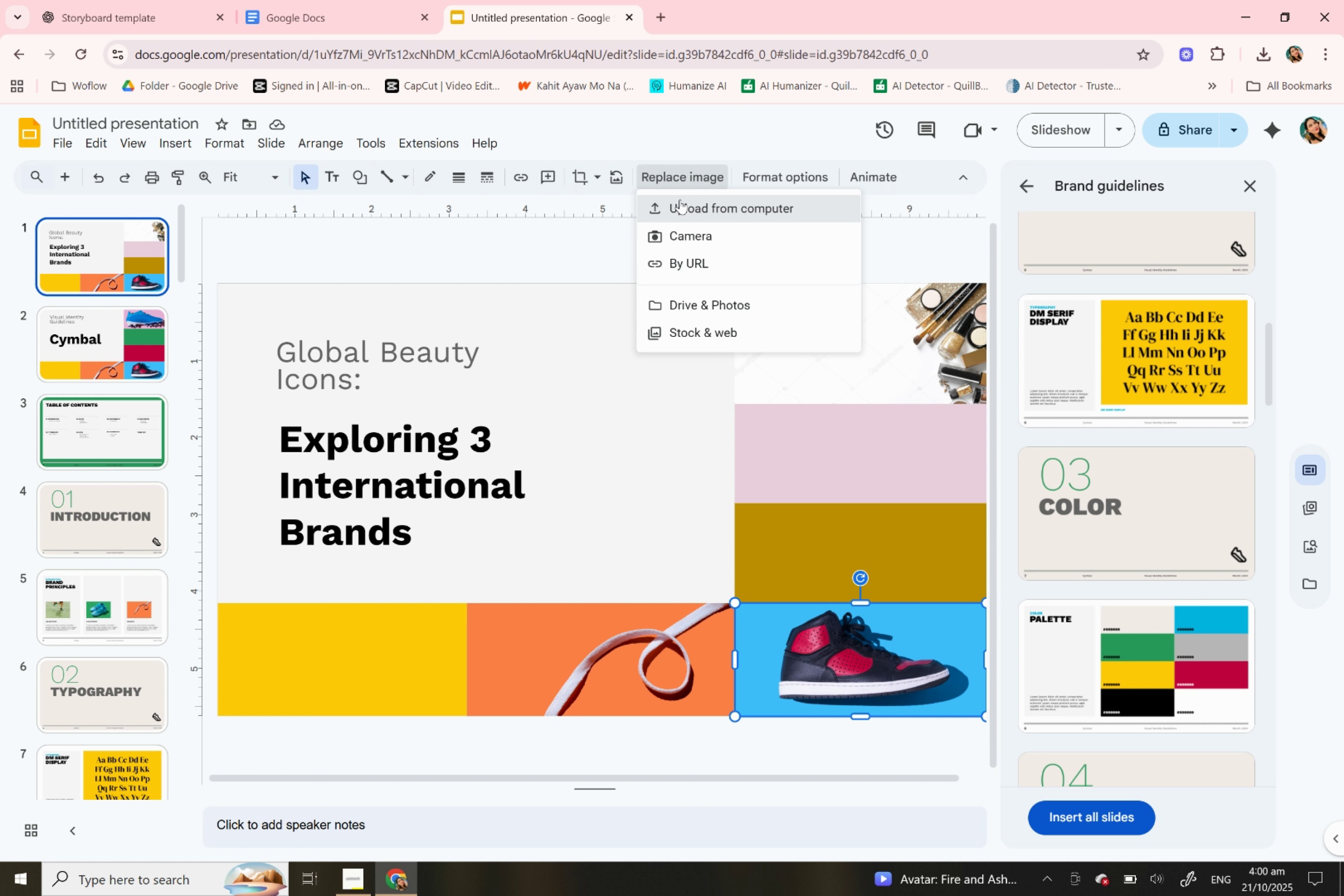 
left_click([680, 199])
 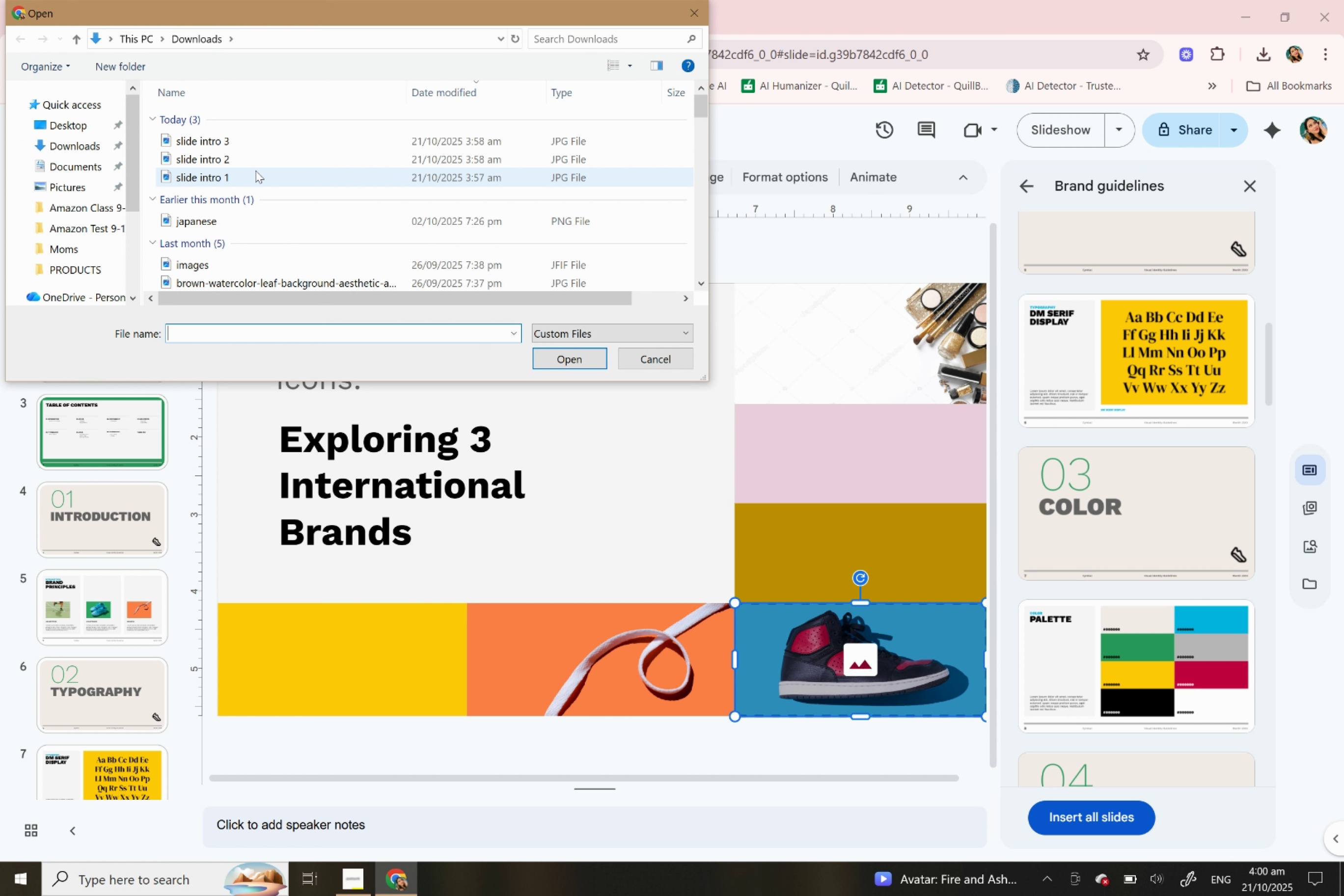 
left_click([256, 158])
 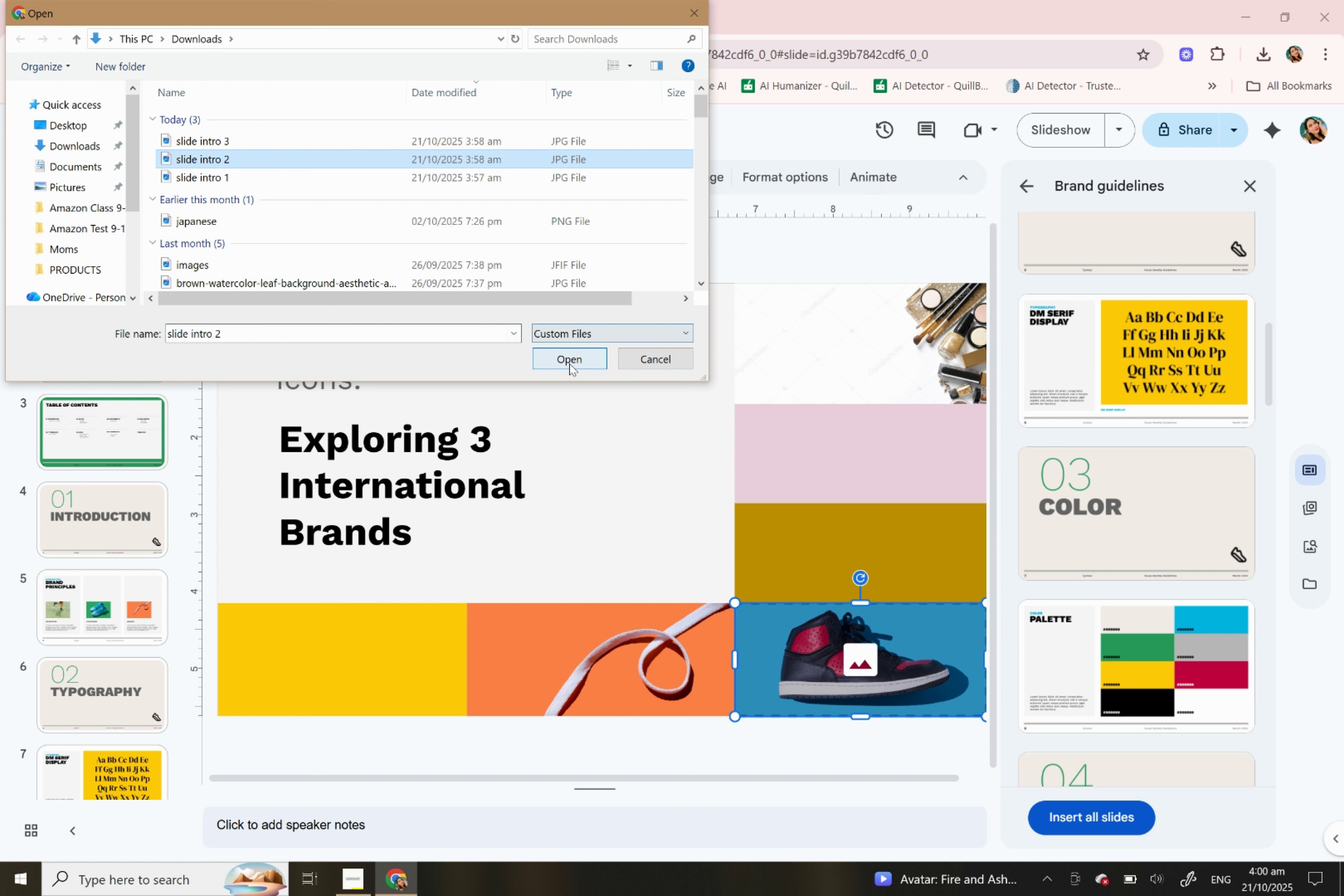 
left_click([569, 363])
 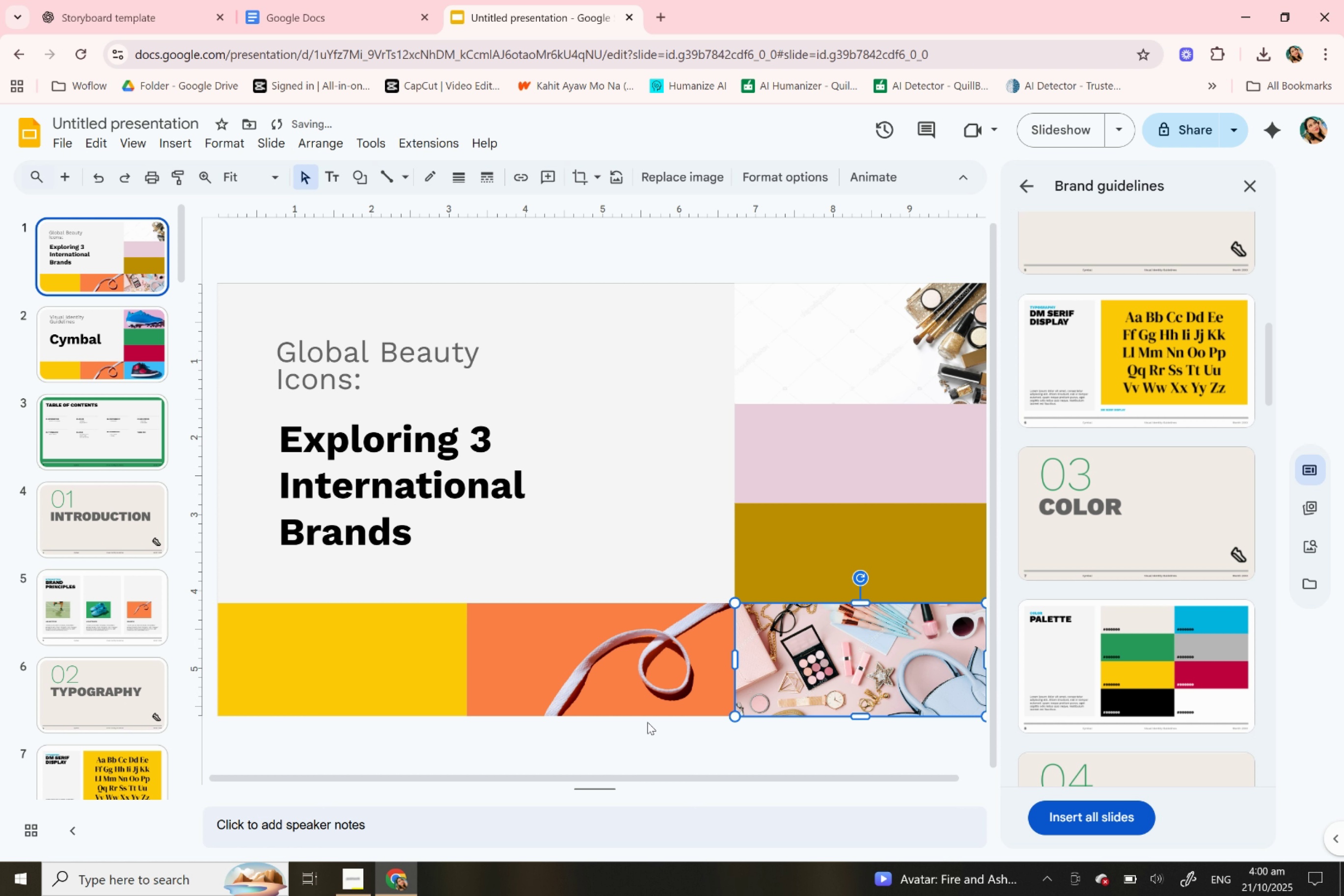 
left_click([628, 668])
 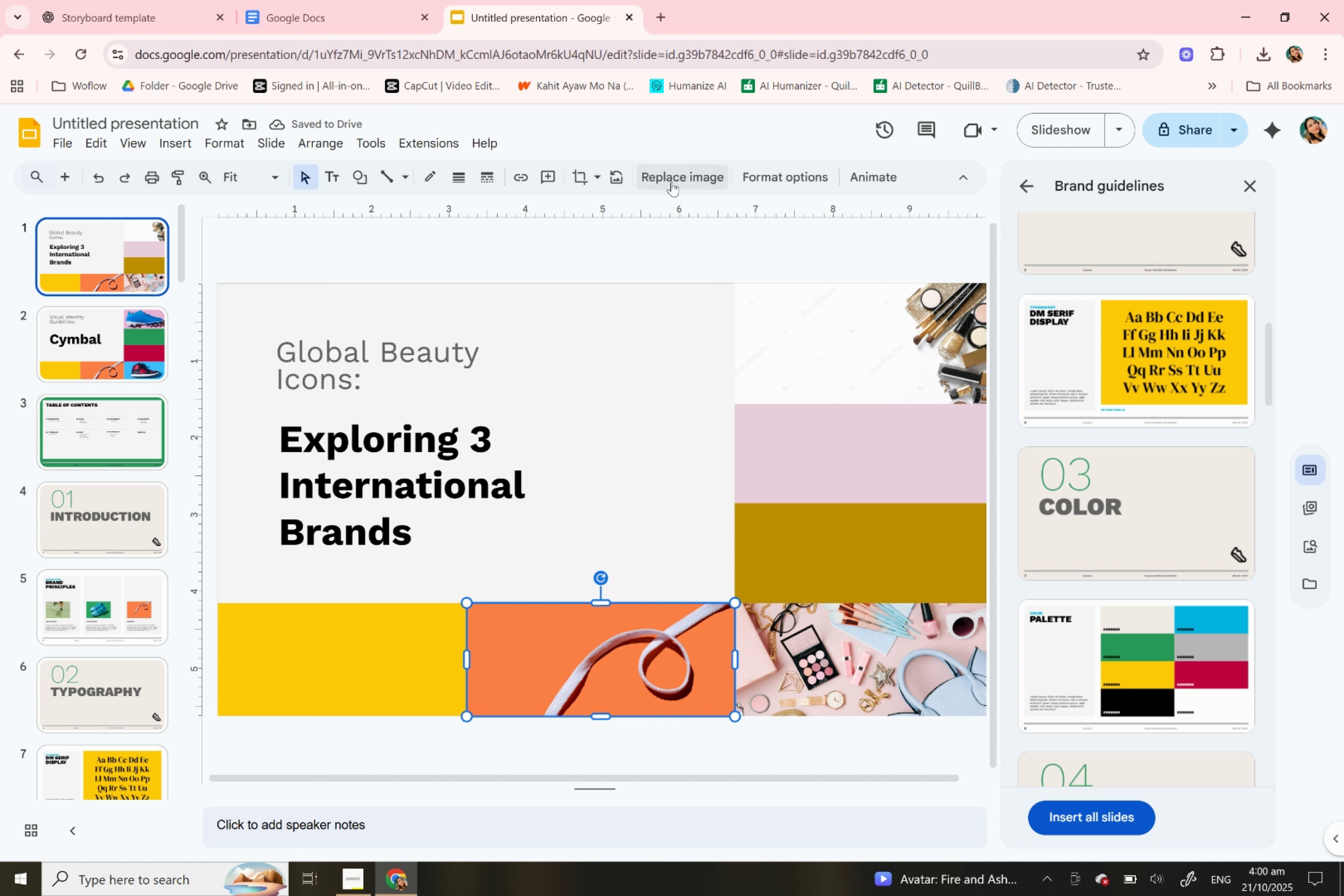 
left_click([671, 181])
 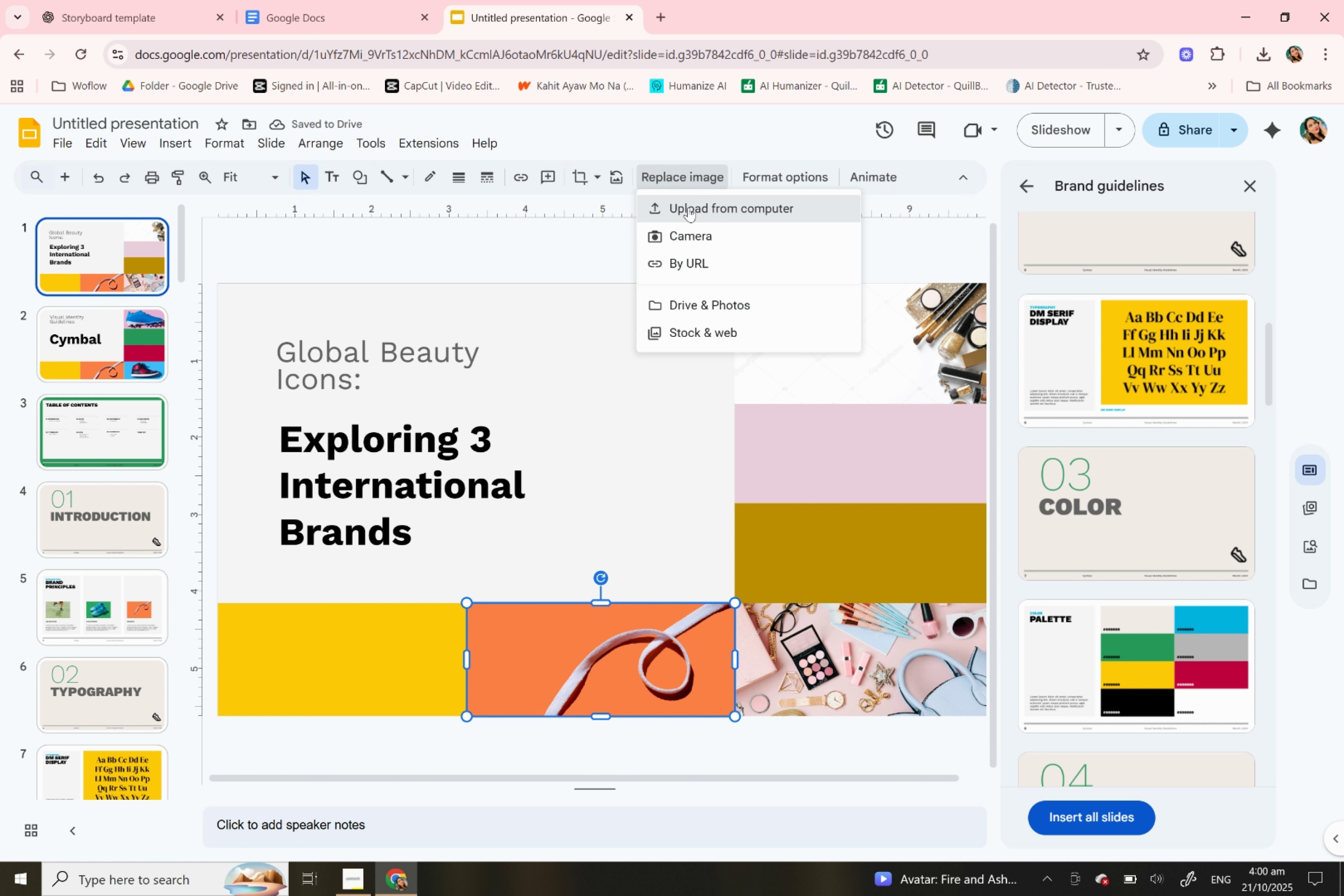 
left_click([688, 207])
 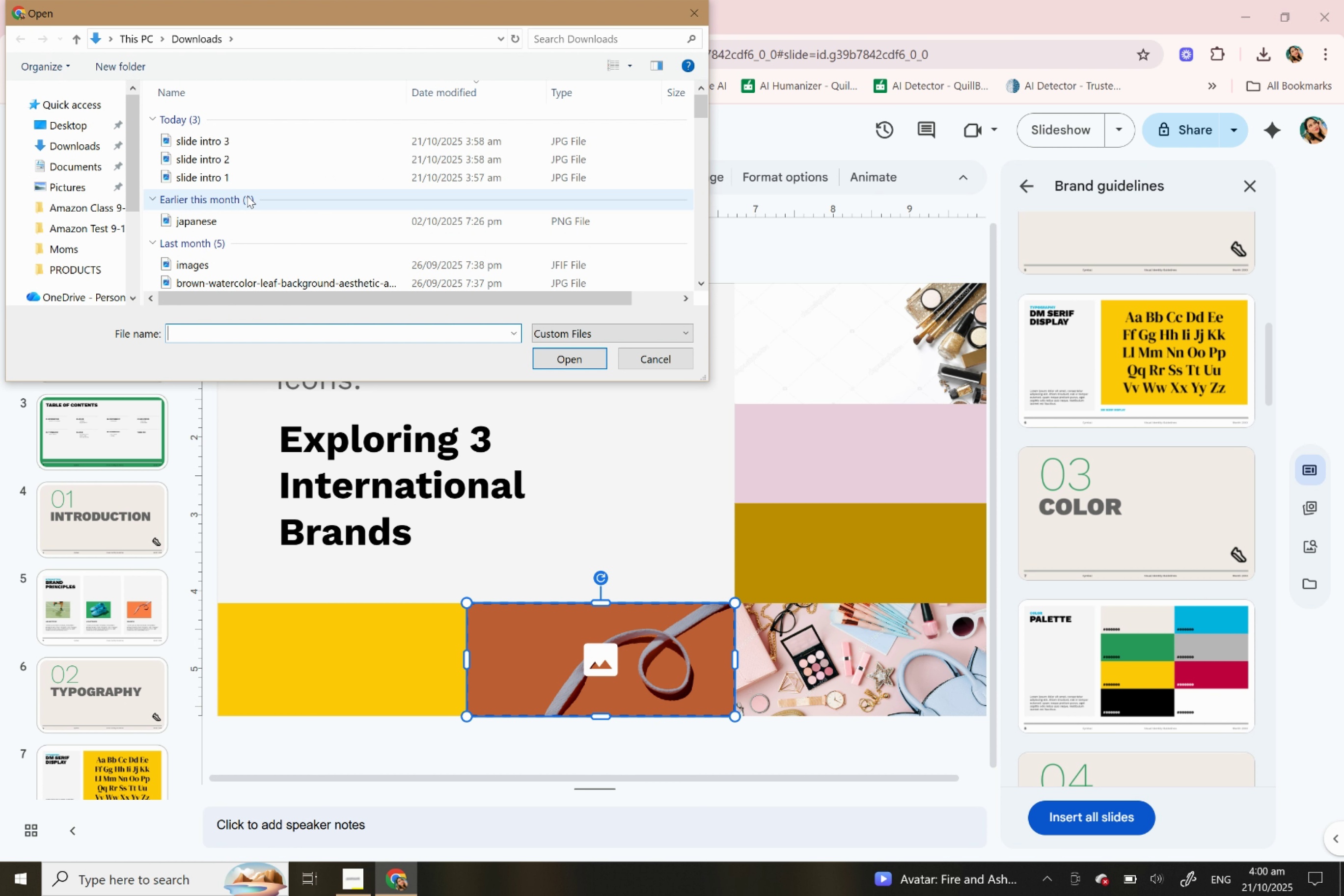 
left_click([246, 138])
 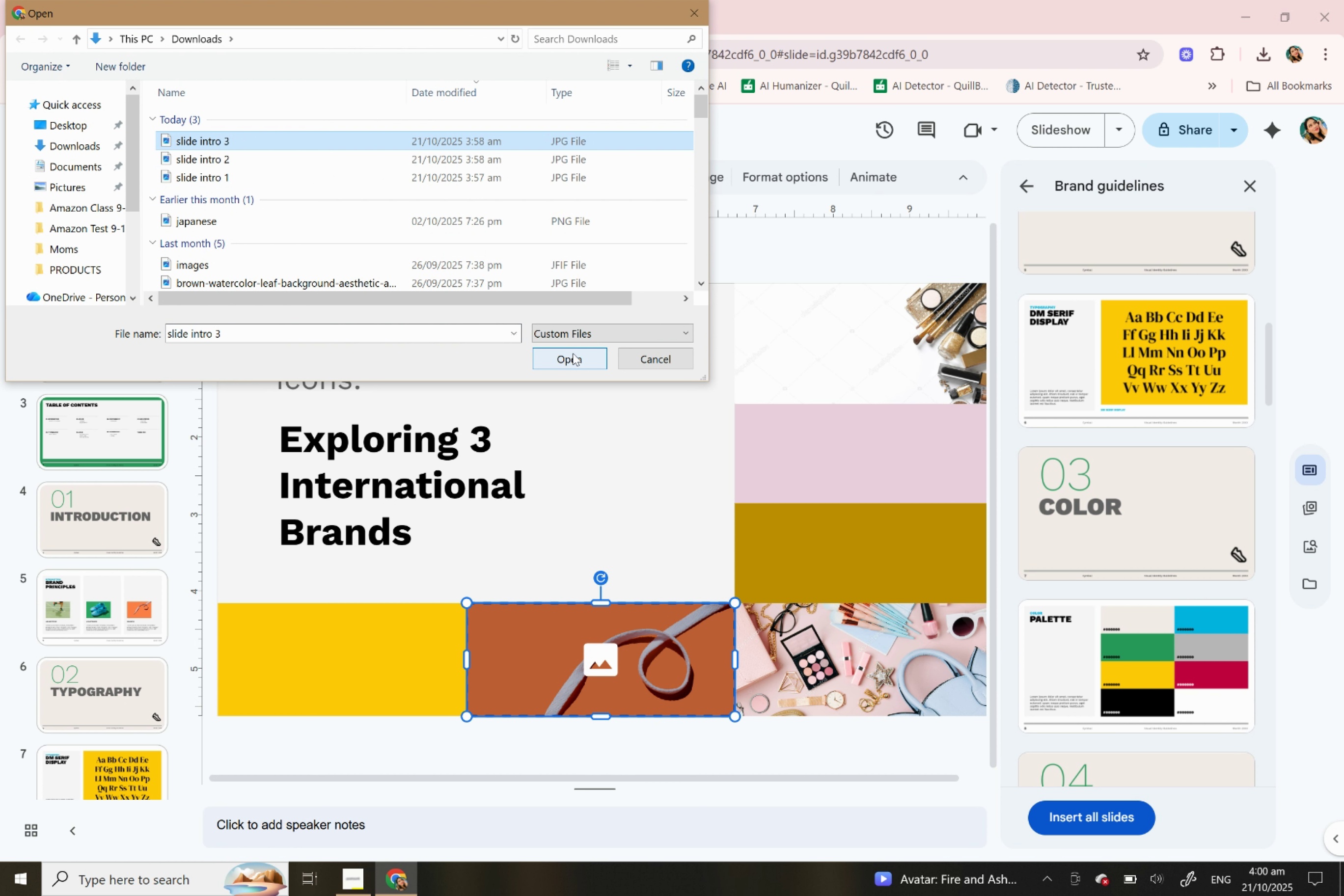 
left_click([573, 353])
 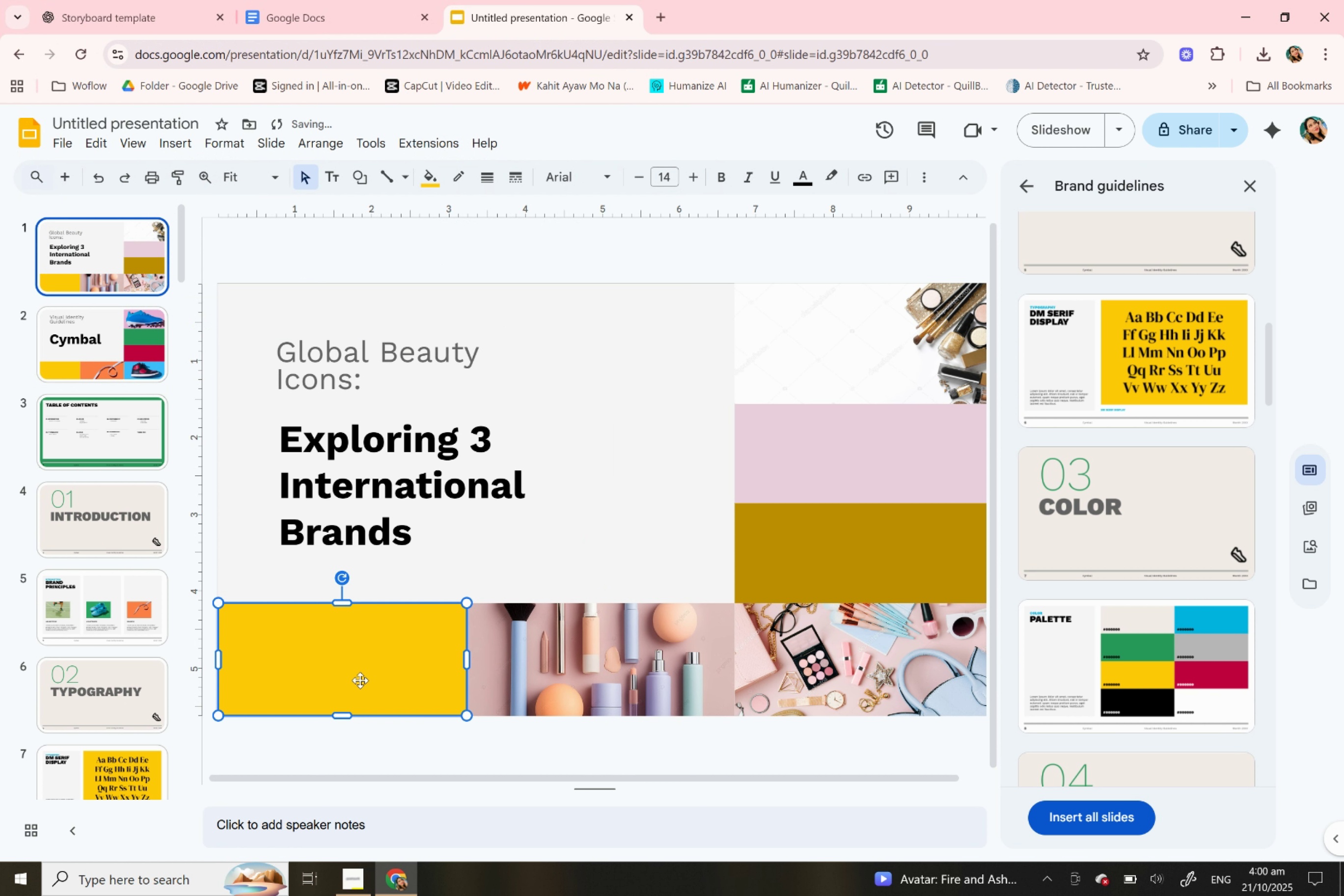 
left_click([360, 680])
 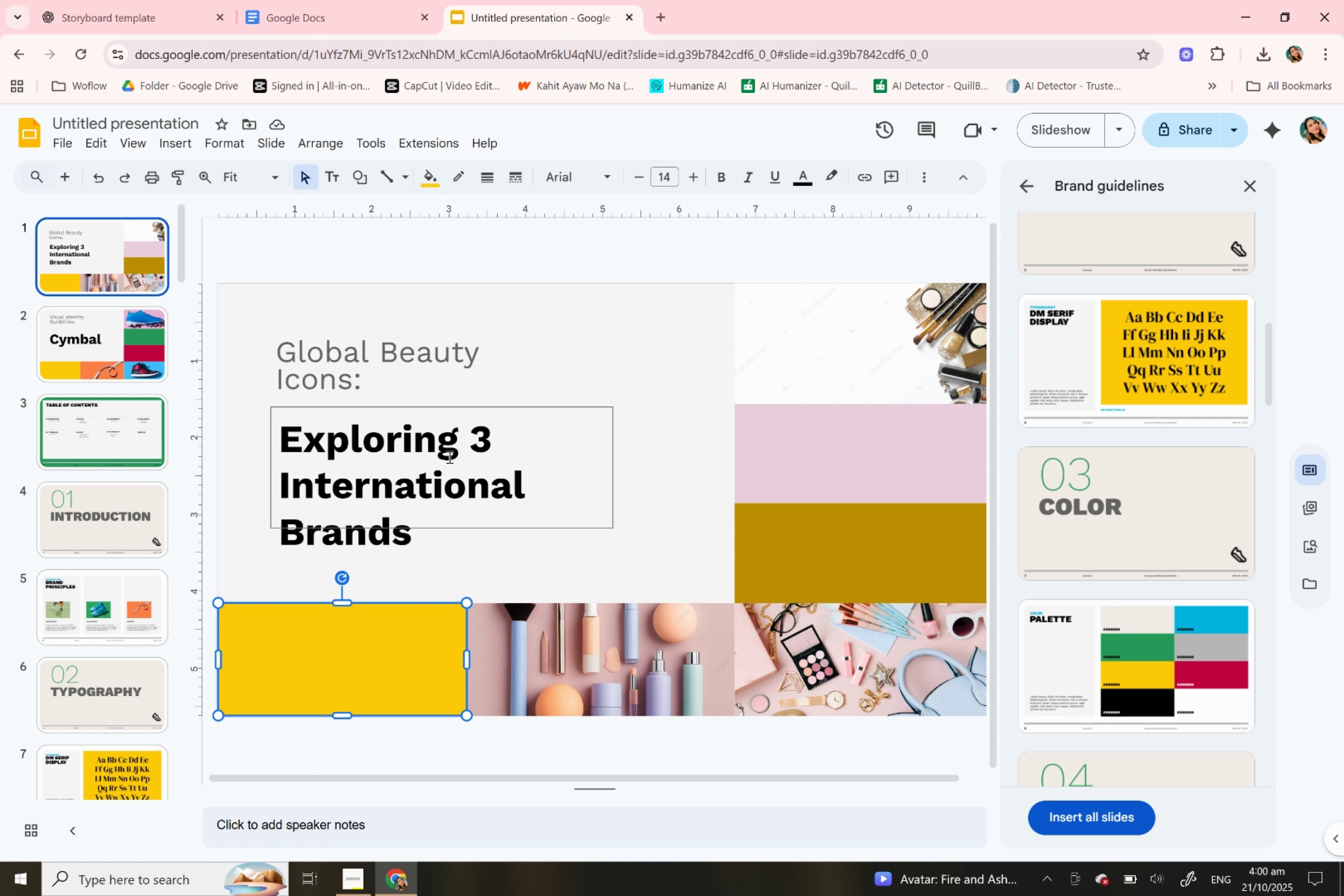 
left_click([405, 495])
 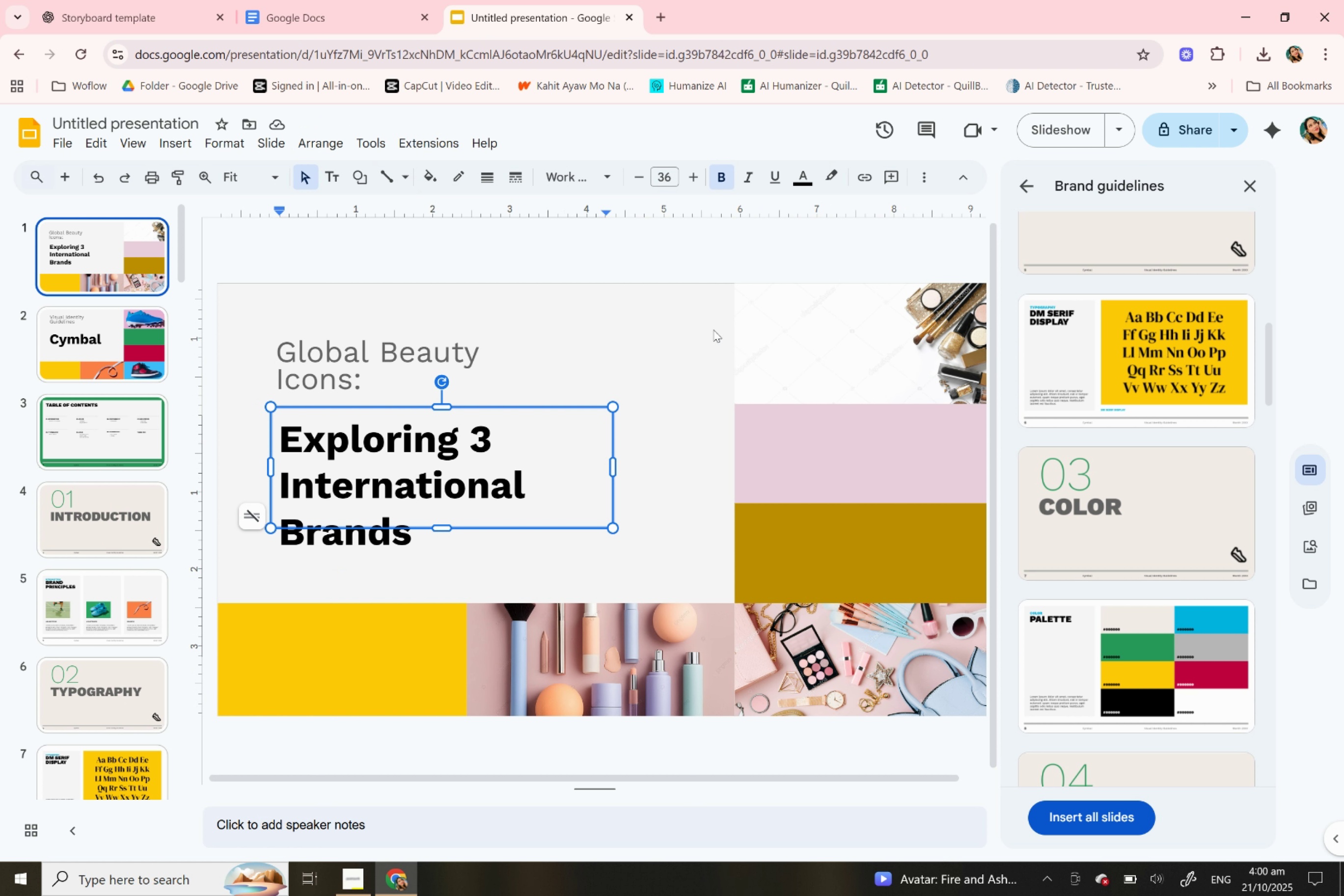 
left_click([623, 326])
 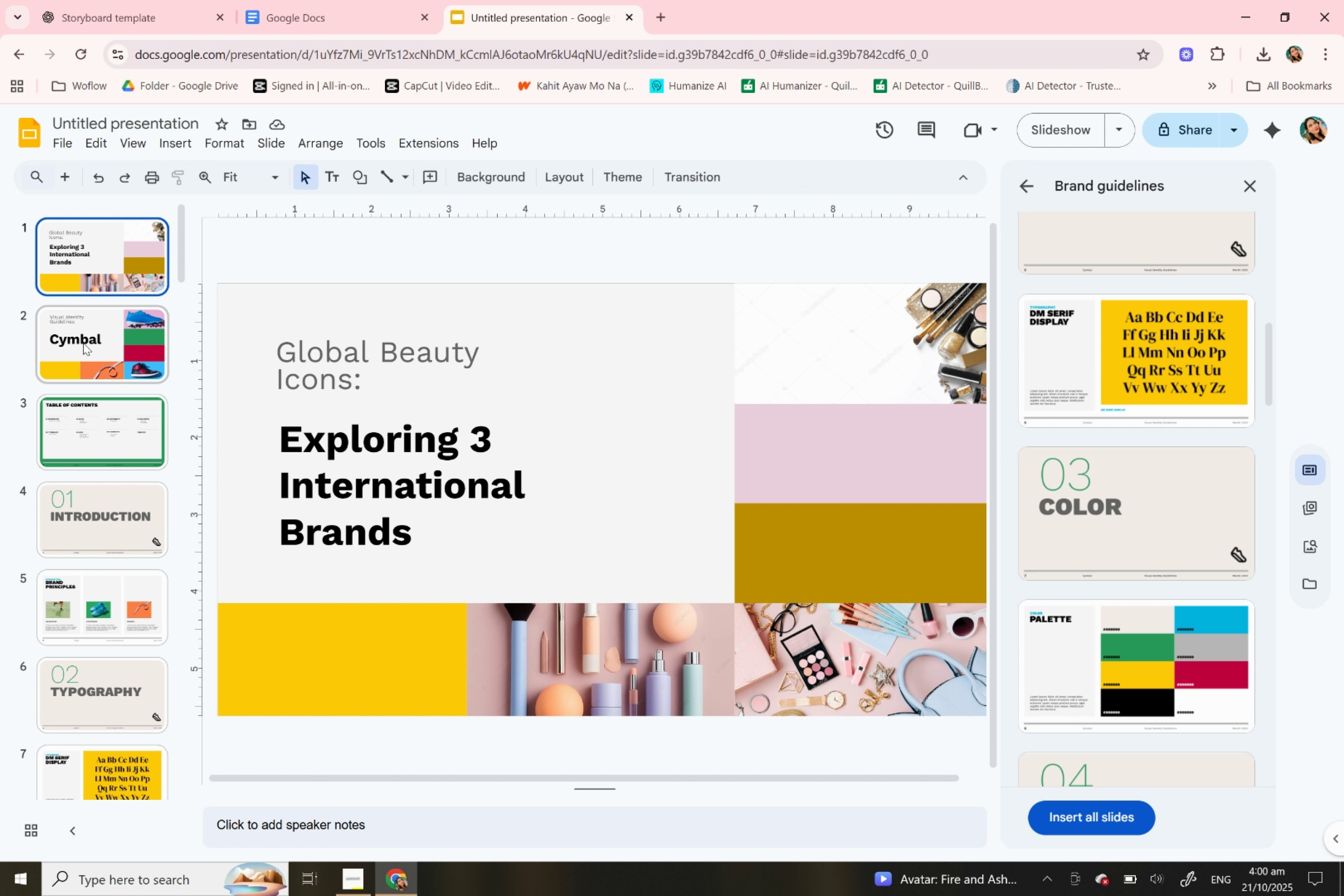 
left_click([83, 346])
 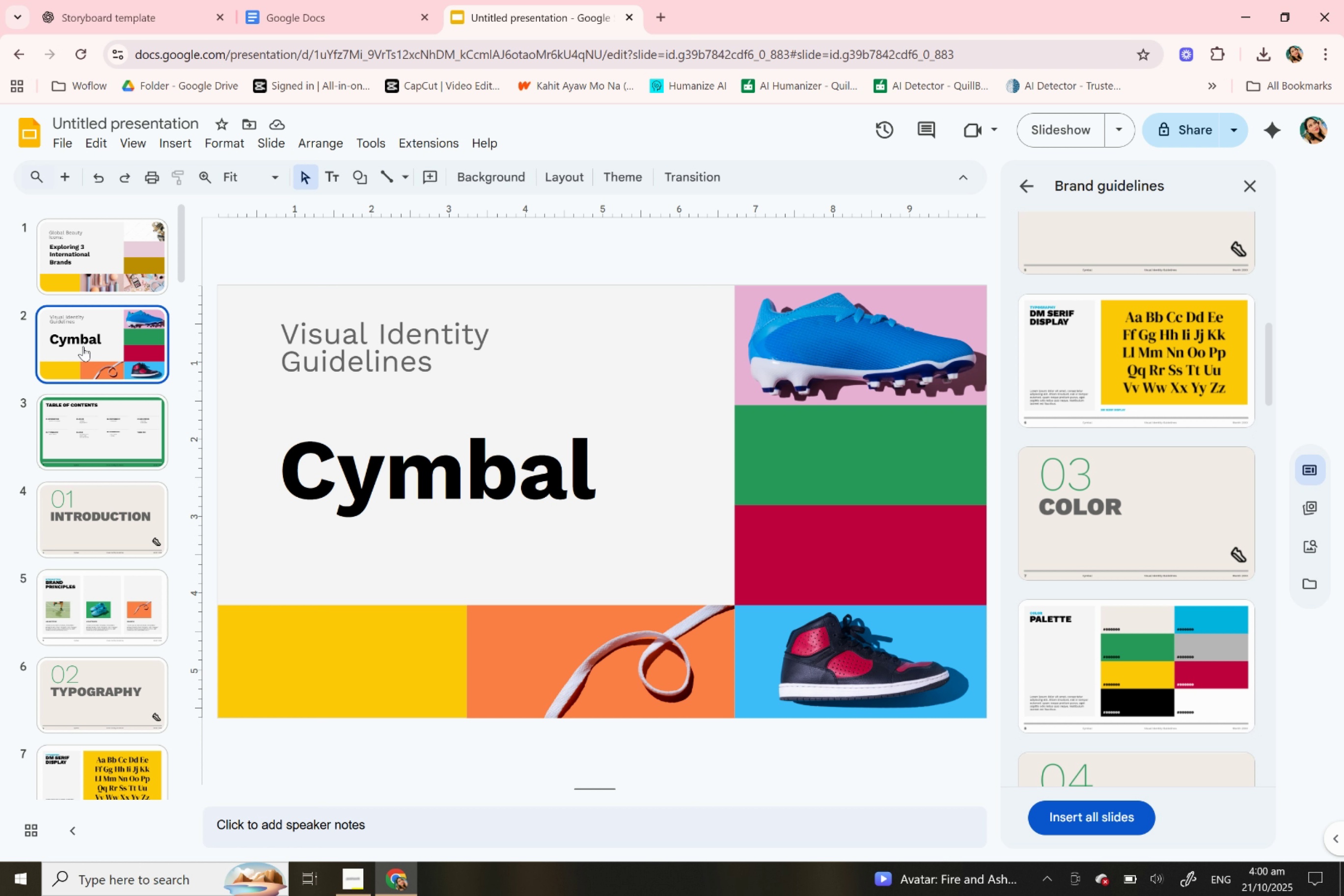 
right_click([83, 346])
 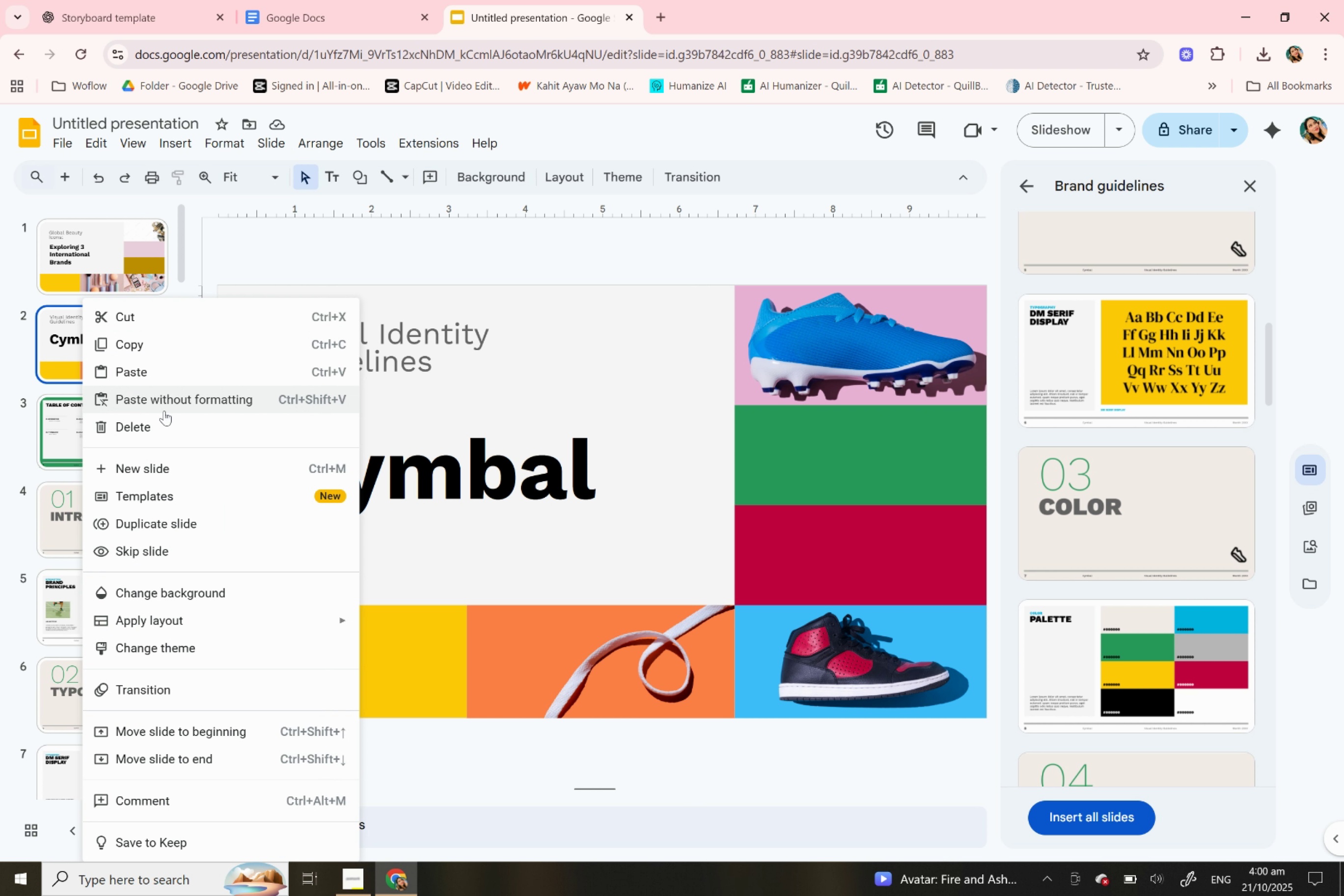 
left_click([160, 428])
 